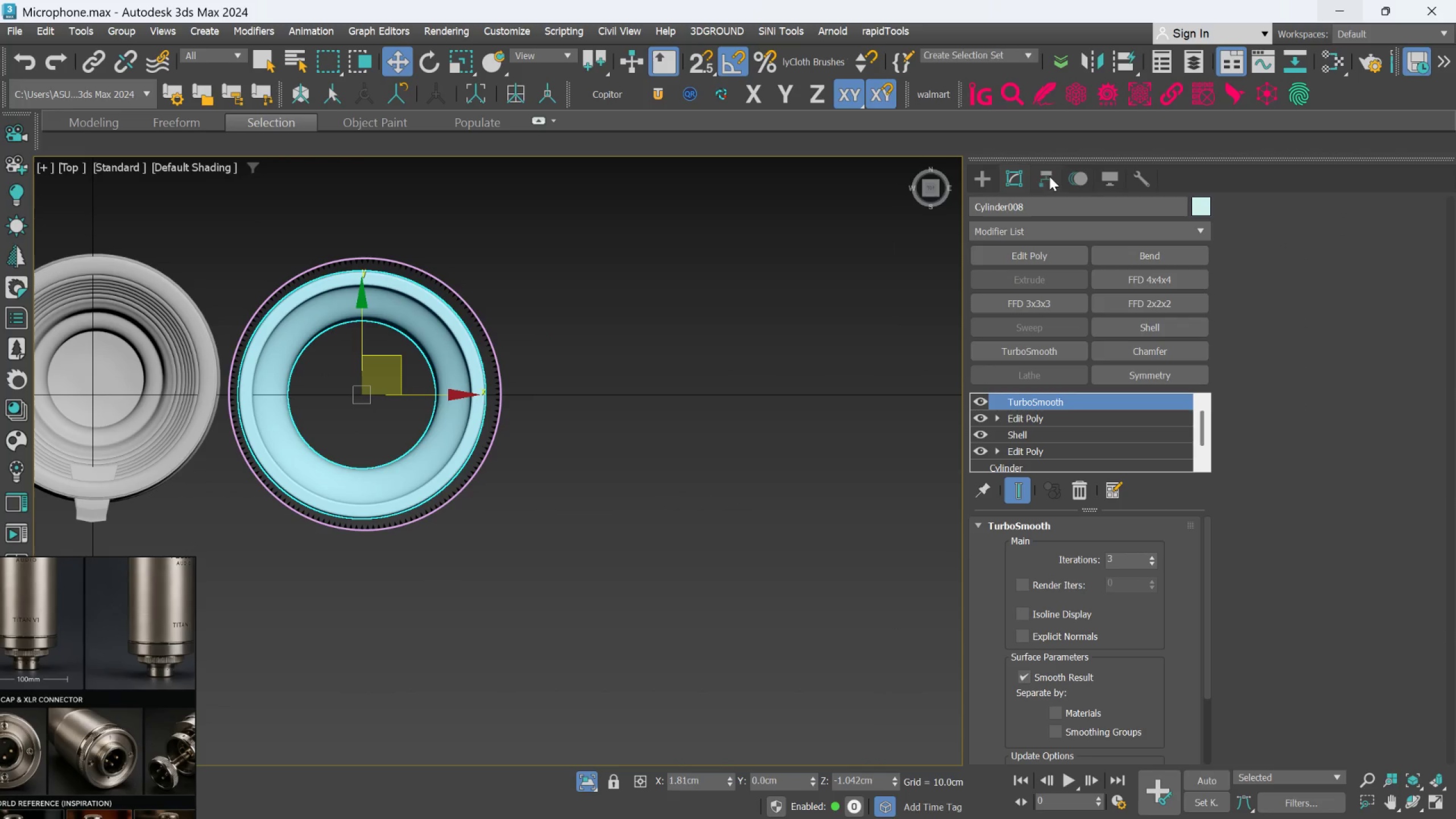 
left_click([1041, 172])
 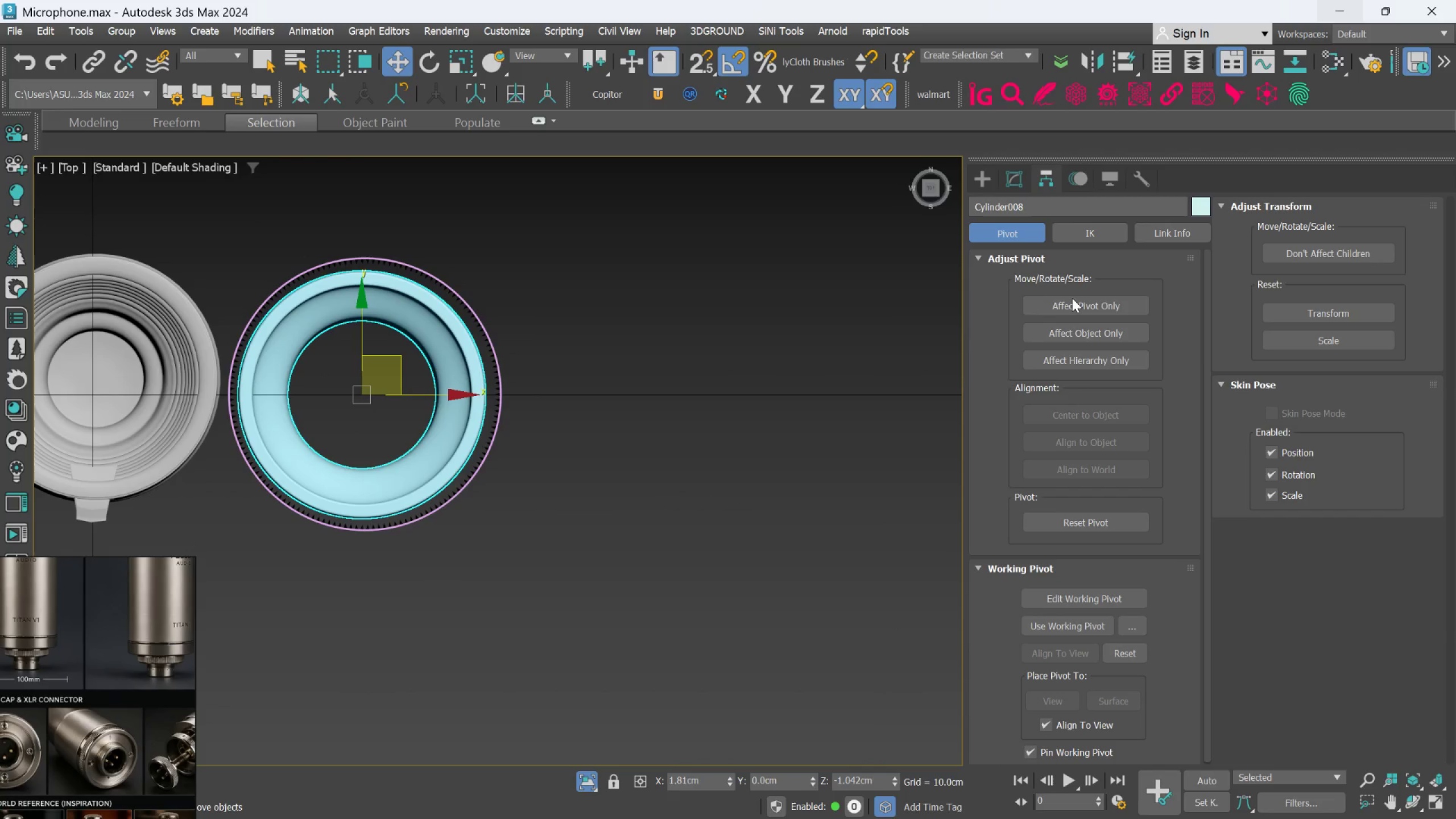 
left_click([1073, 304])
 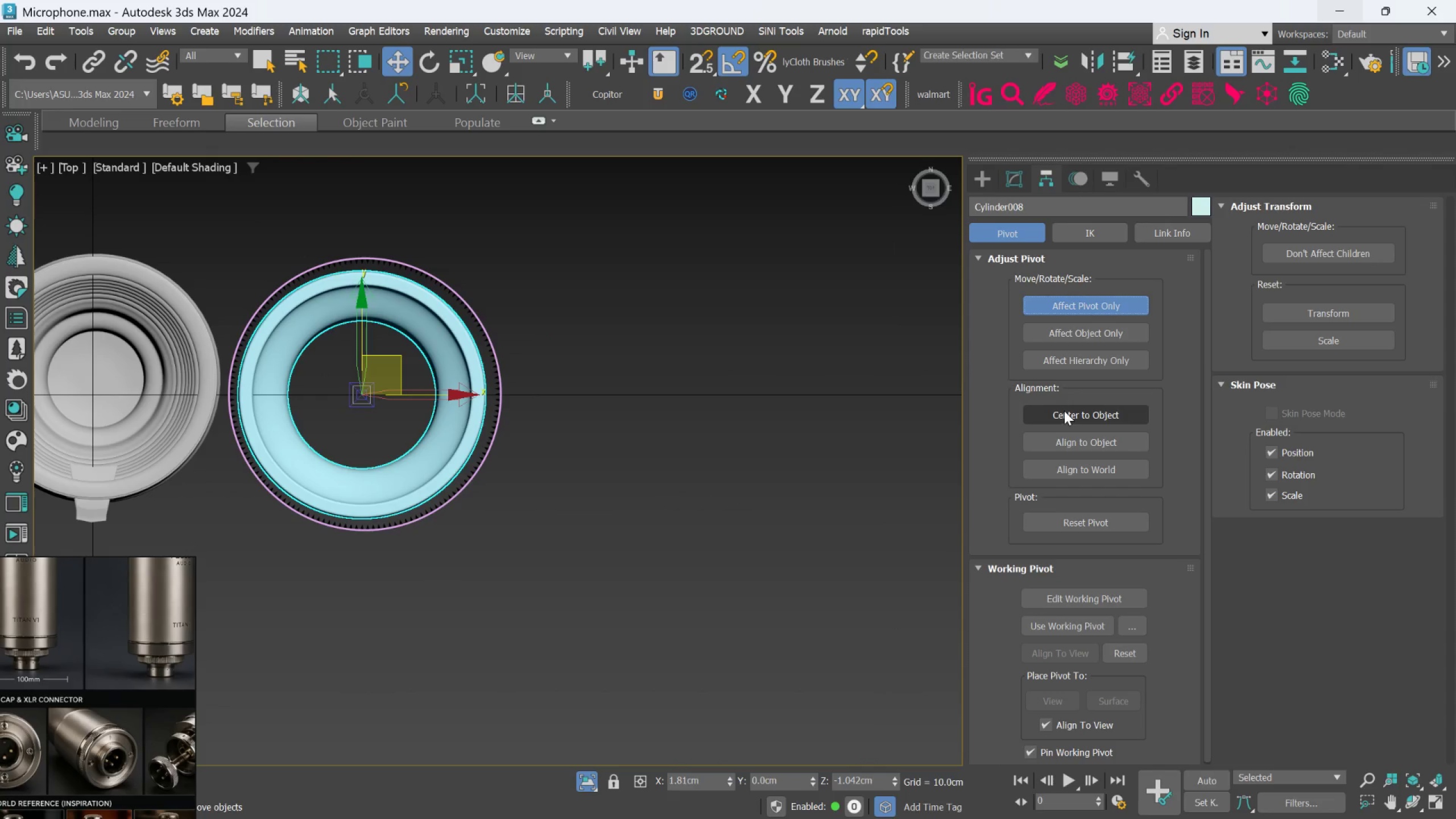 
left_click([1064, 411])
 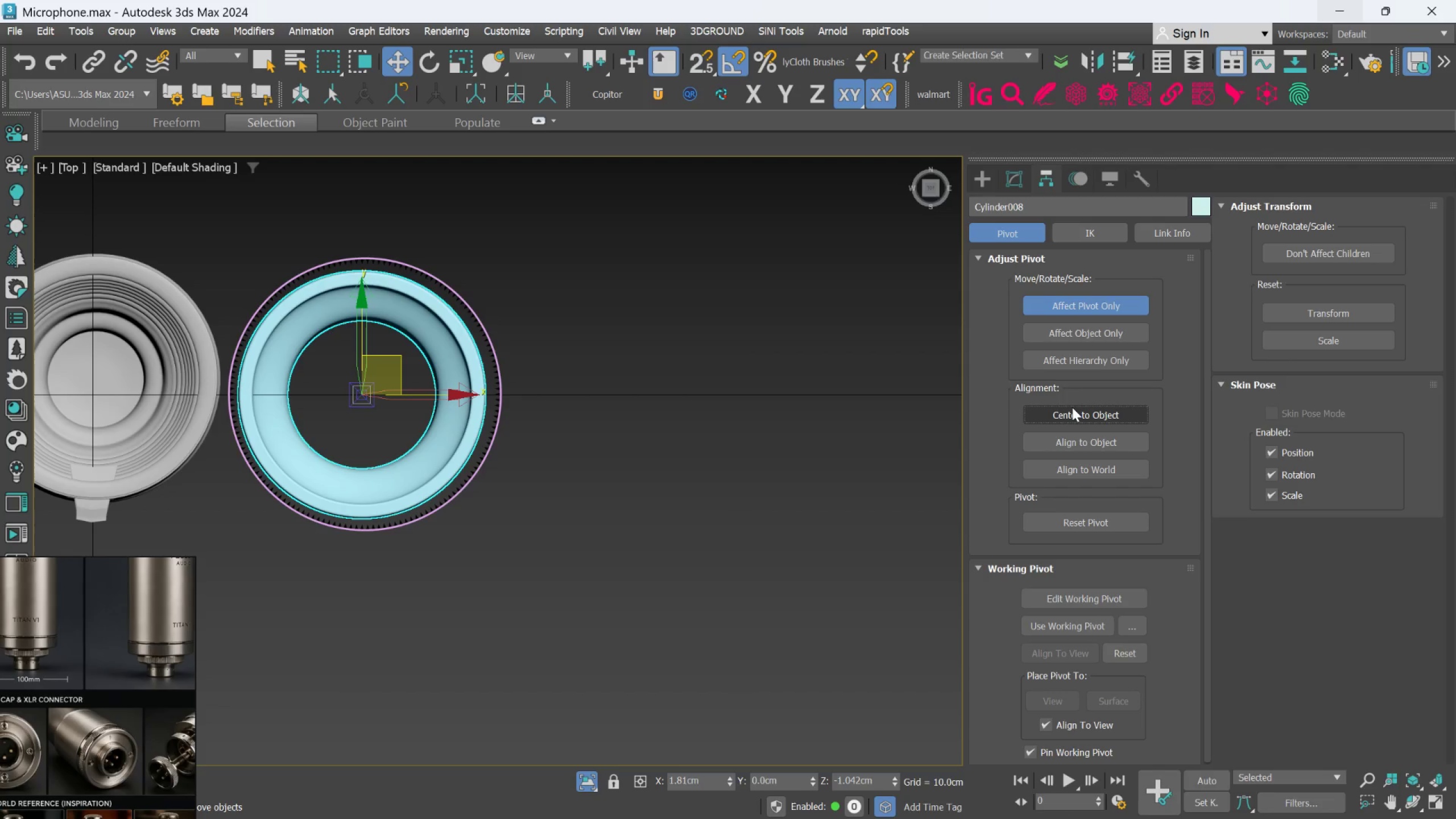 
triple_click([1073, 407])
 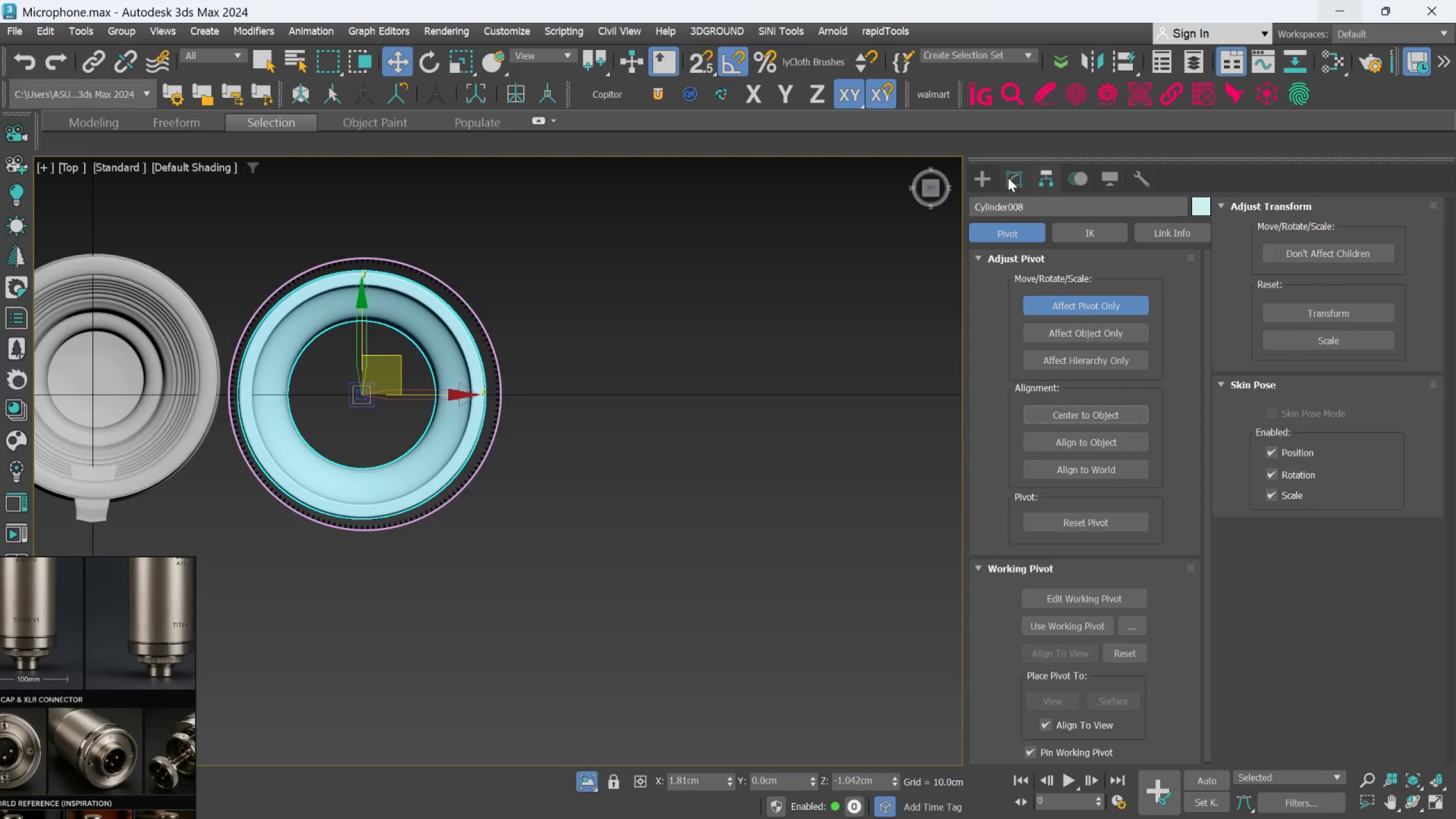 
double_click([851, 315])
 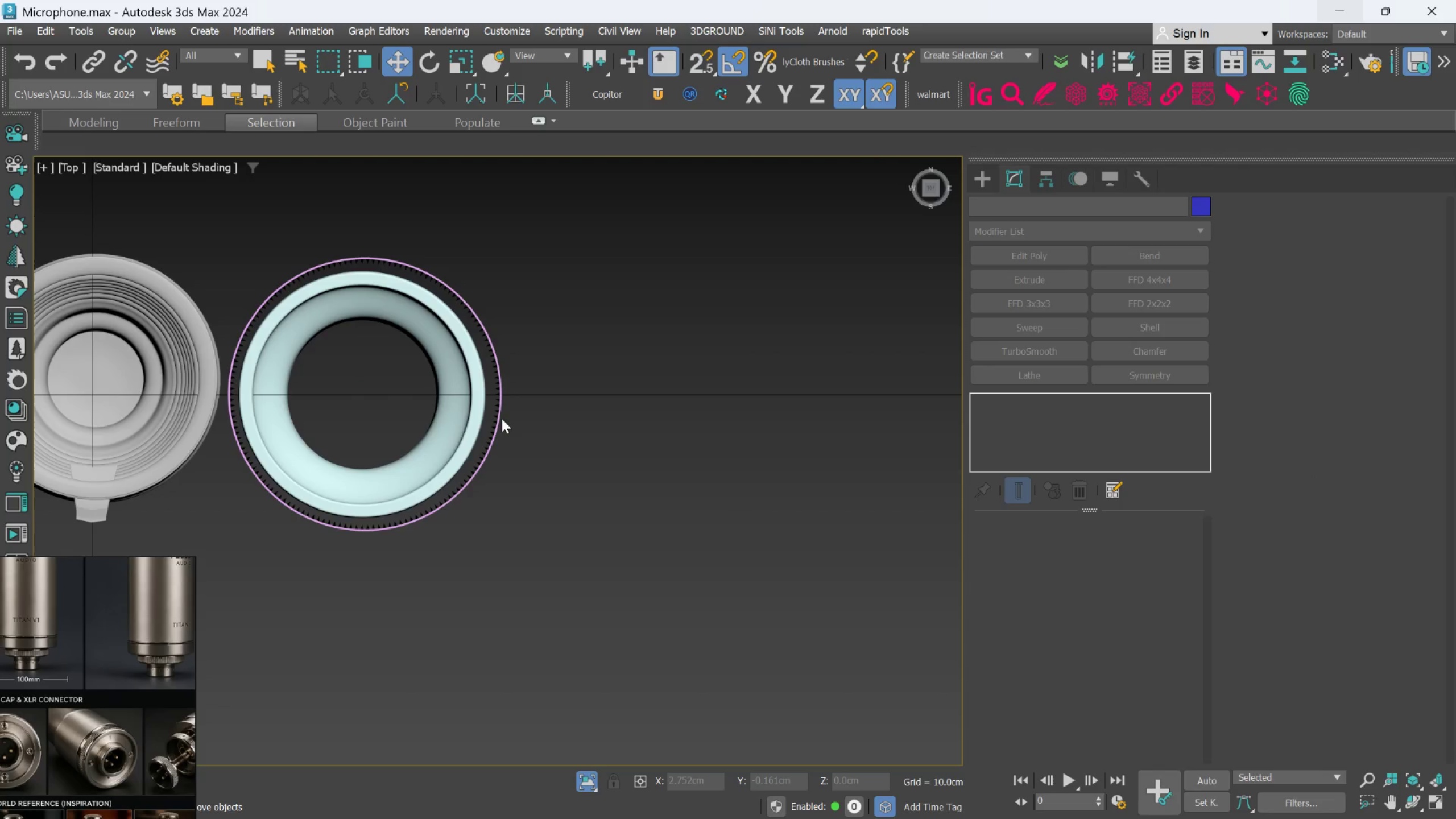 
left_click([499, 418])
 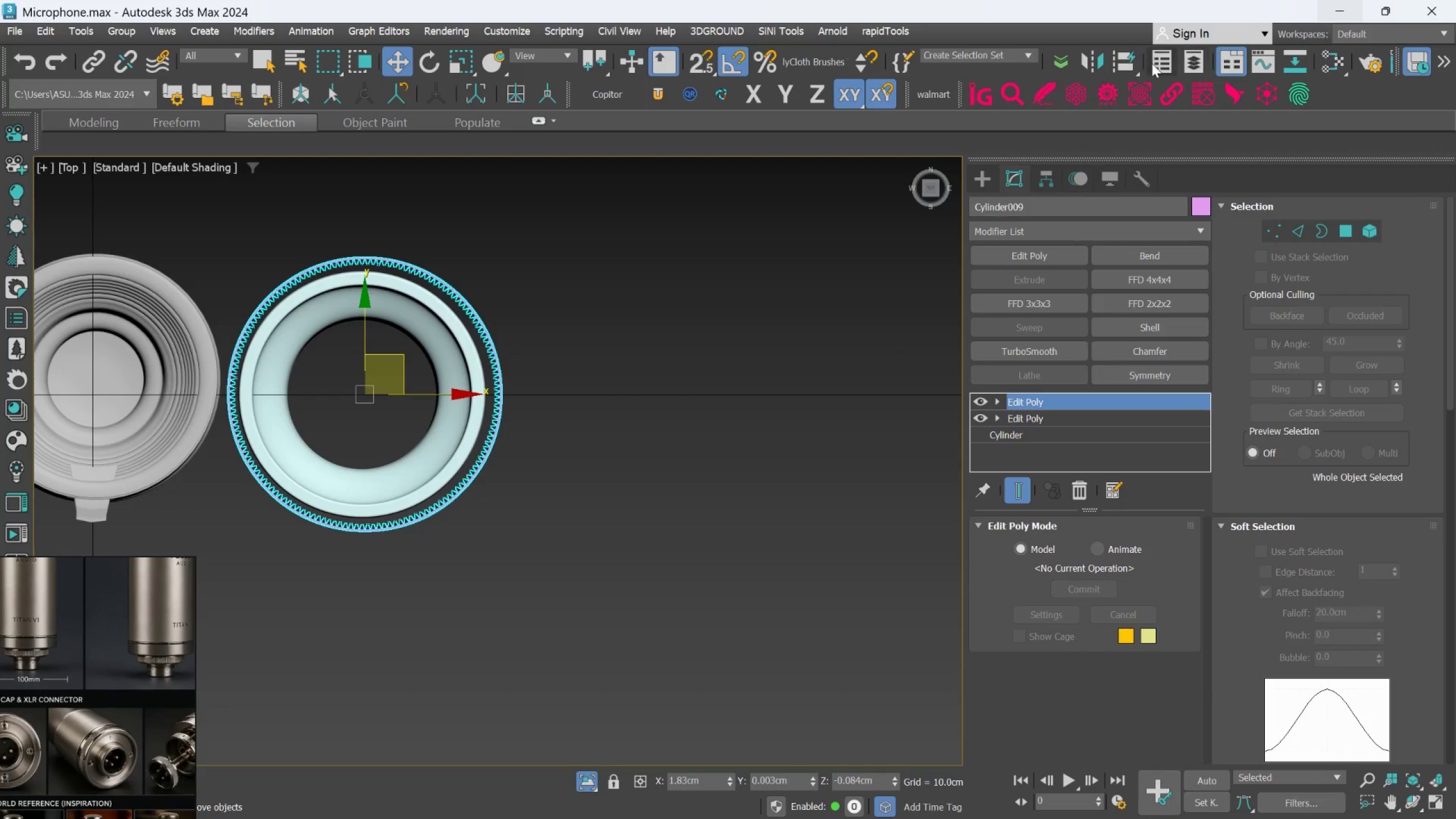 
left_click_drag(start_coordinate=[1124, 58], to_coordinate=[1121, 58])
 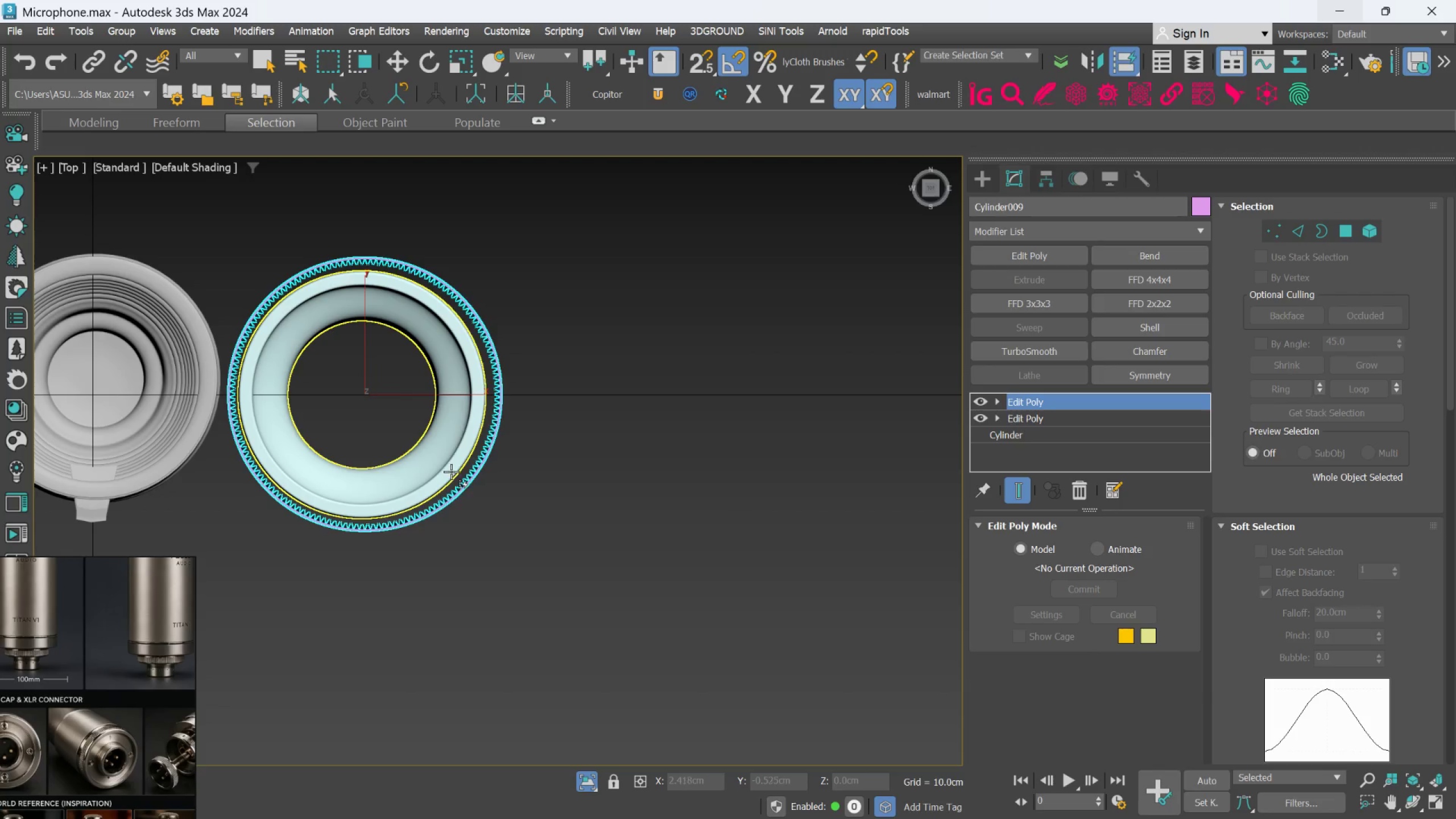 
left_click([450, 472])
 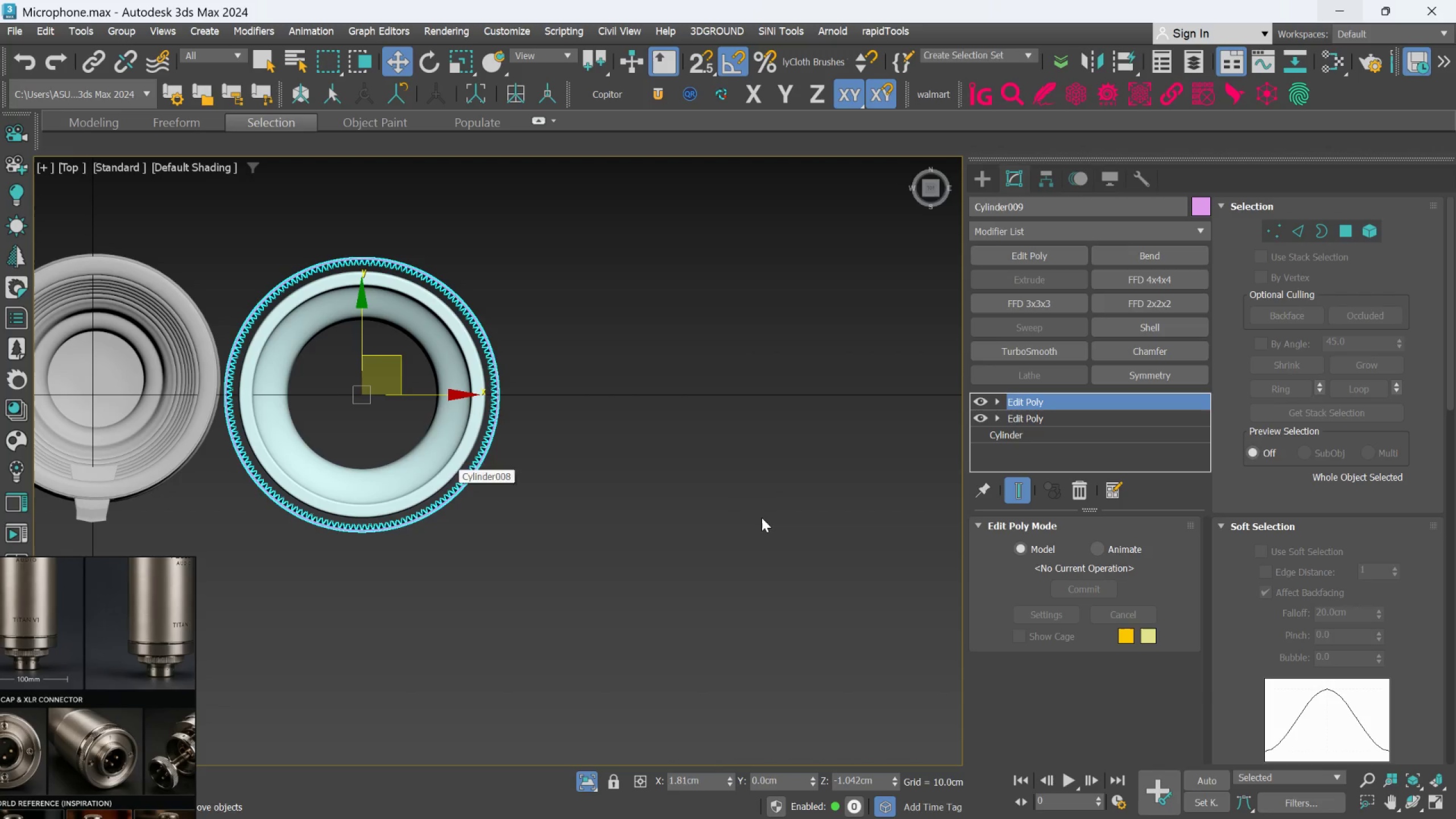 
left_click([762, 518])
 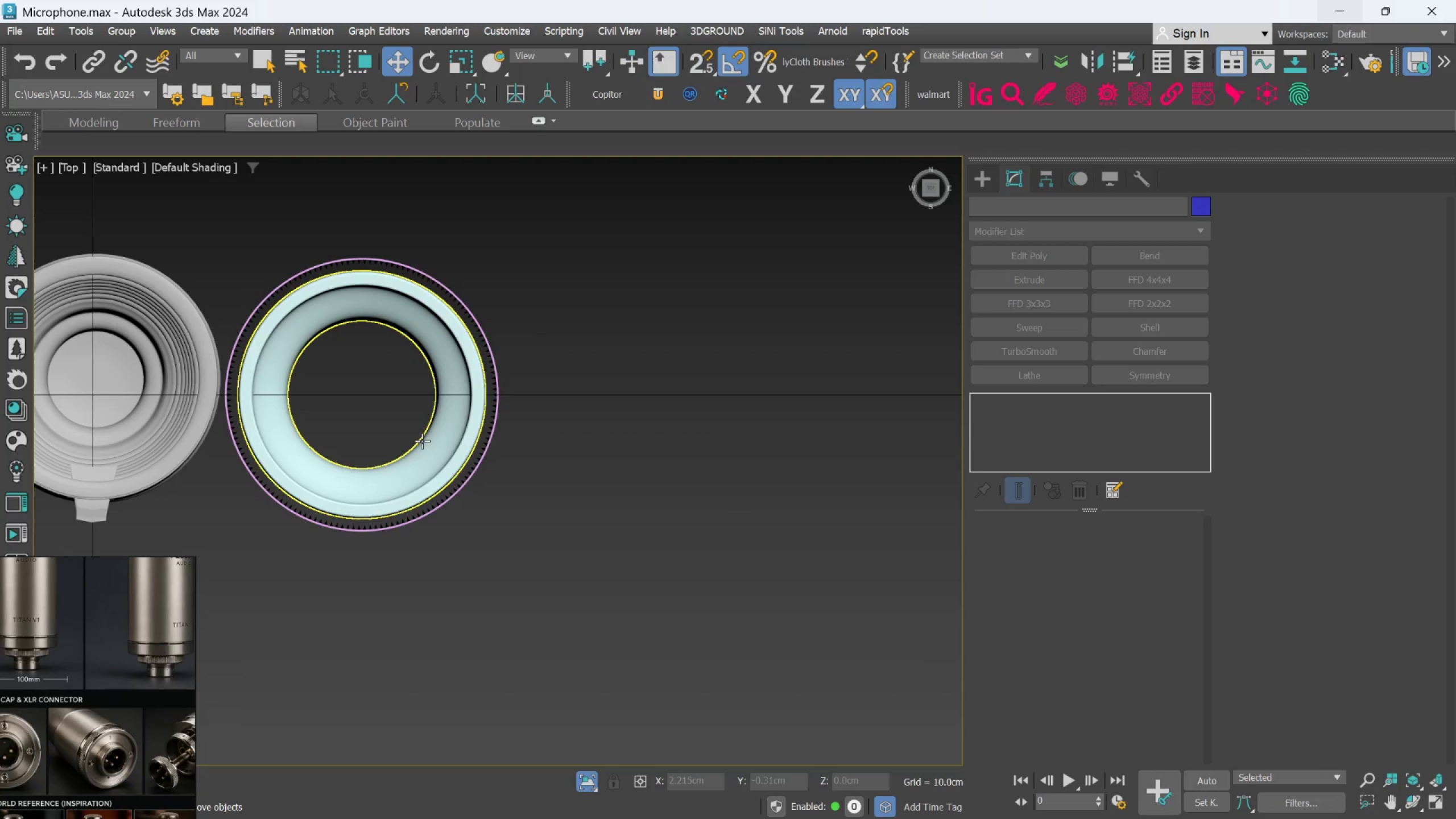 
wait(5.55)
 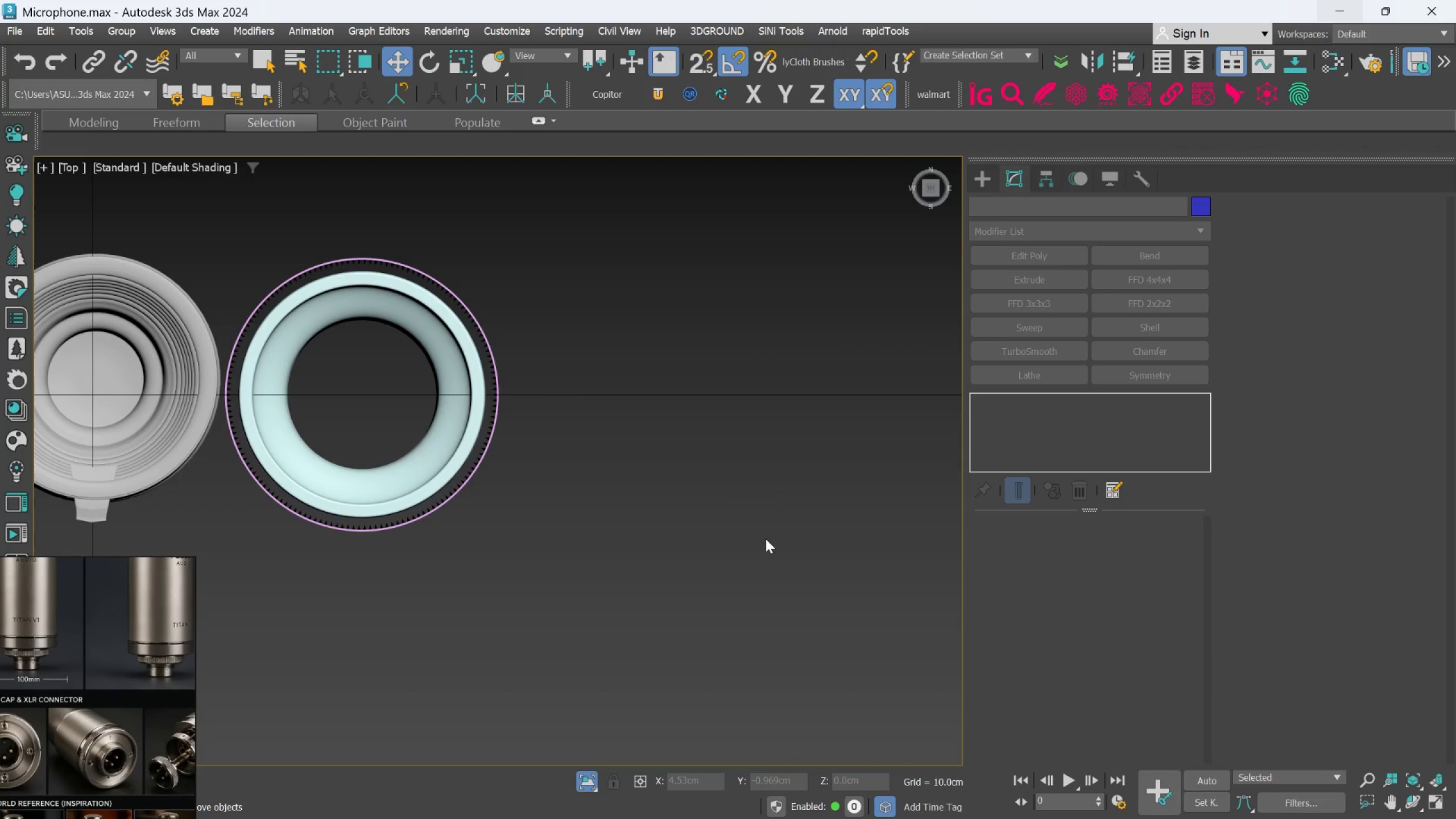 
key(R)
 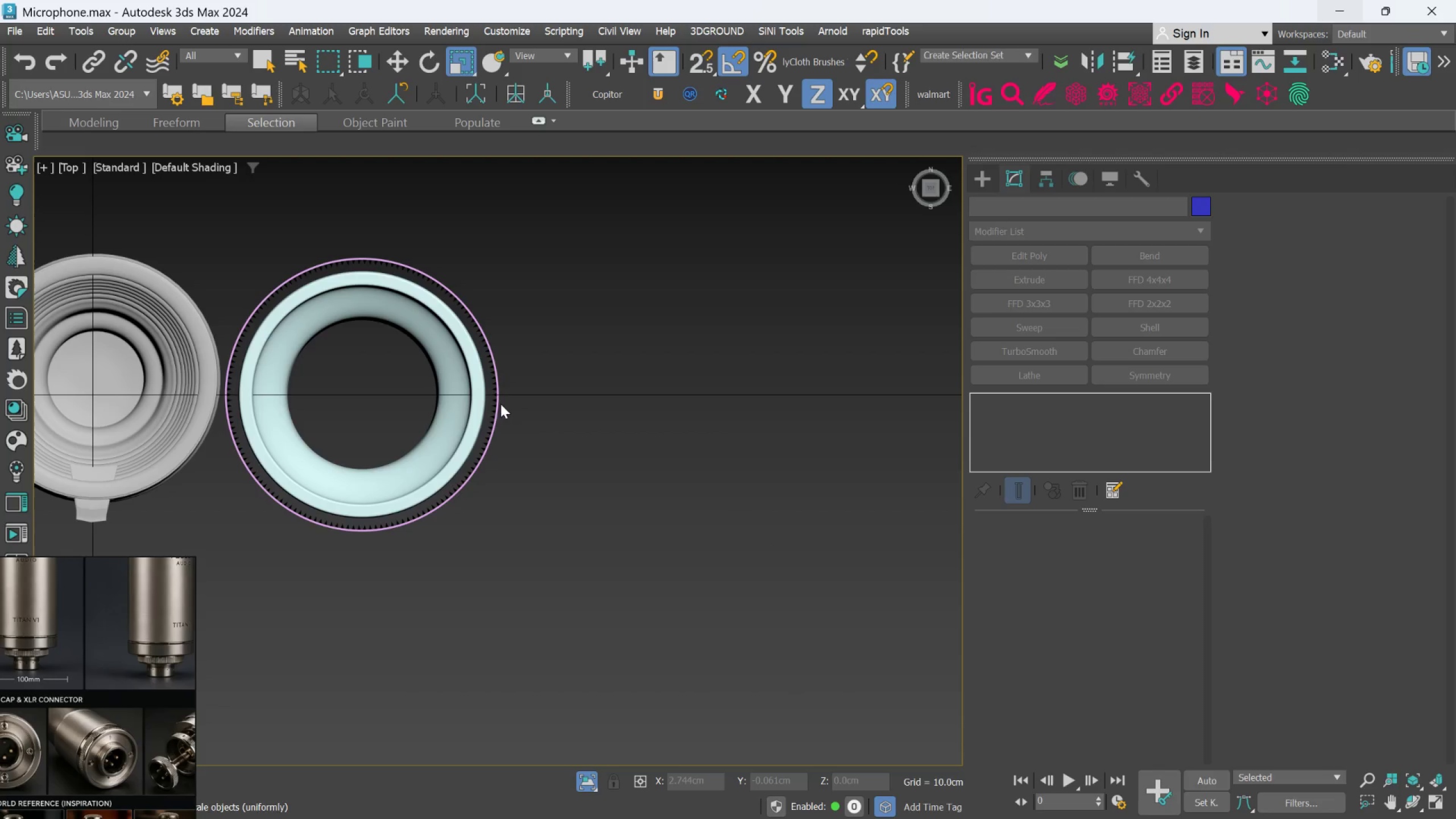 
left_click([497, 395])
 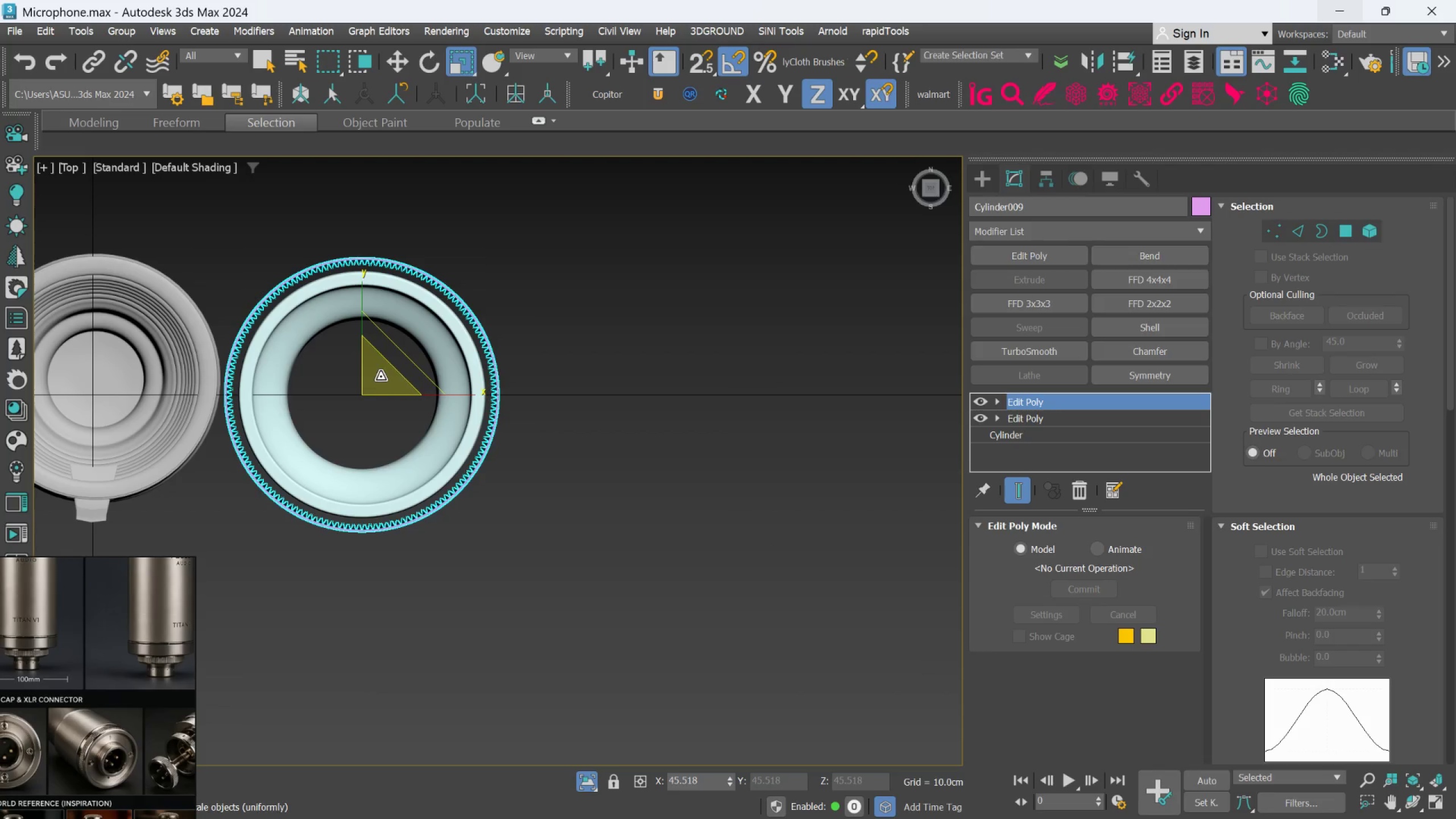 
left_click_drag(start_coordinate=[378, 375], to_coordinate=[376, 379])
 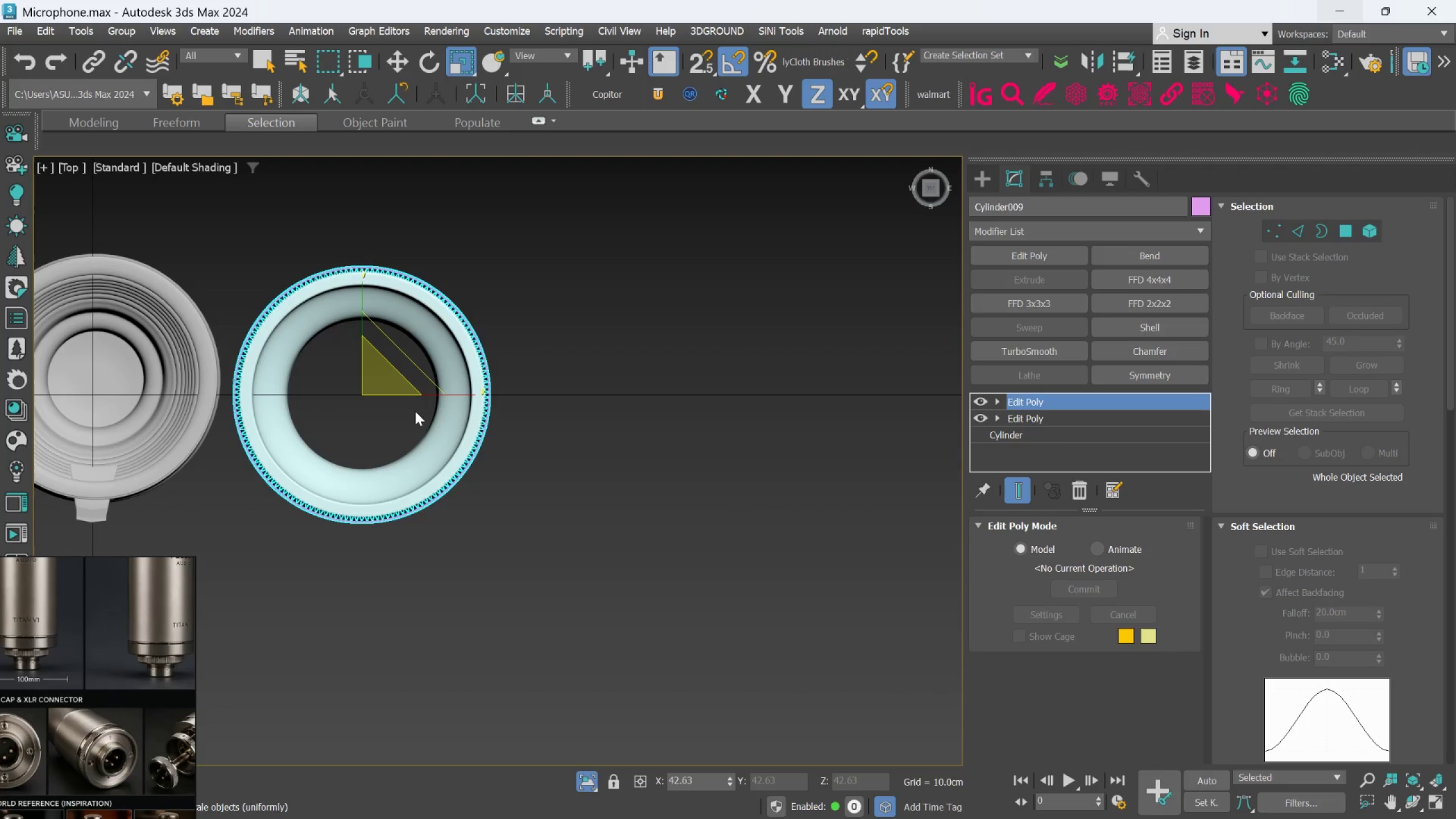 
hold_key(key=AltLeft, duration=0.79)
 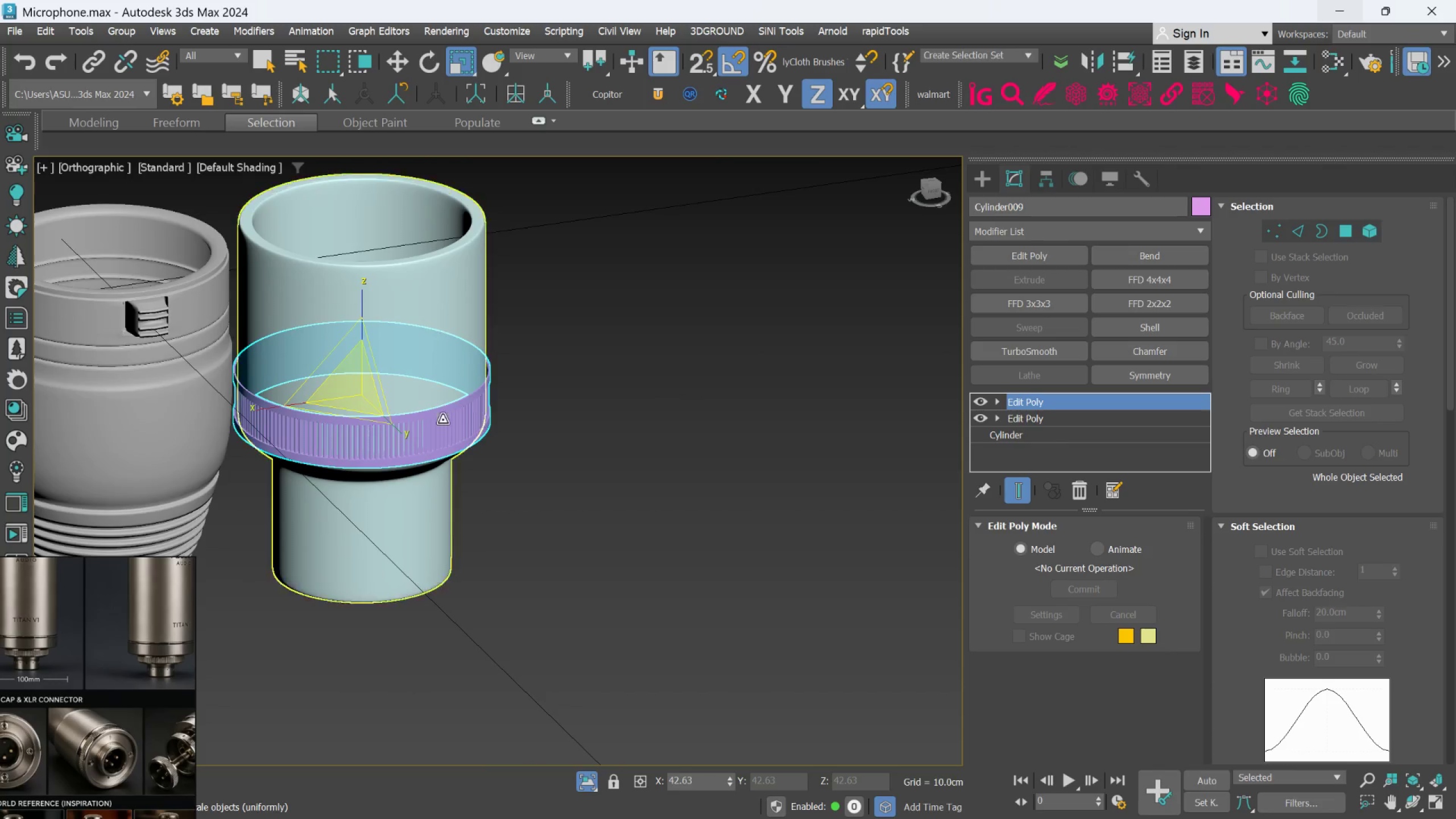 
hold_key(key=AltLeft, duration=0.8)
 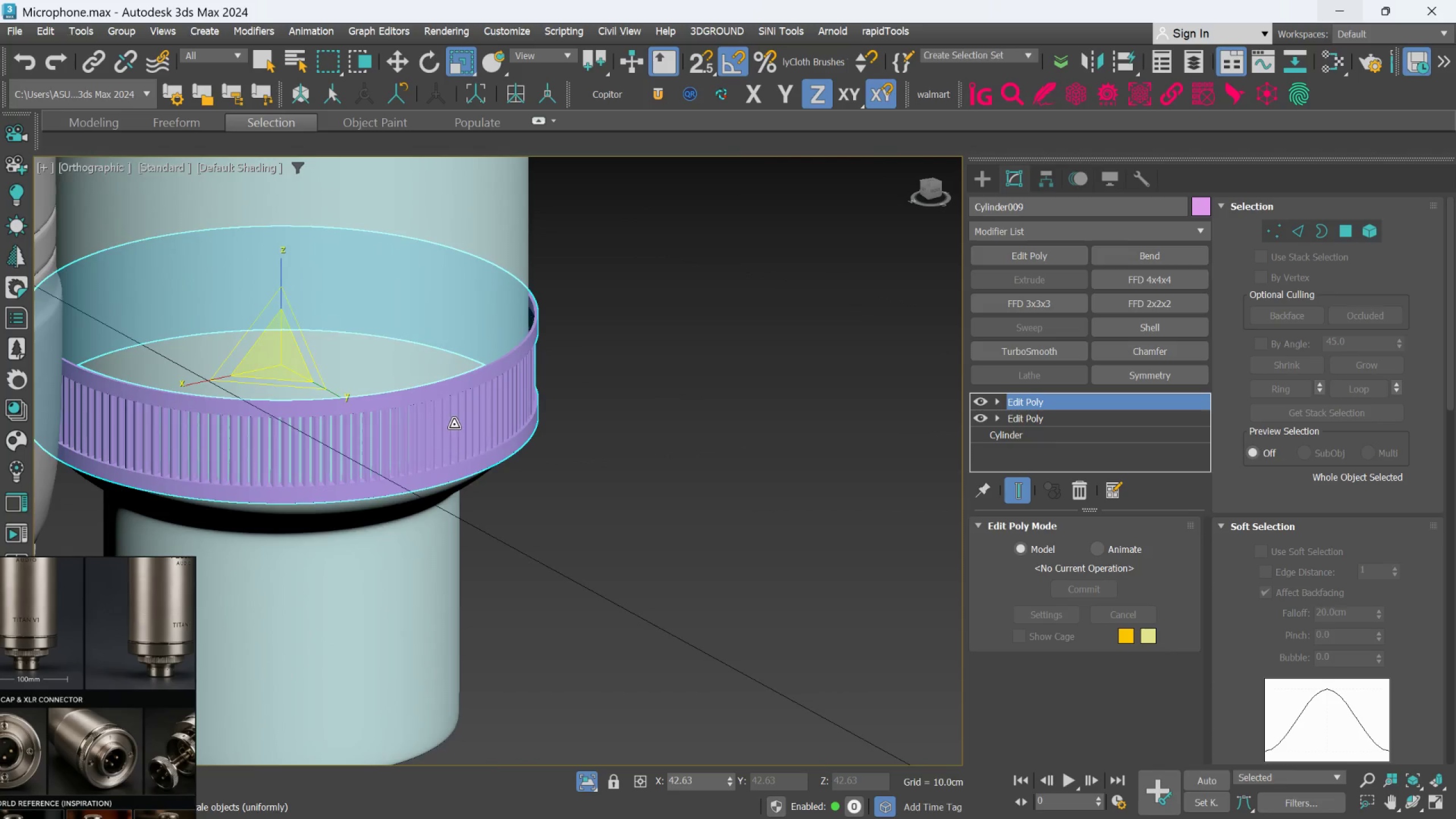 
scroll: coordinate [442, 424], scroll_direction: up, amount: 2.0
 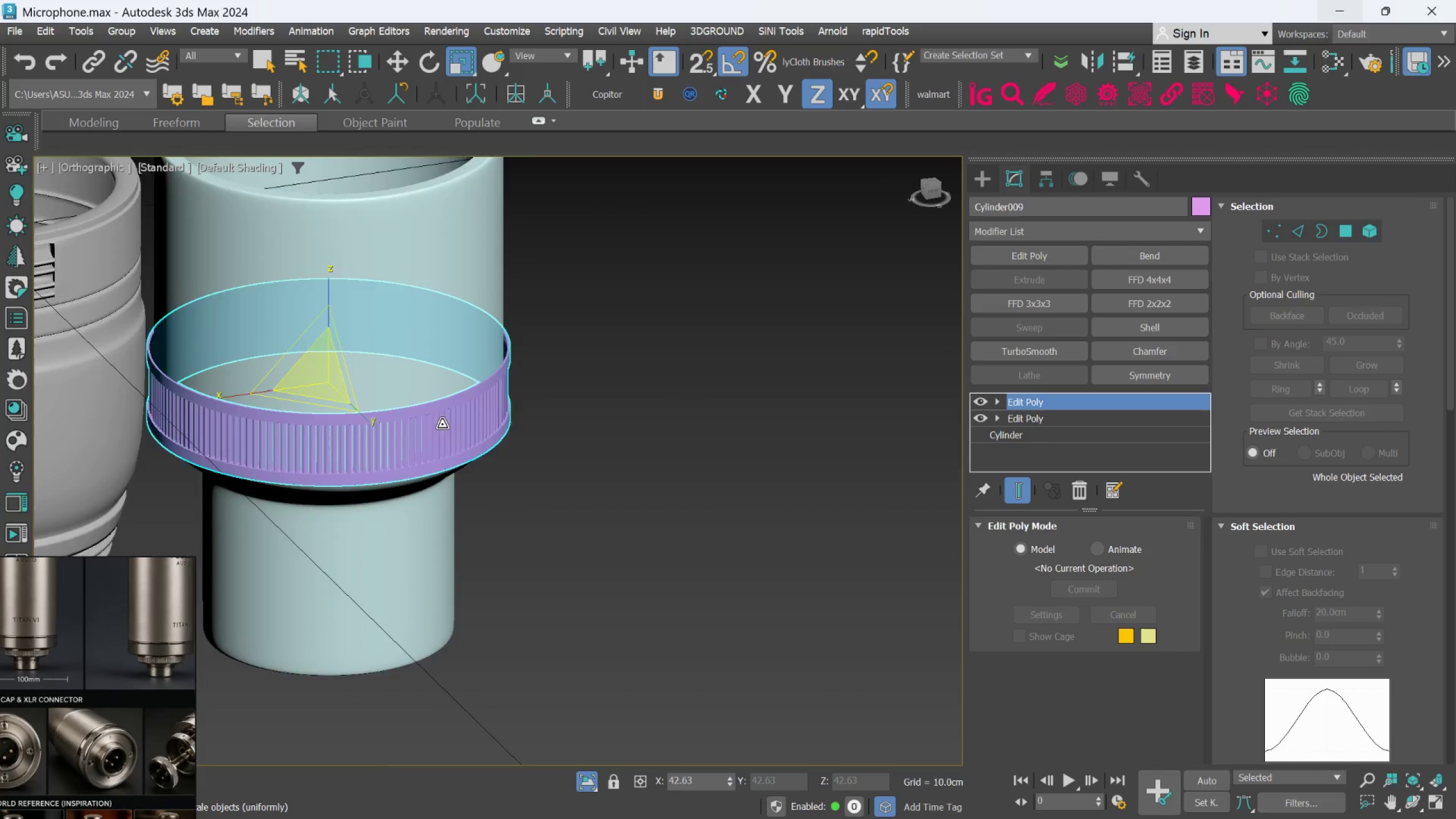 
hold_key(key=AltLeft, duration=0.65)
 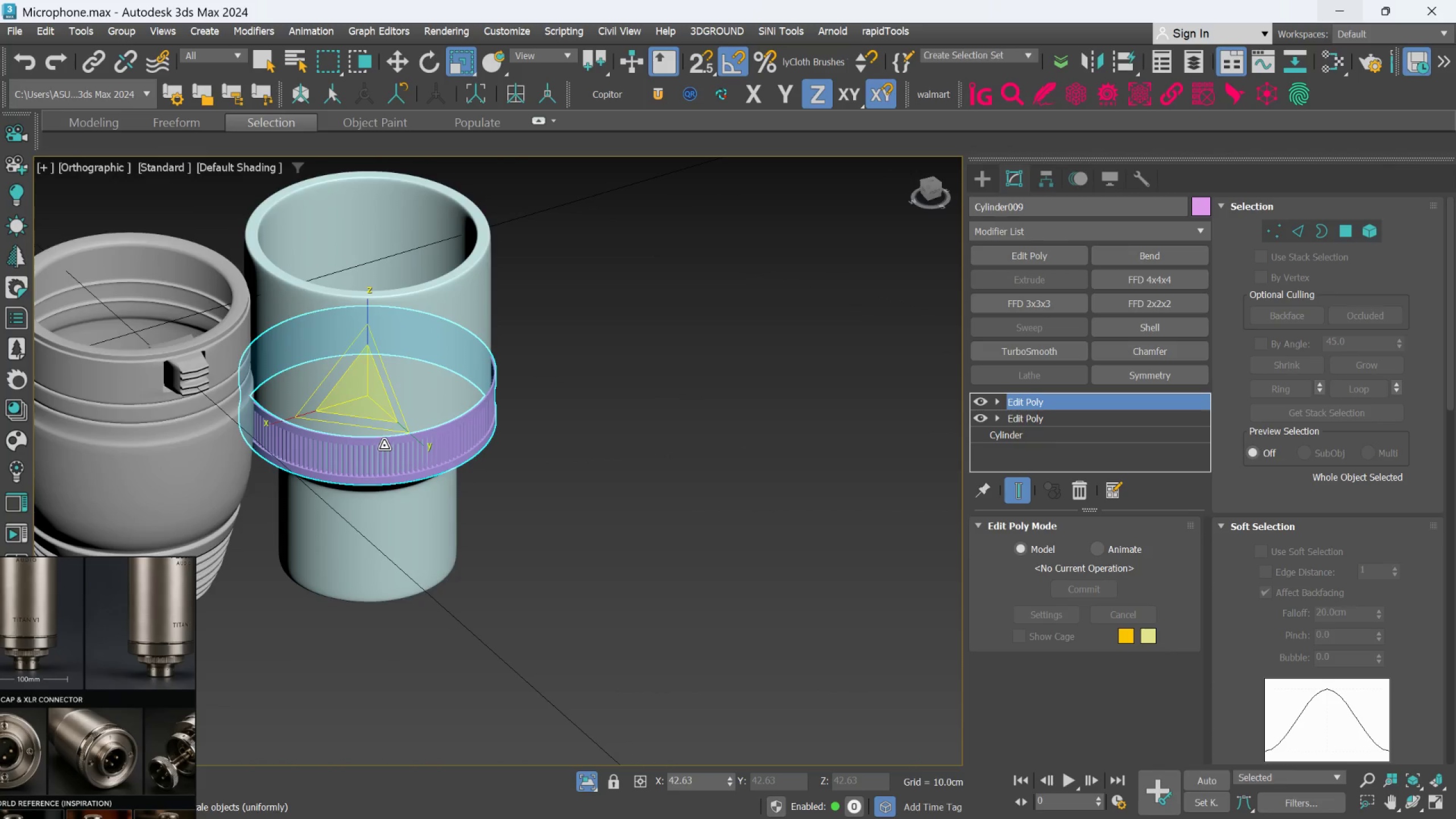 
scroll: coordinate [453, 426], scroll_direction: down, amount: 2.0
 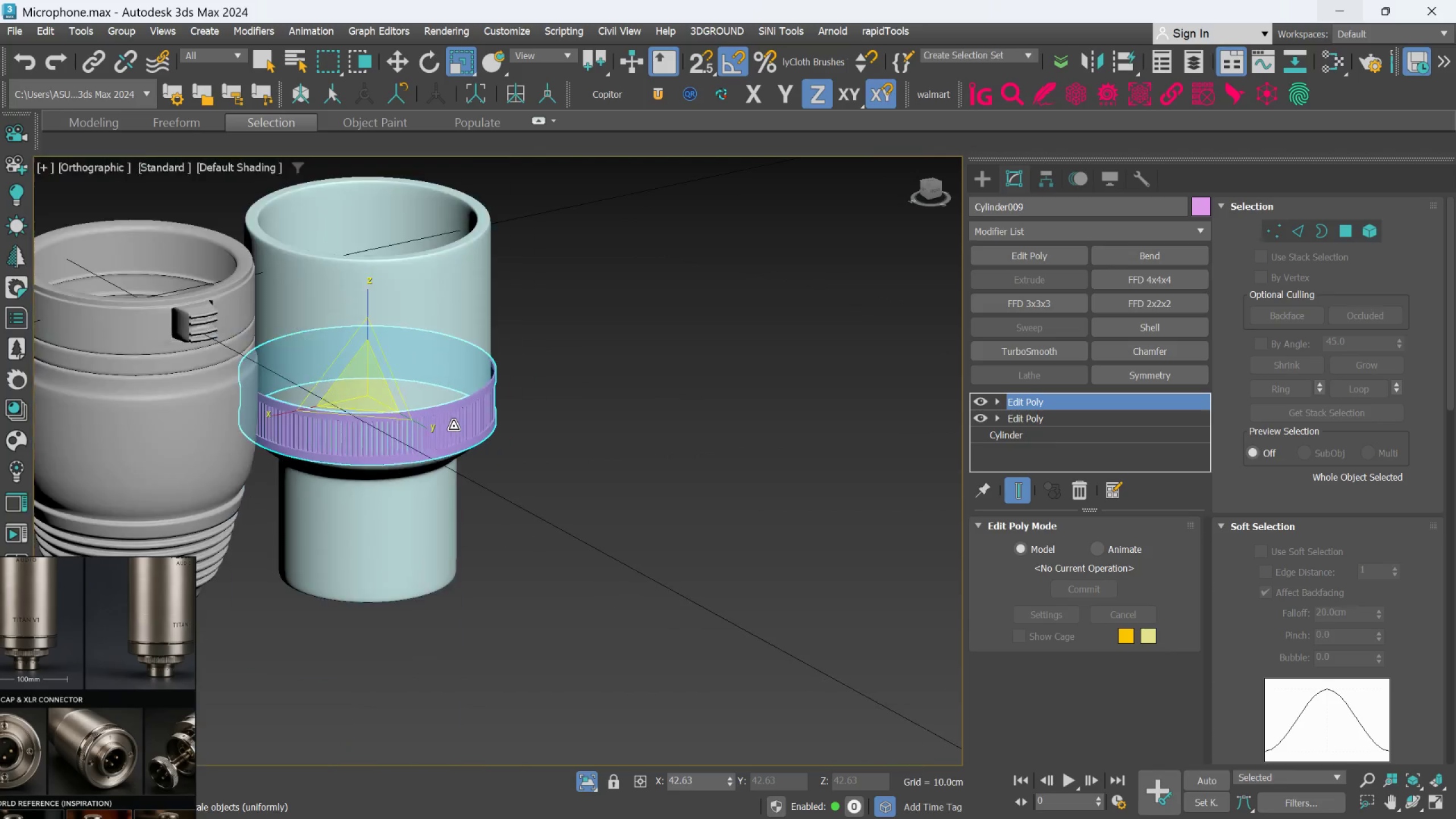 
scroll: coordinate [383, 444], scroll_direction: up, amount: 2.0
 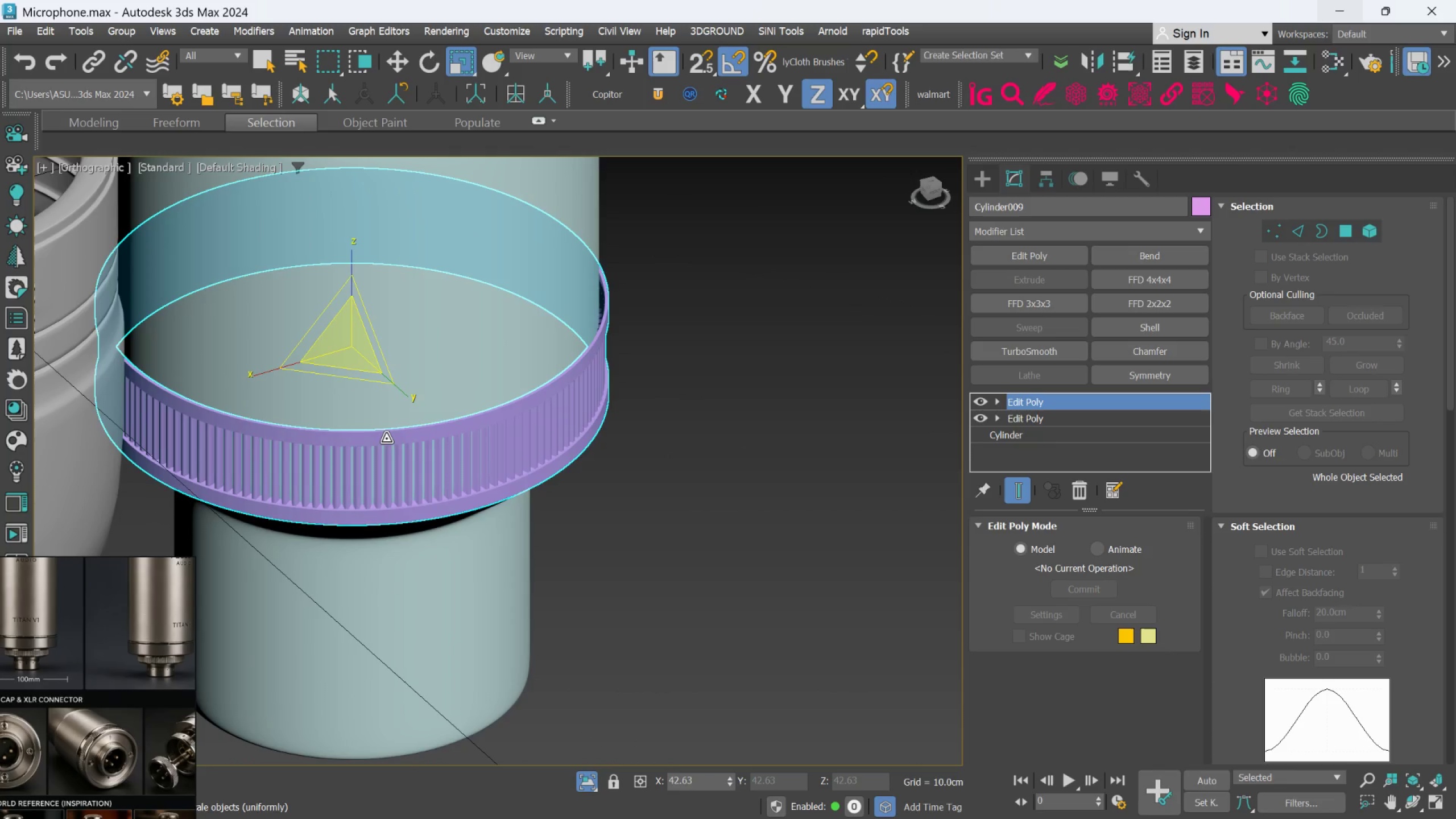 
key(W)
 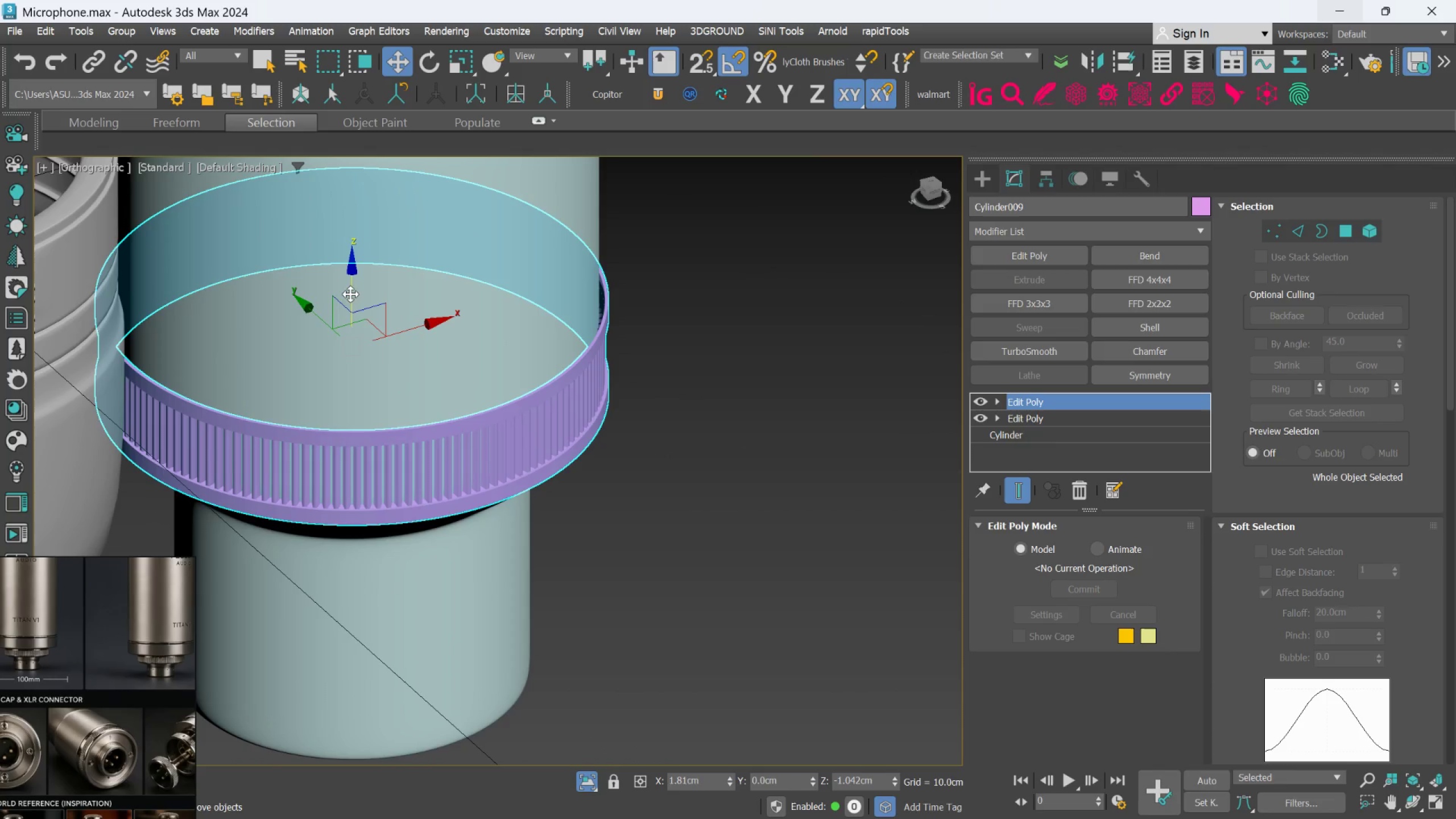 
left_click_drag(start_coordinate=[349, 290], to_coordinate=[354, 212])
 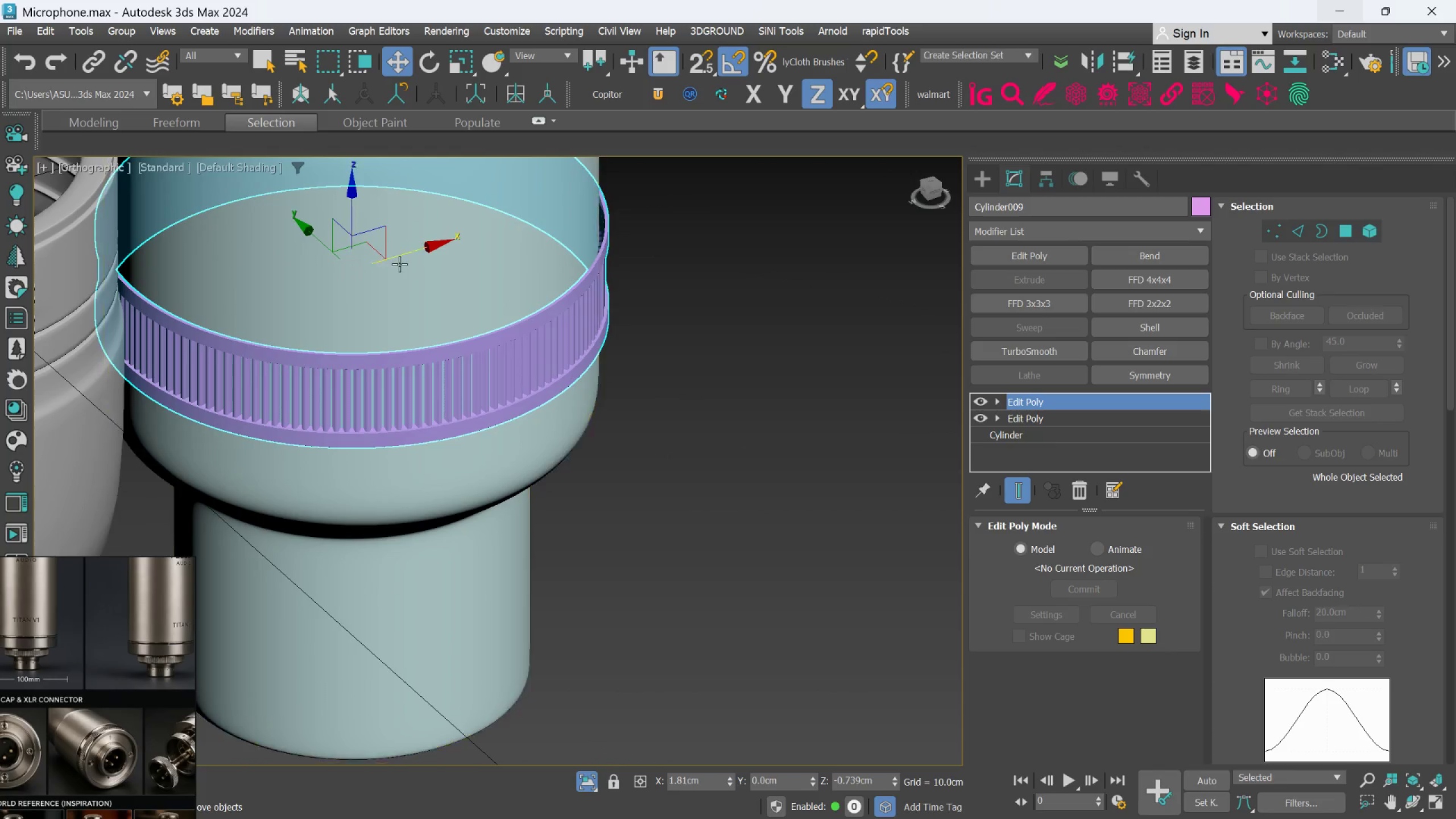 
scroll: coordinate [408, 280], scroll_direction: down, amount: 3.0
 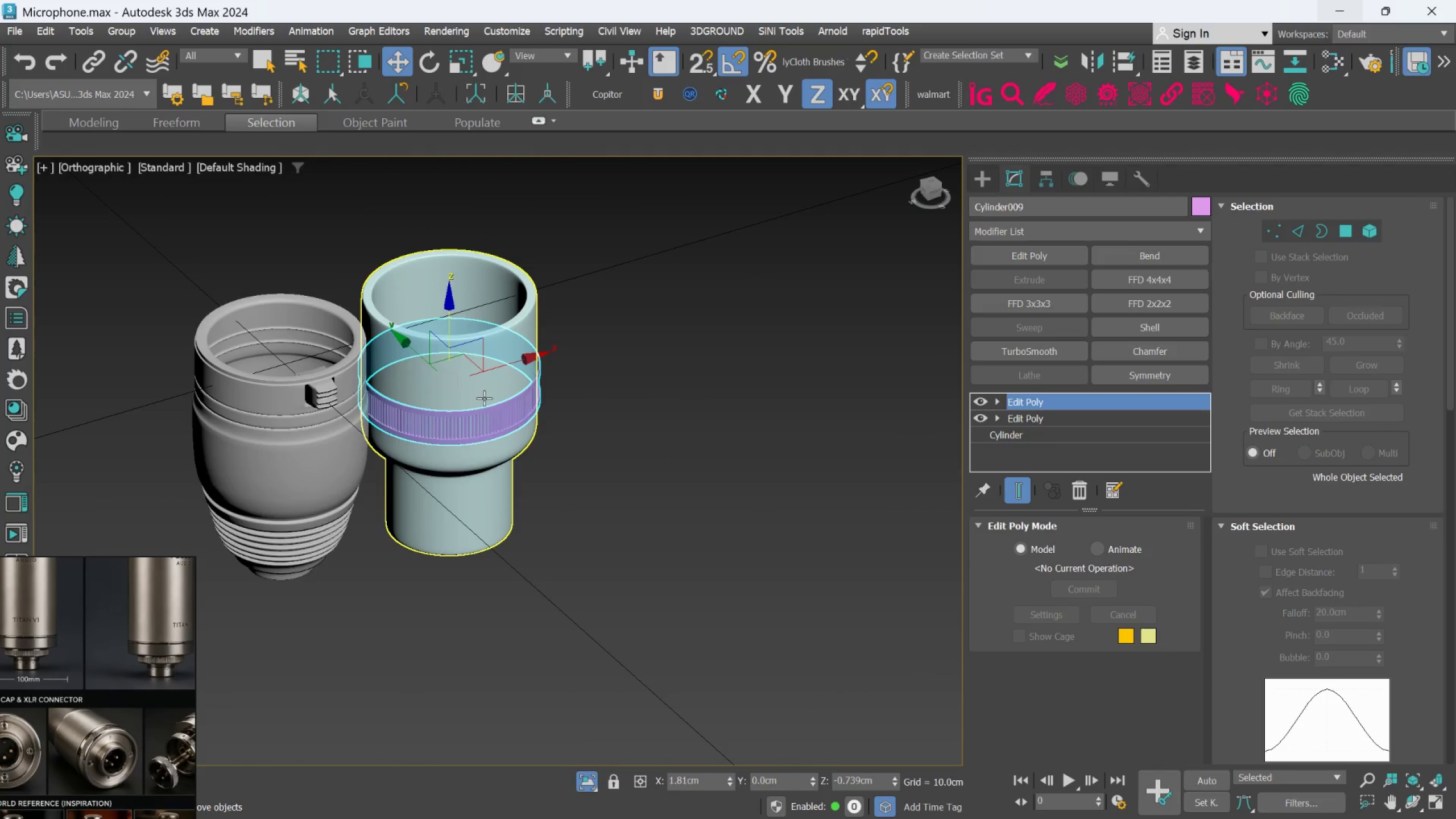 
hold_key(key=AltLeft, duration=0.52)
 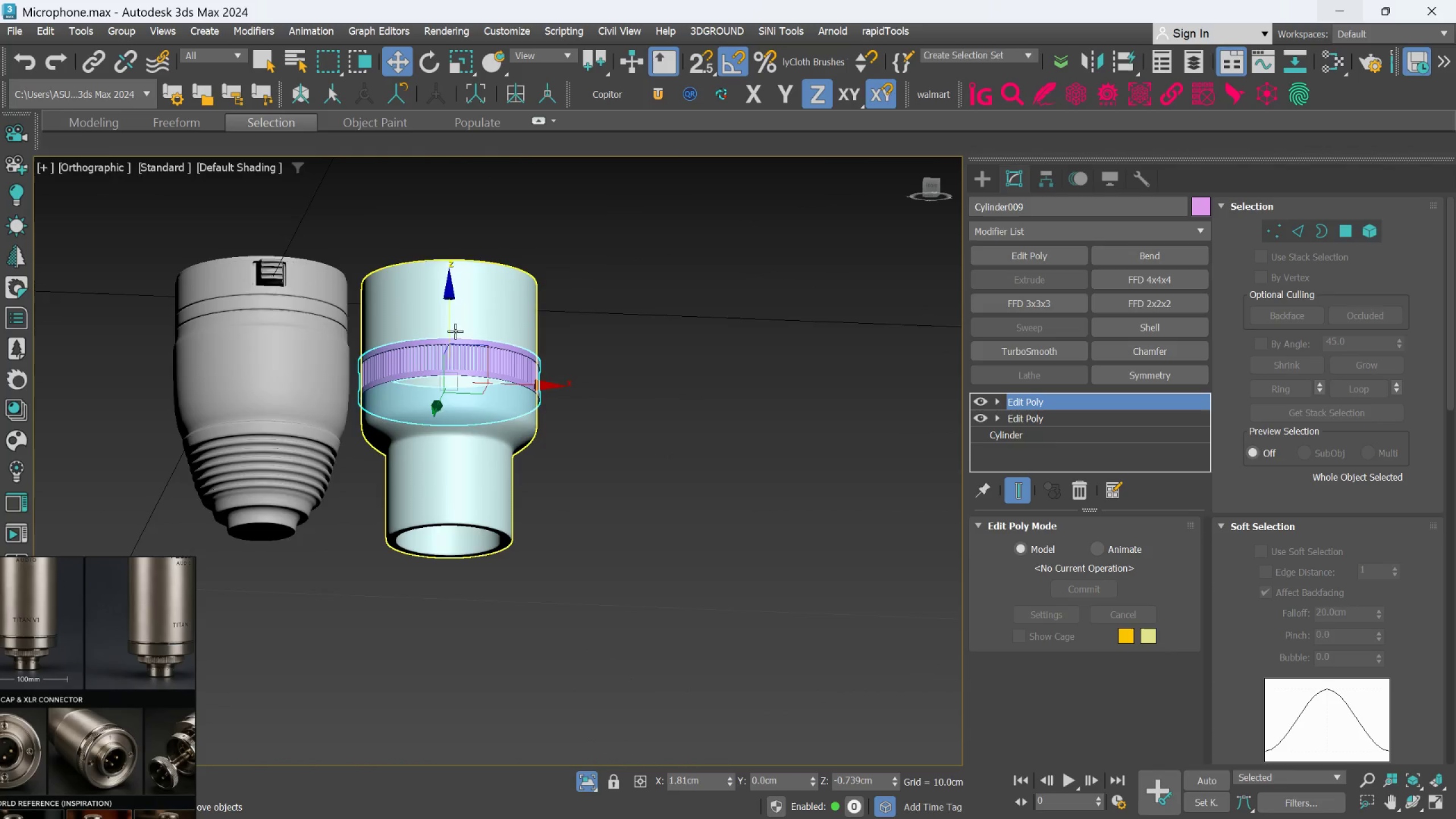 
hold_key(key=AltLeft, duration=0.64)
 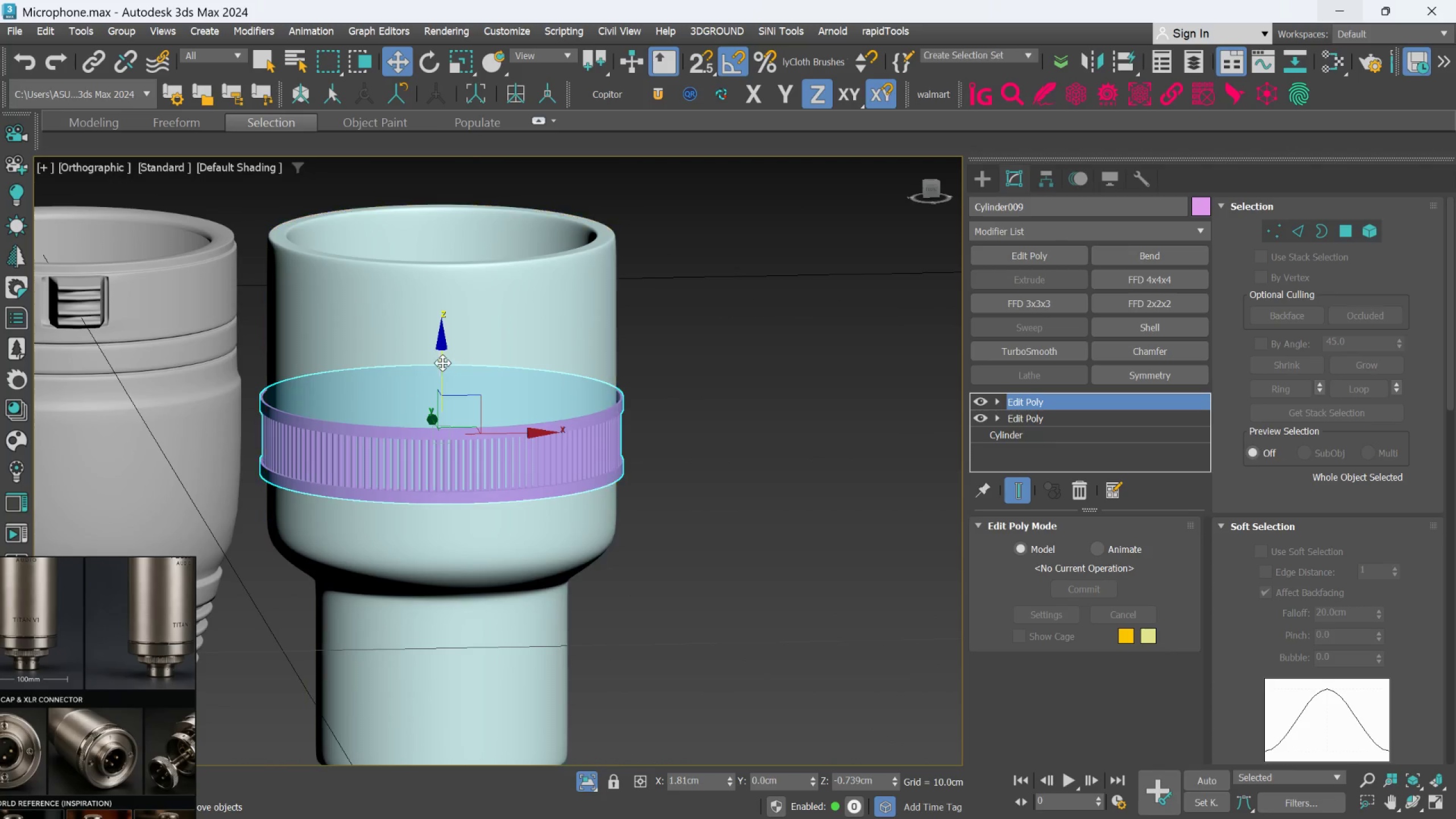 
scroll: coordinate [457, 328], scroll_direction: up, amount: 2.0
 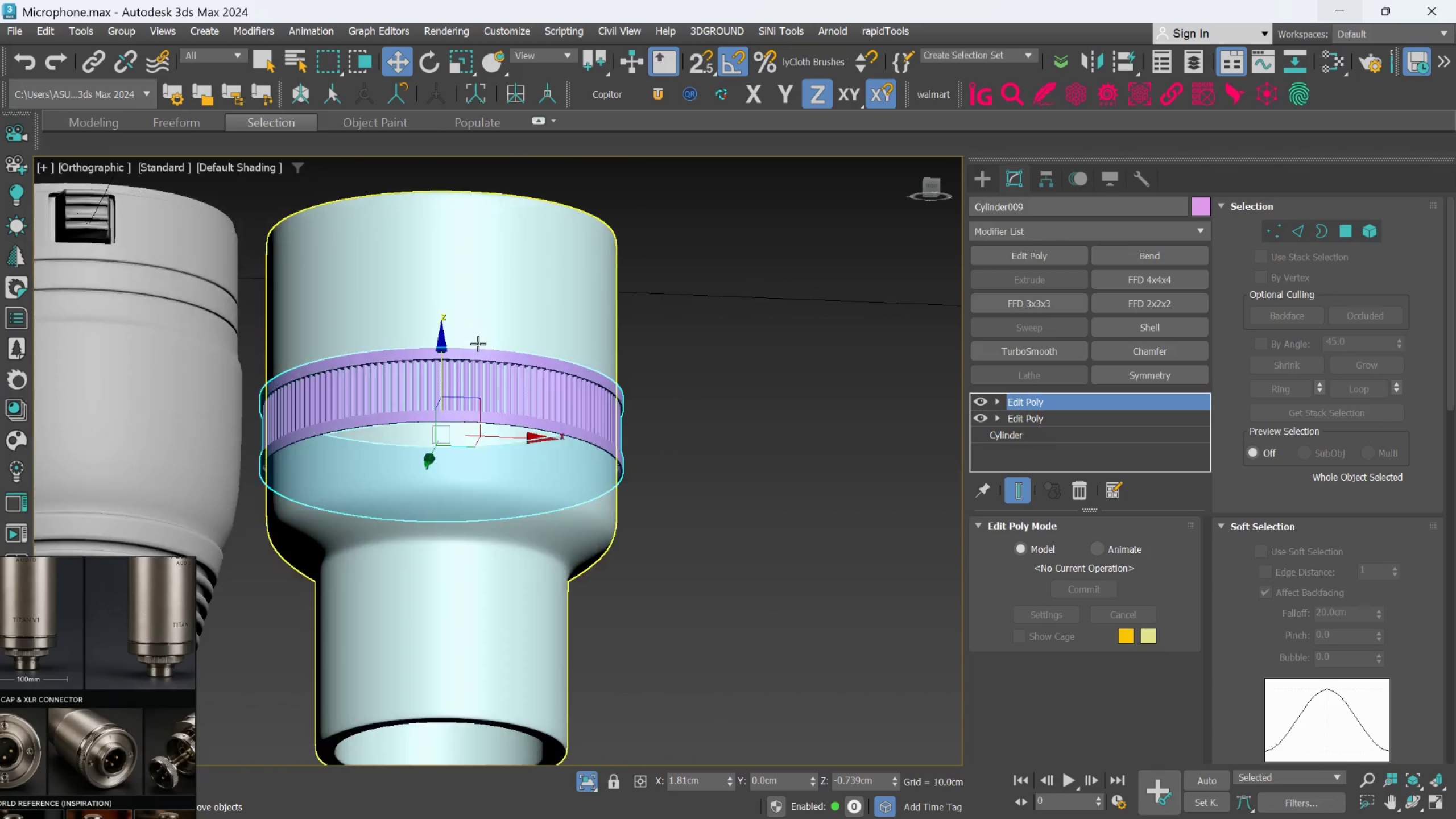 
left_click_drag(start_coordinate=[441, 358], to_coordinate=[477, 196])
 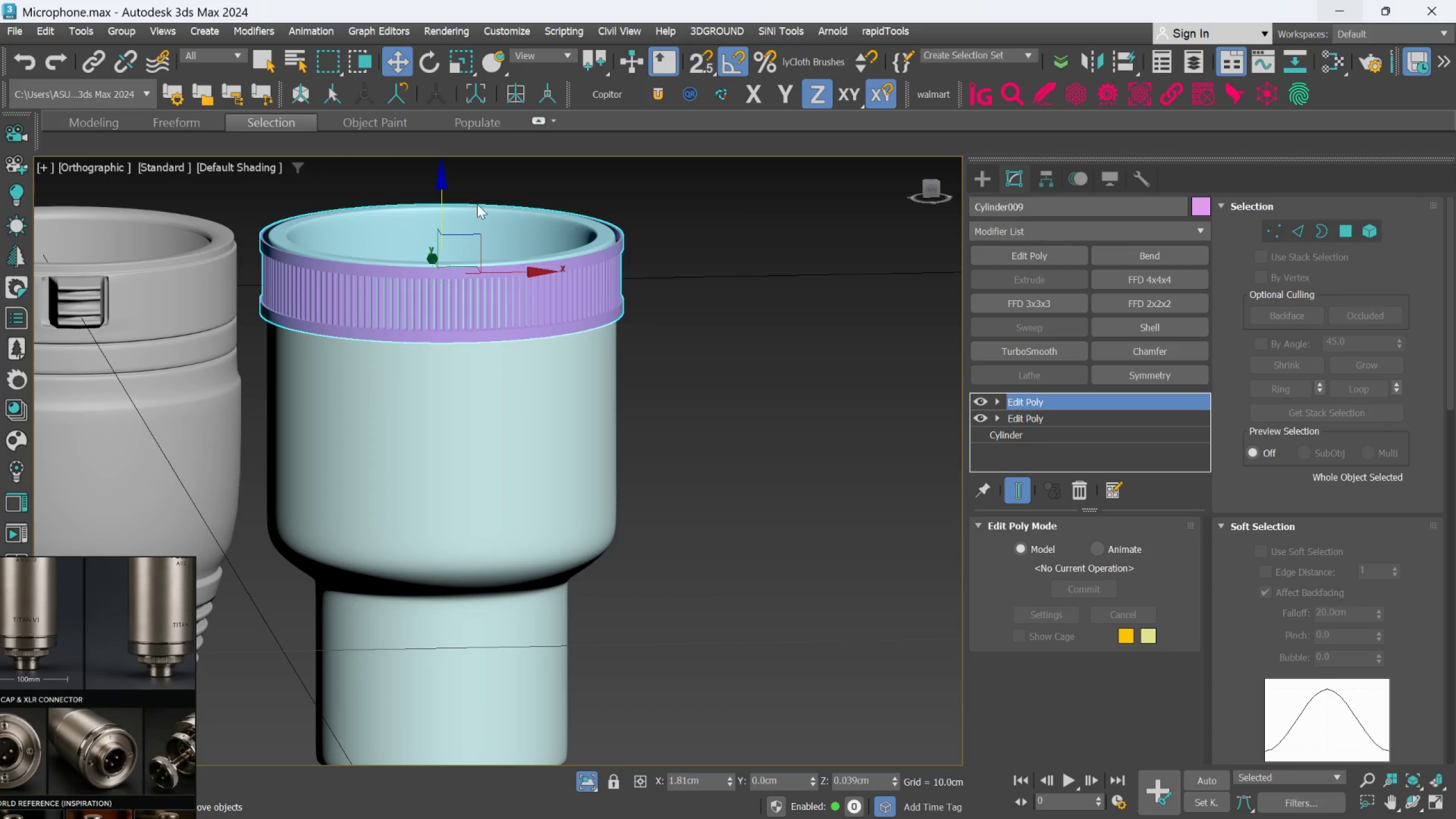 
hold_key(key=AltLeft, duration=0.87)
 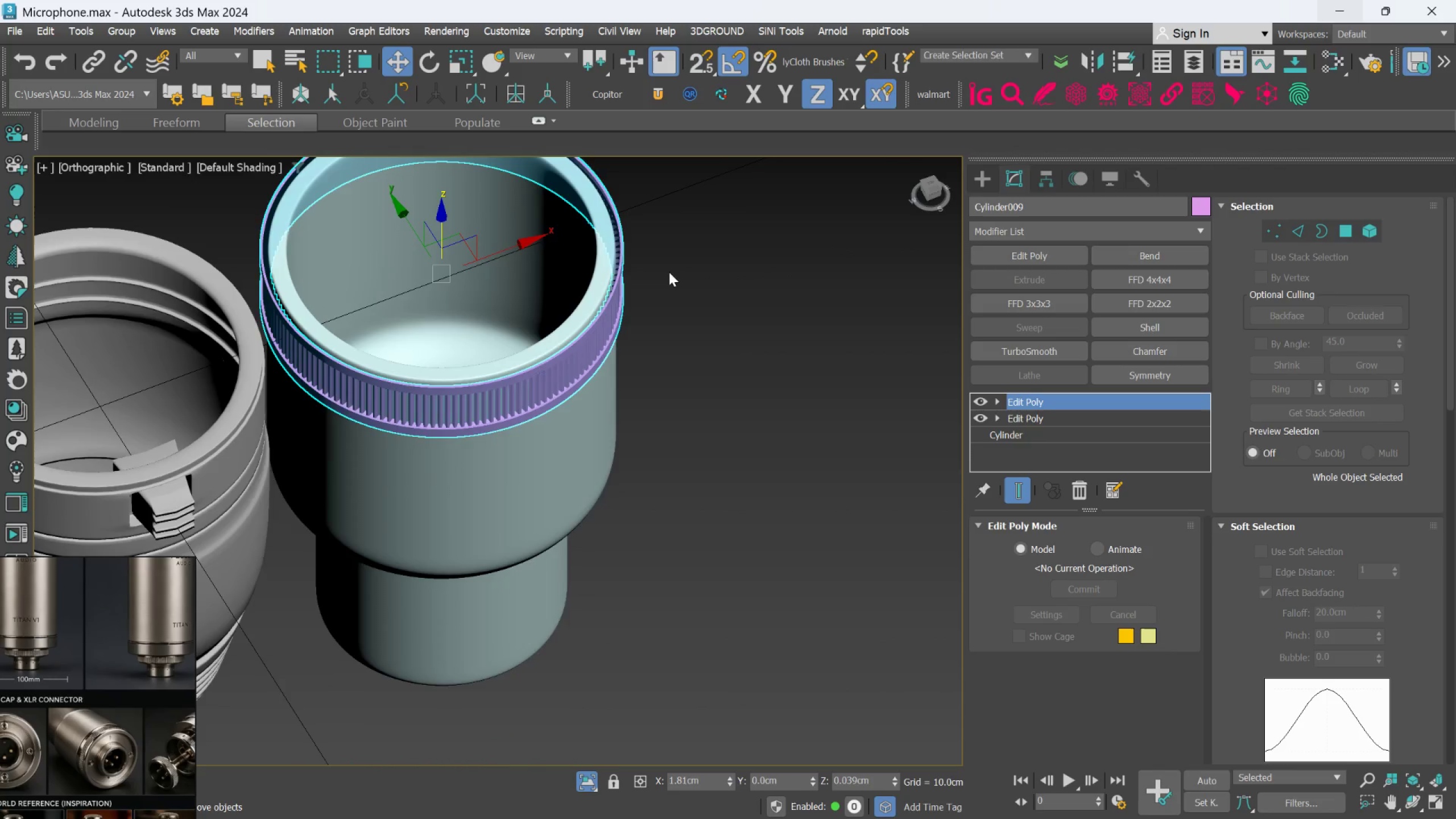 
scroll: coordinate [669, 272], scroll_direction: up, amount: 3.0
 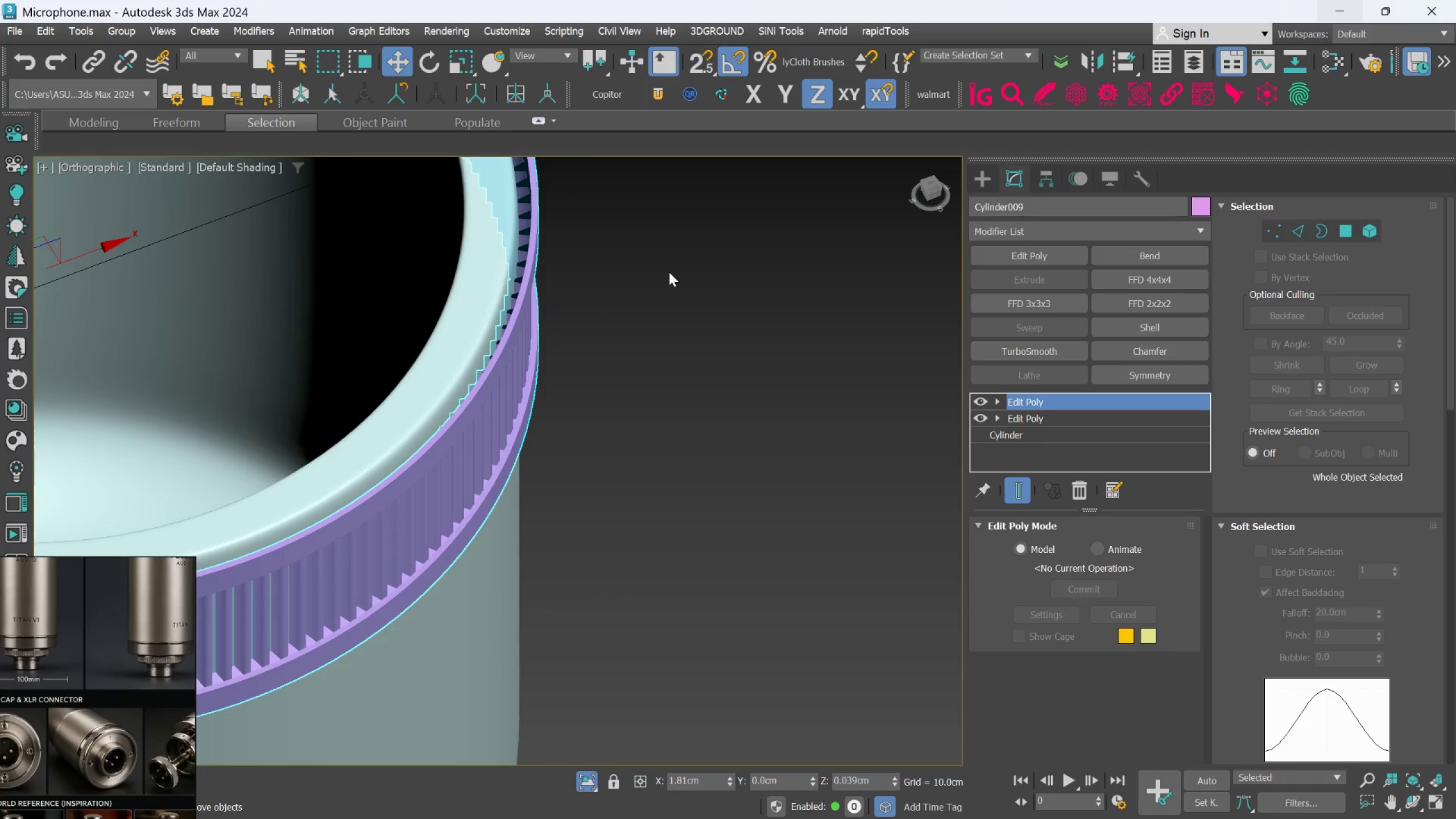 
hold_key(key=AltLeft, duration=1.66)
 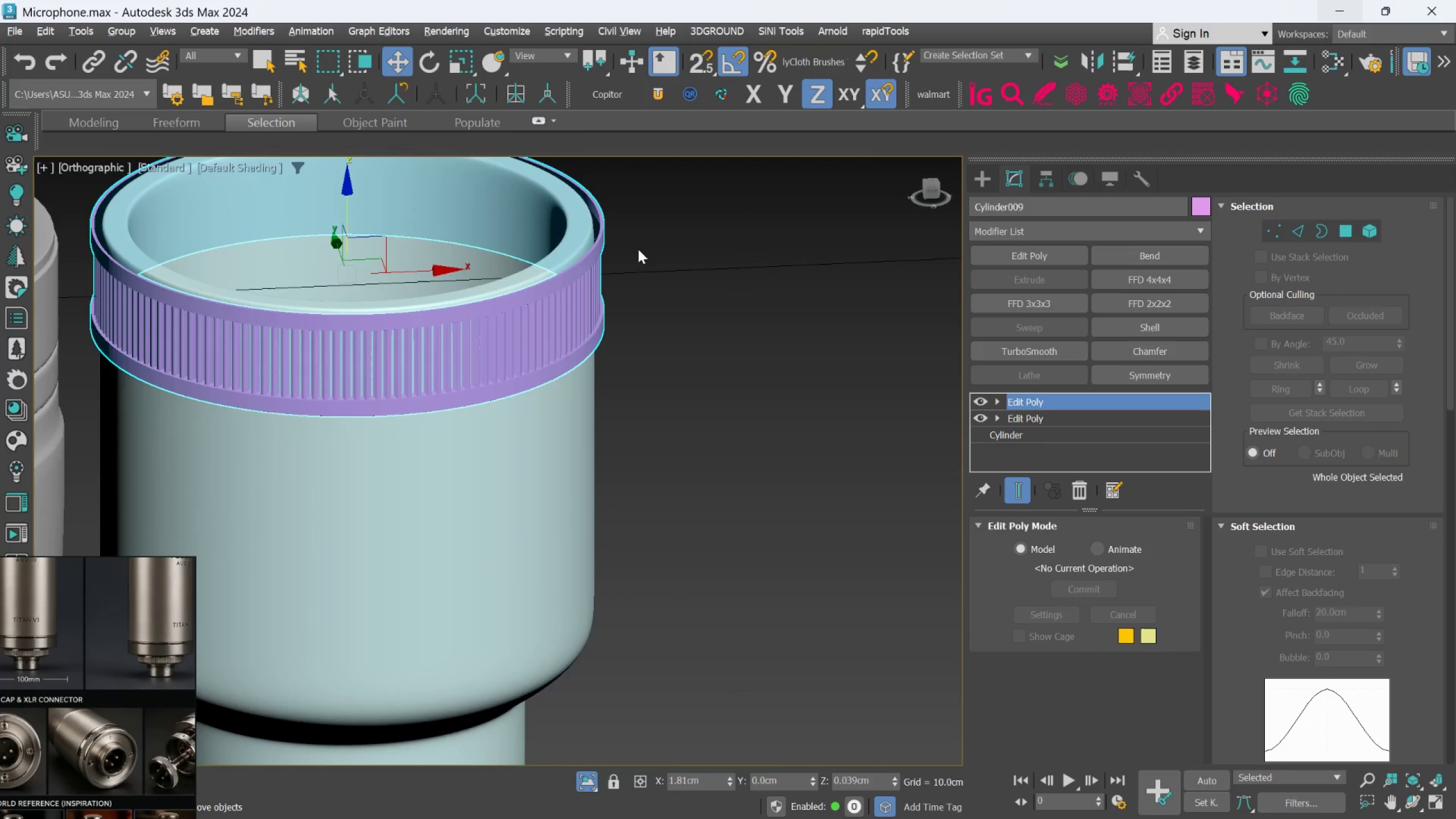 
scroll: coordinate [669, 272], scroll_direction: down, amount: 2.0
 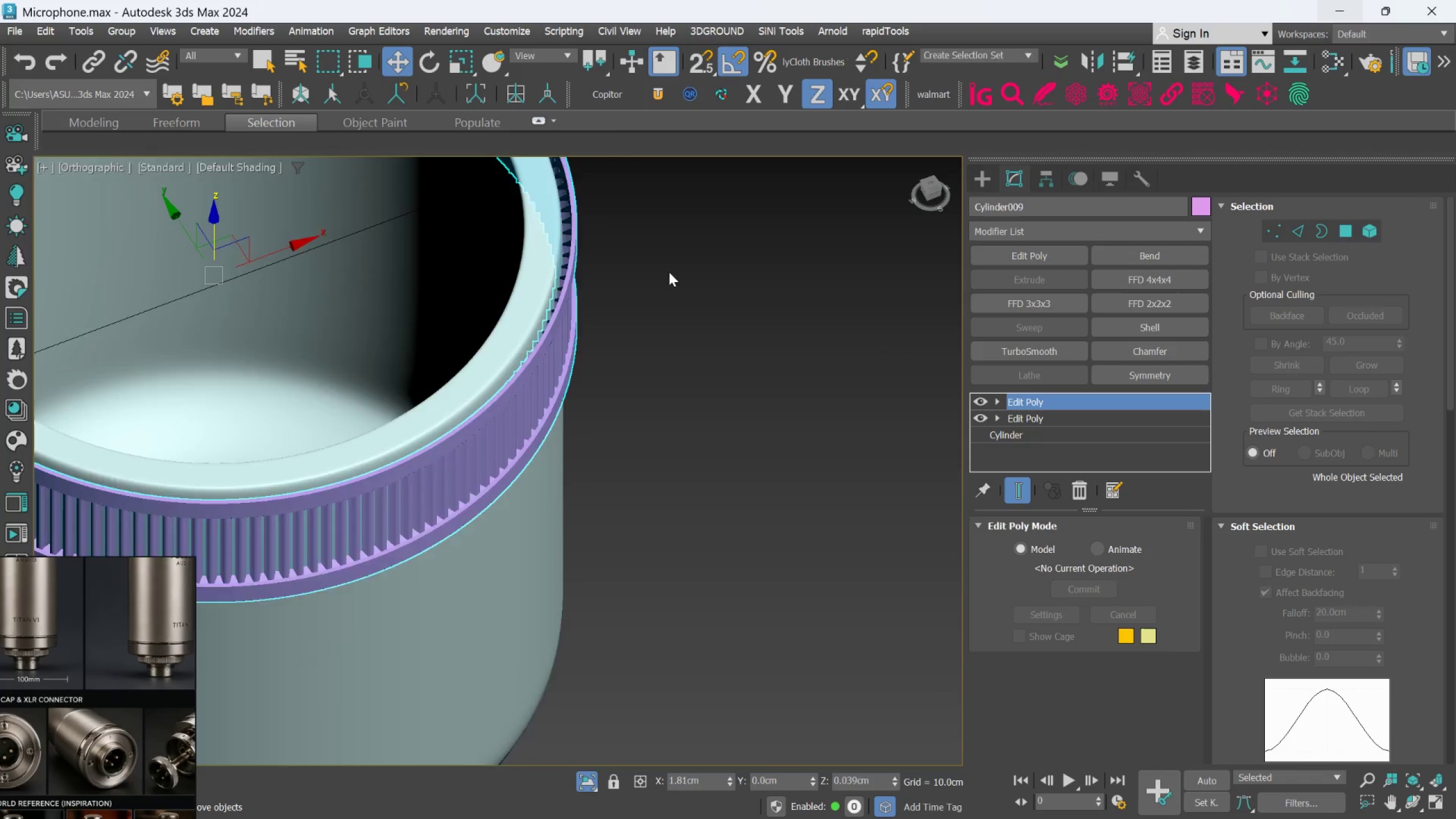 
hold_key(key=AltLeft, duration=0.87)
 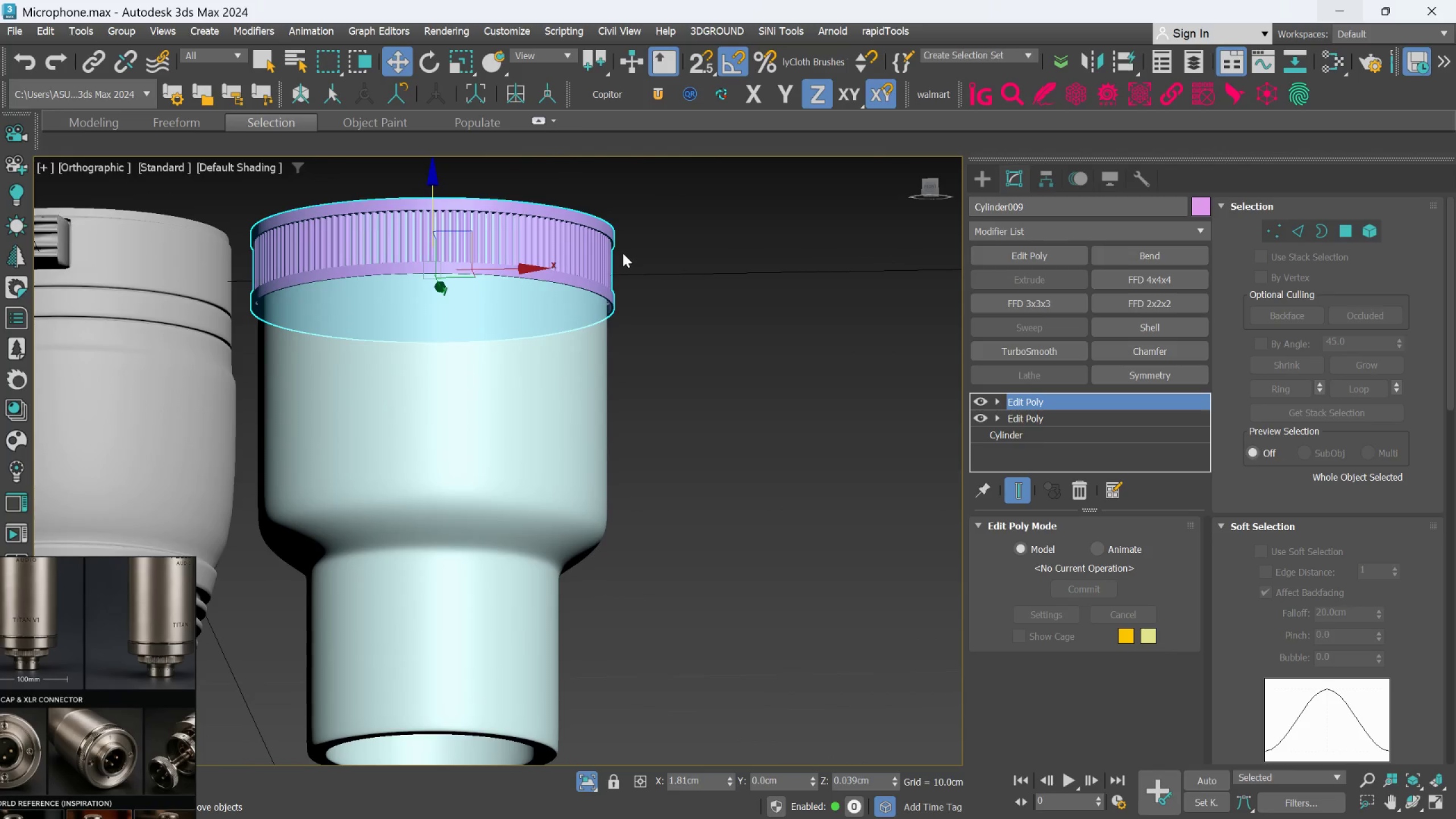 
scroll: coordinate [638, 260], scroll_direction: down, amount: 1.0
 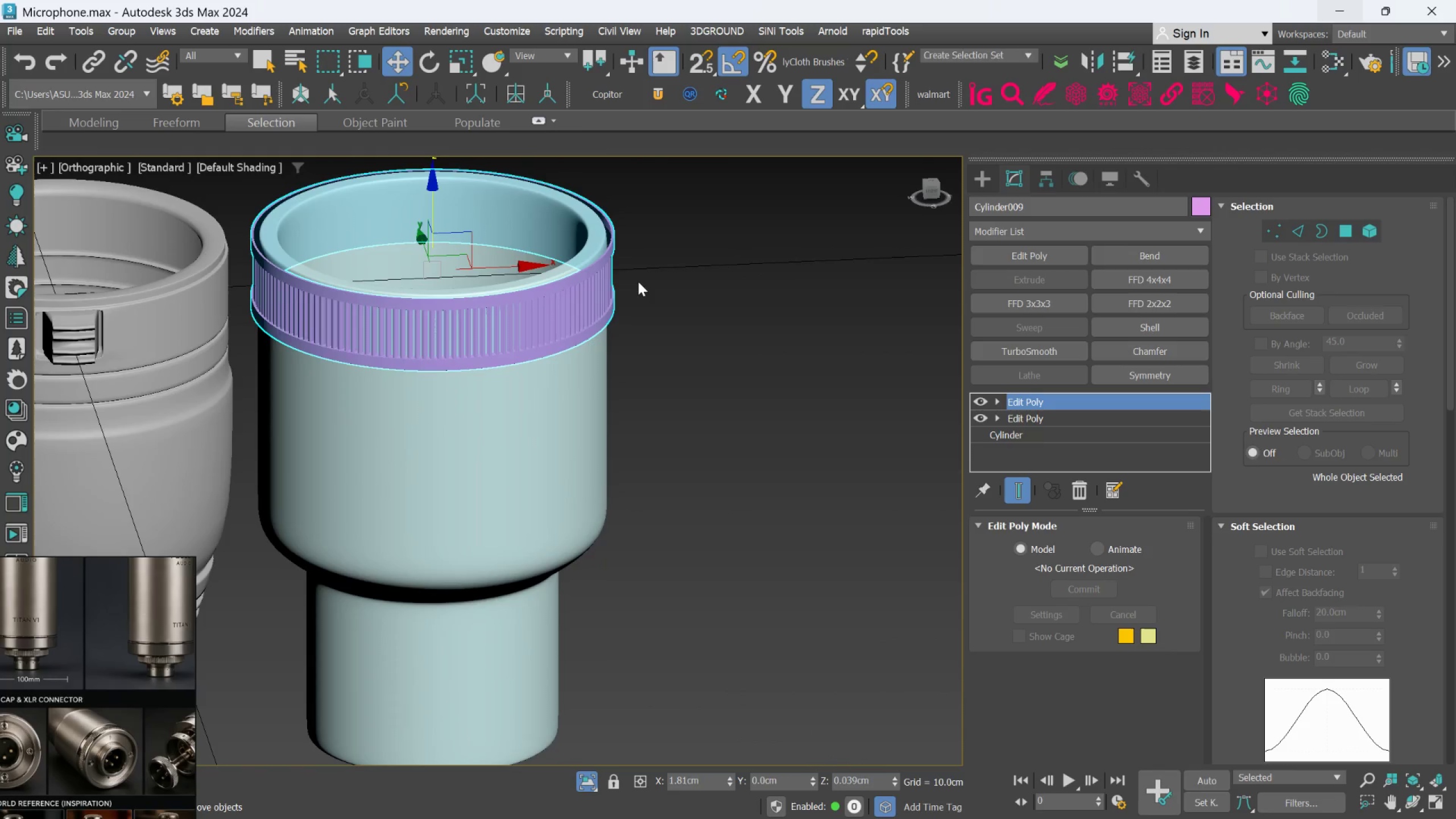 
key(Alt+AltLeft)
 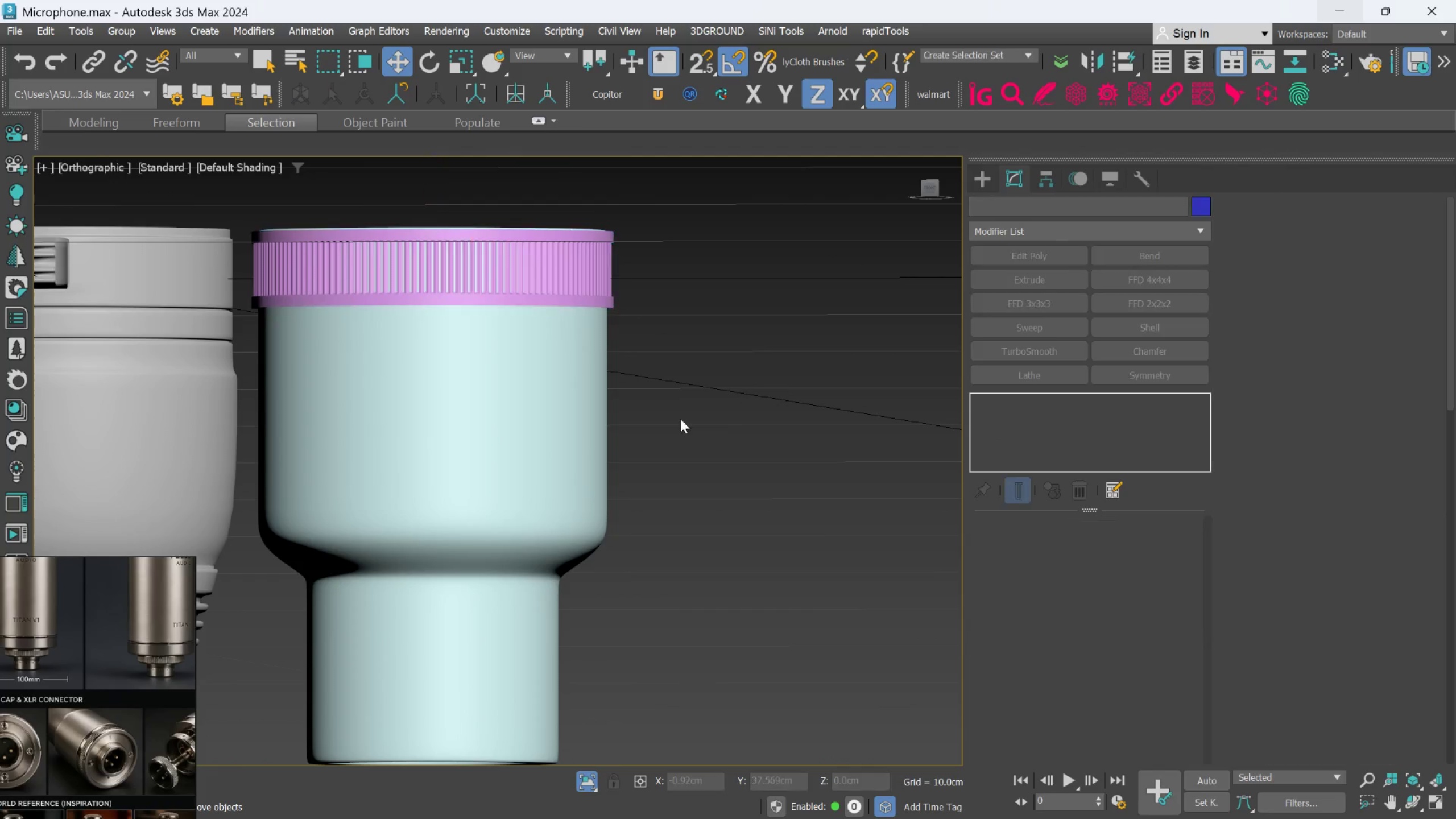 
left_click([539, 438])
 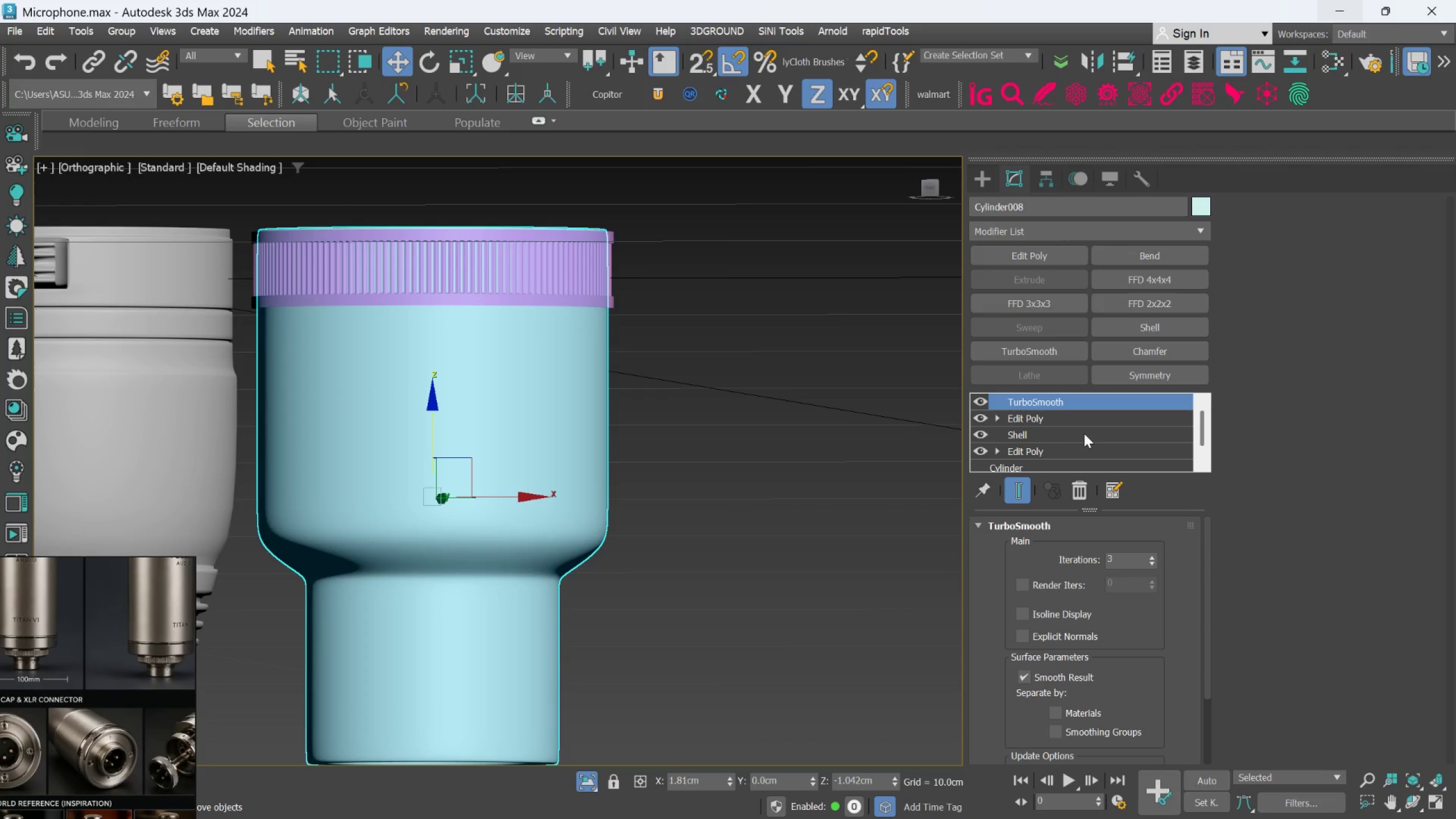 
left_click([1077, 419])
 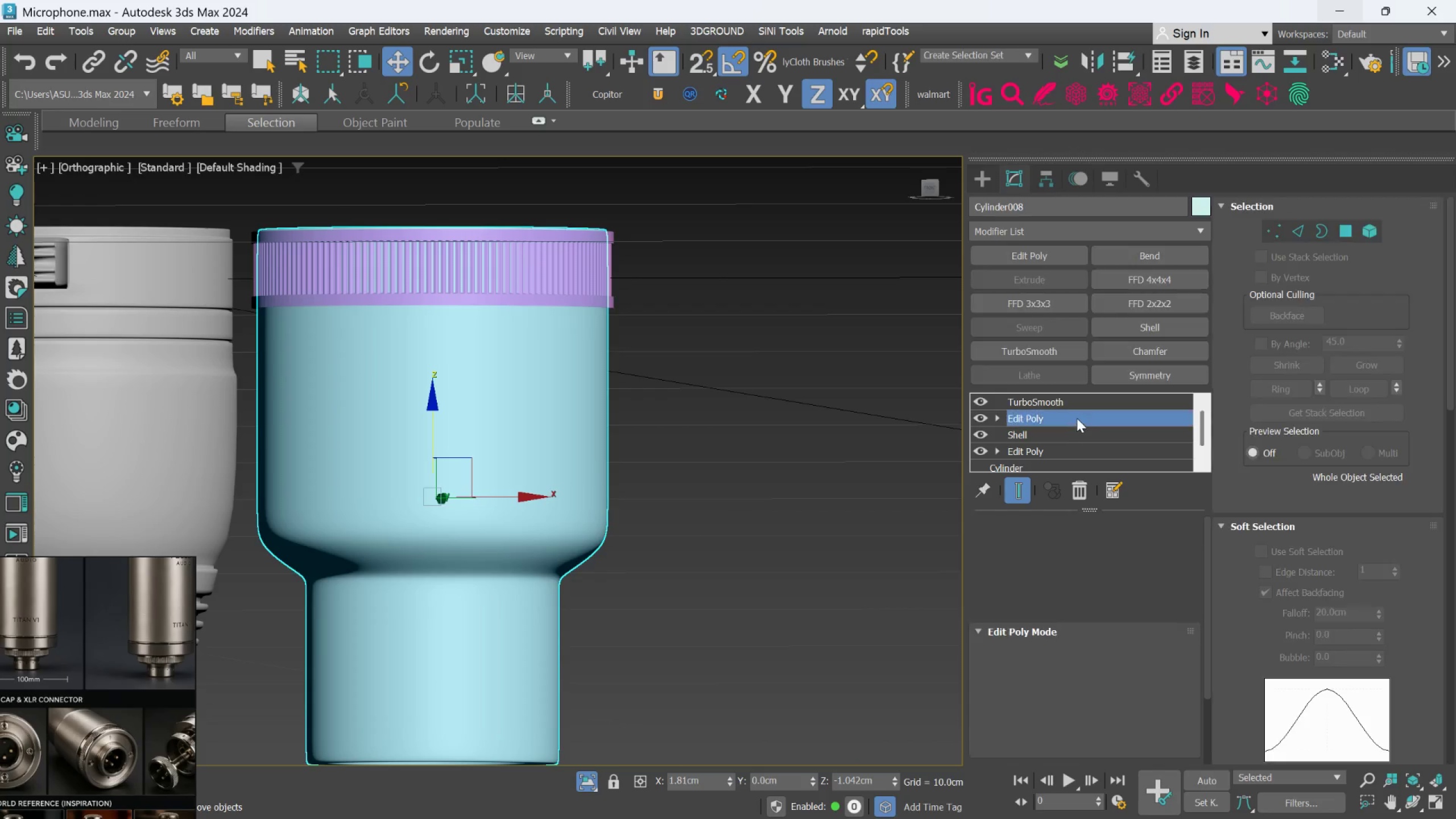 
right_click([1077, 418])
 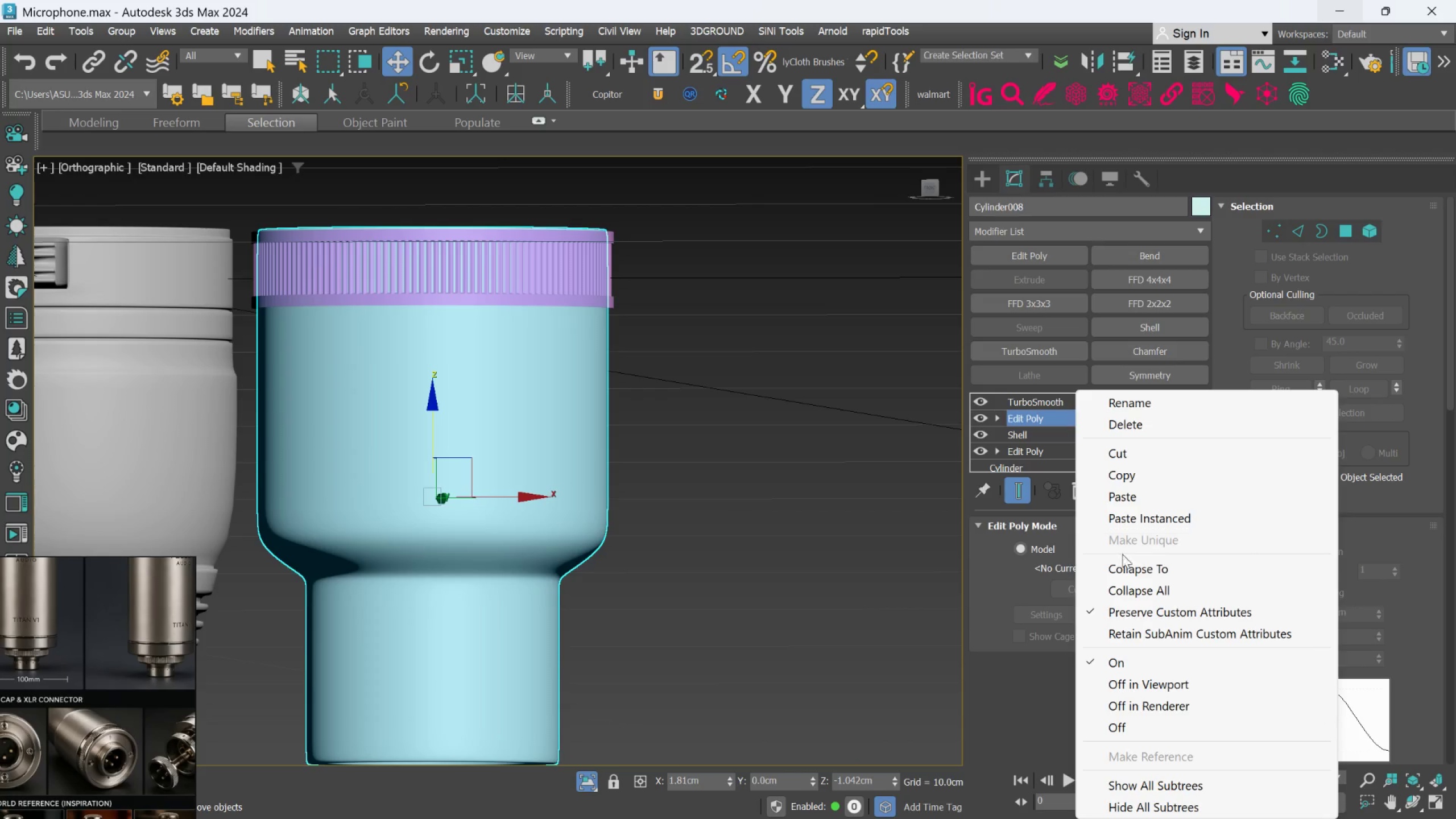 
left_click([1122, 565])
 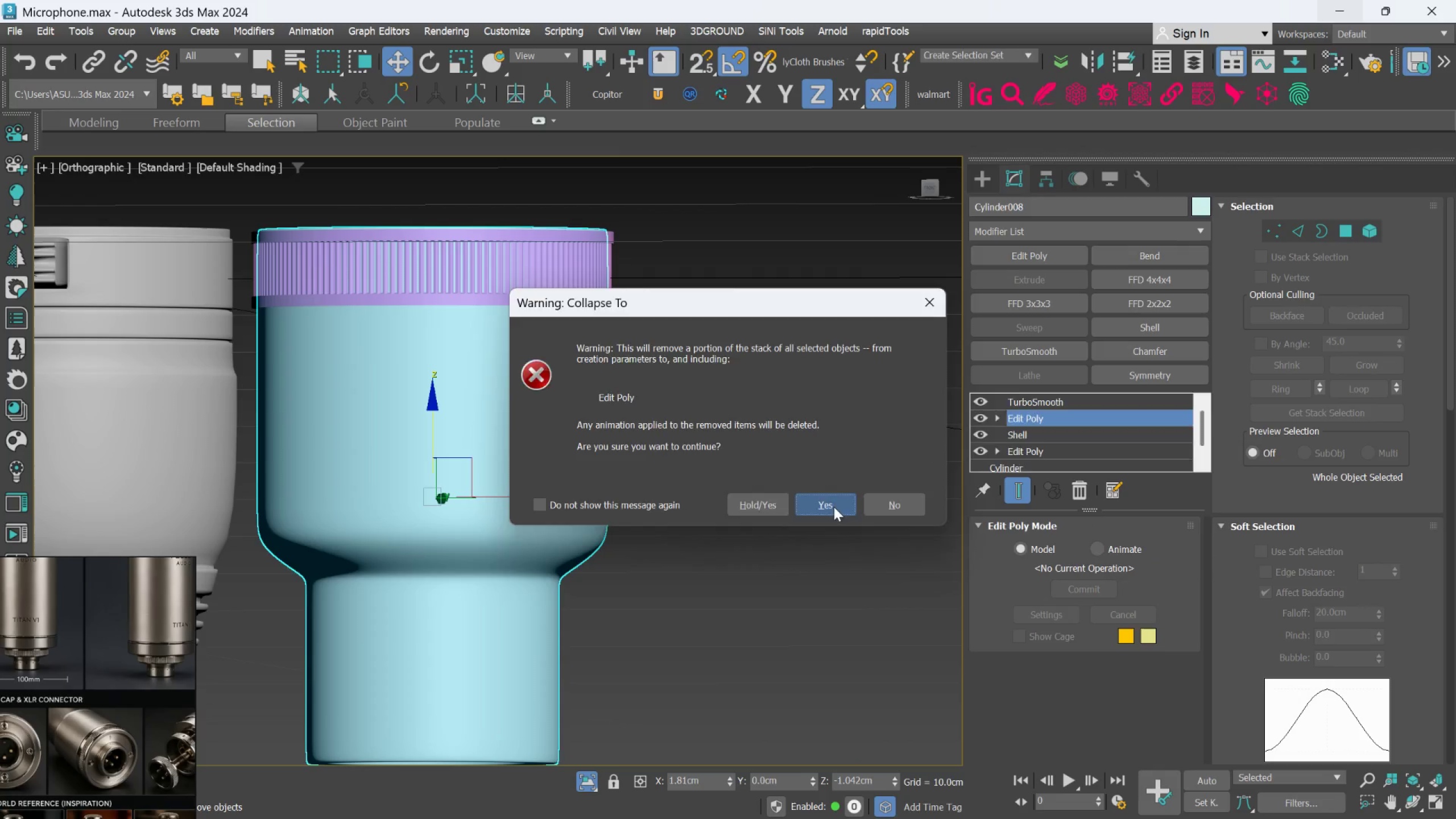 
double_click([868, 522])
 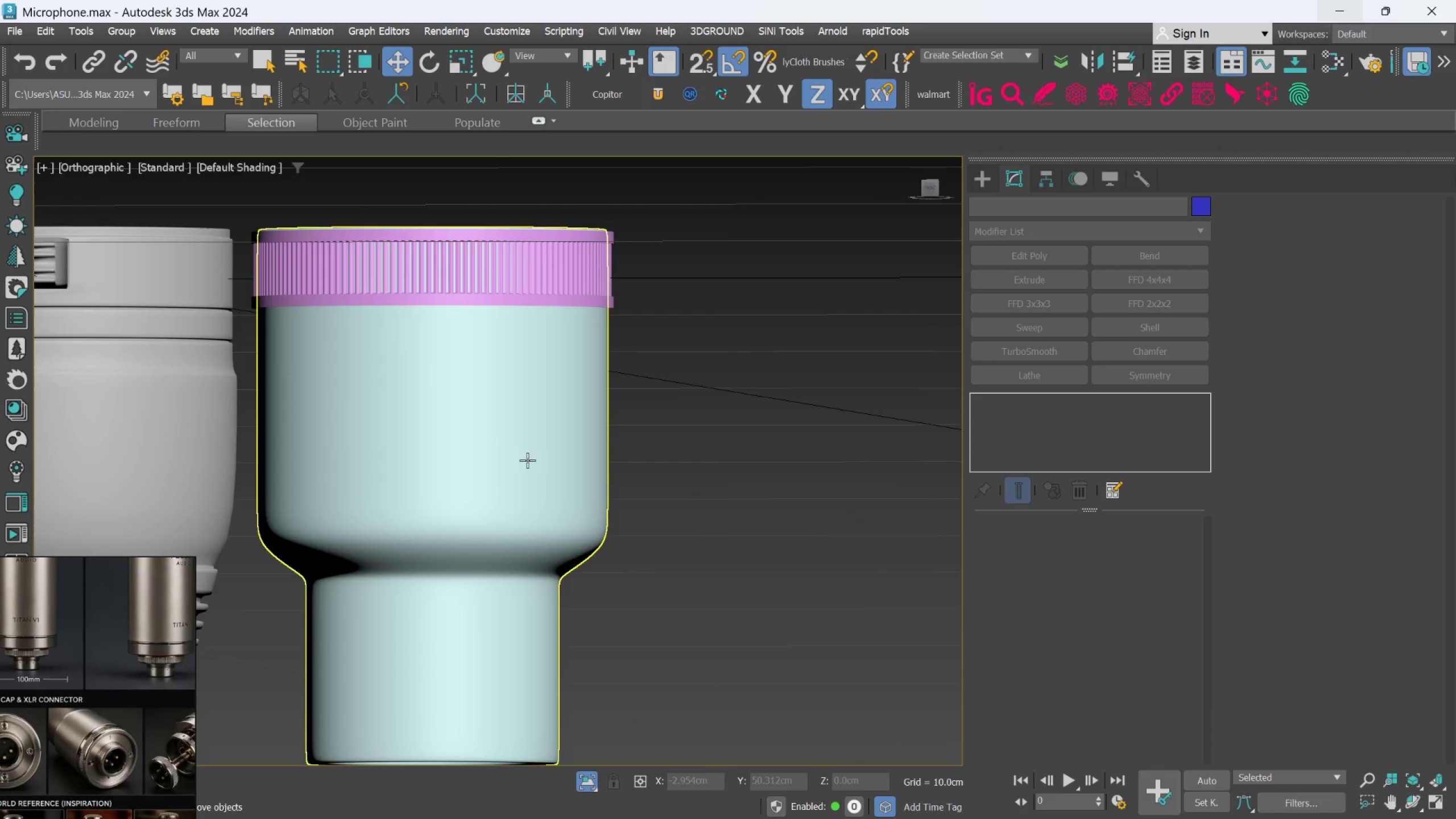 
left_click([523, 458])
 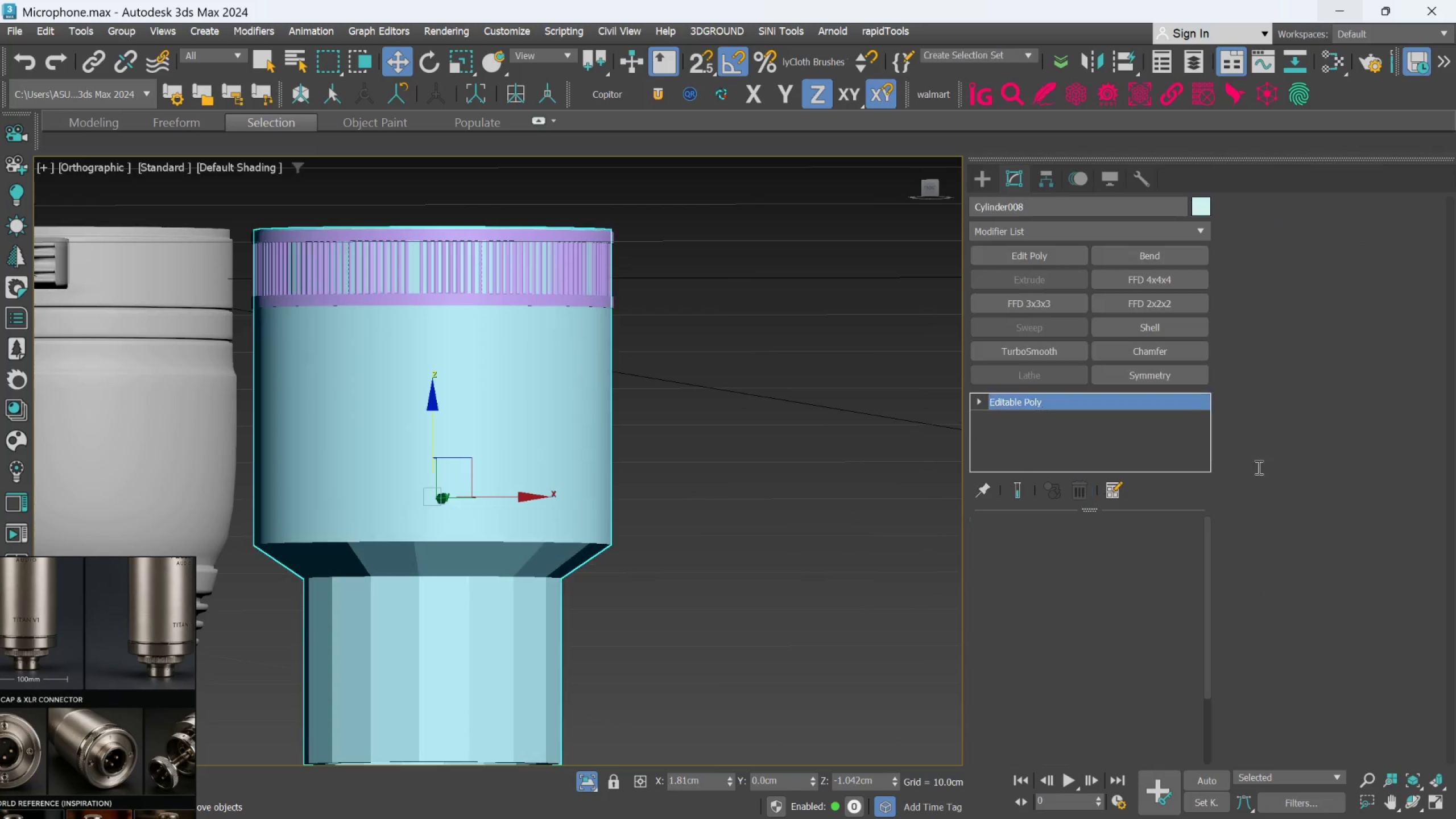 
left_click([1288, 704])
 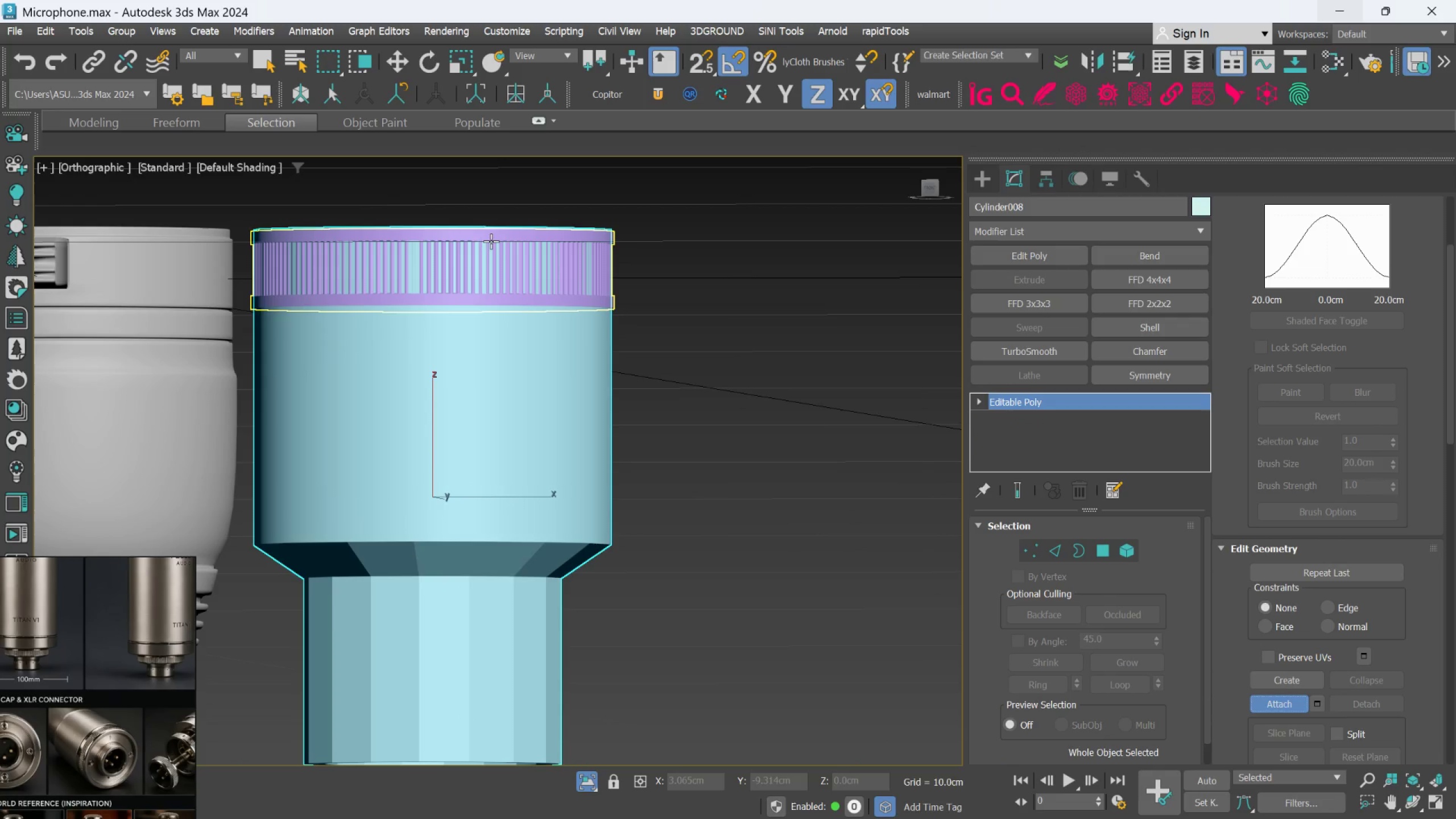 
scroll: coordinate [1289, 706], scroll_direction: down, amount: 9.0
 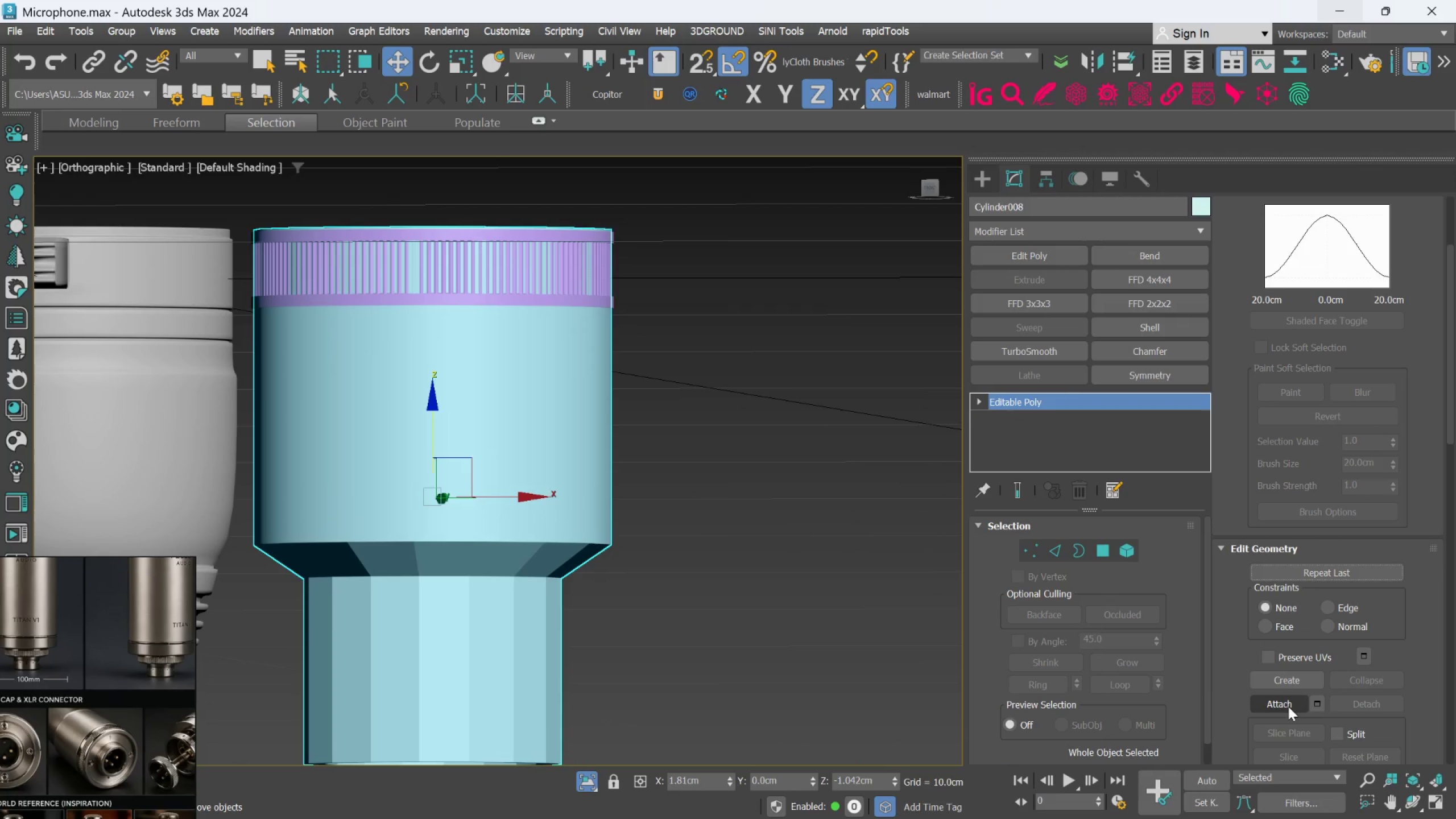 
left_click([492, 238])
 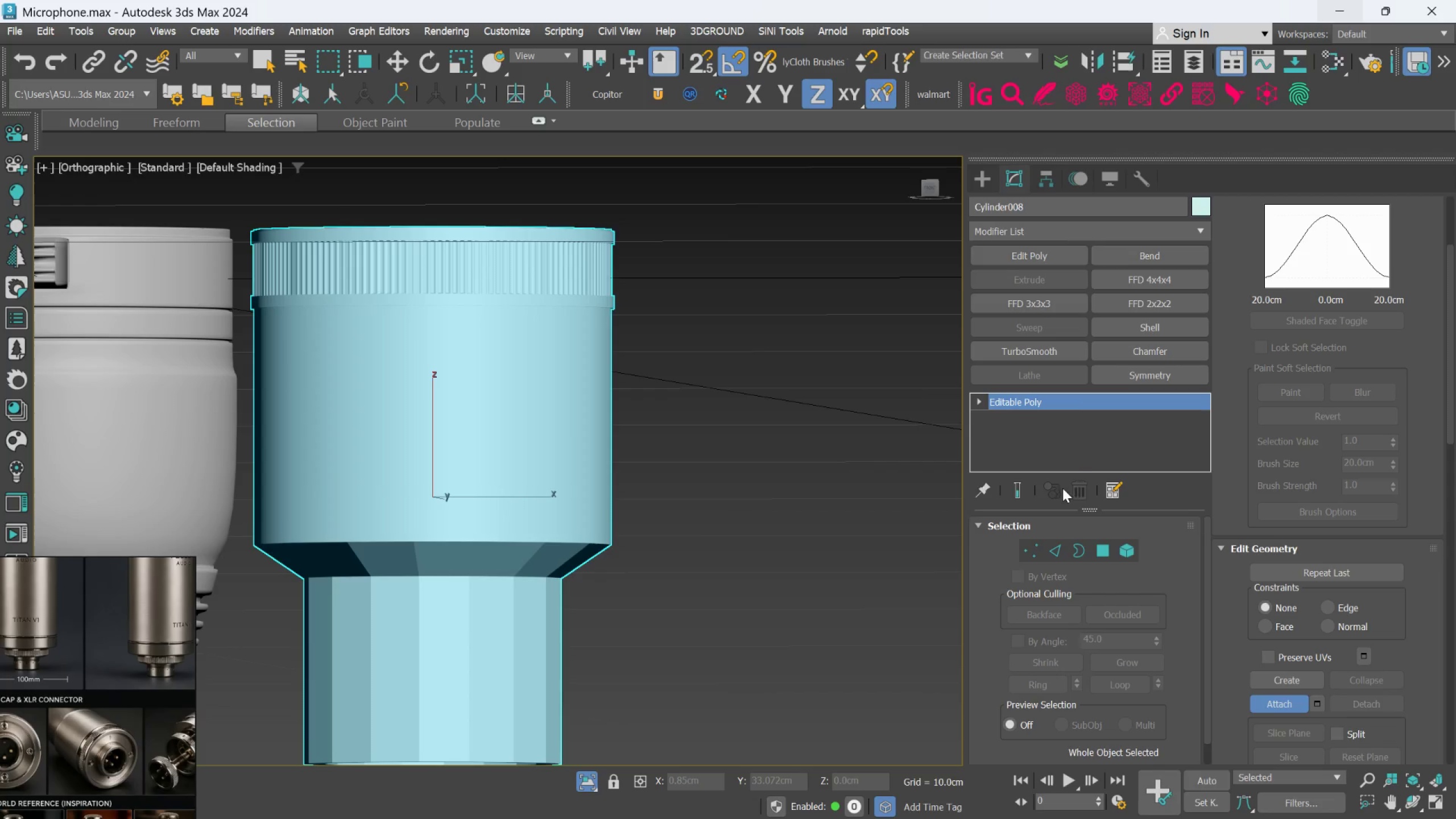 
left_click([1039, 350])
 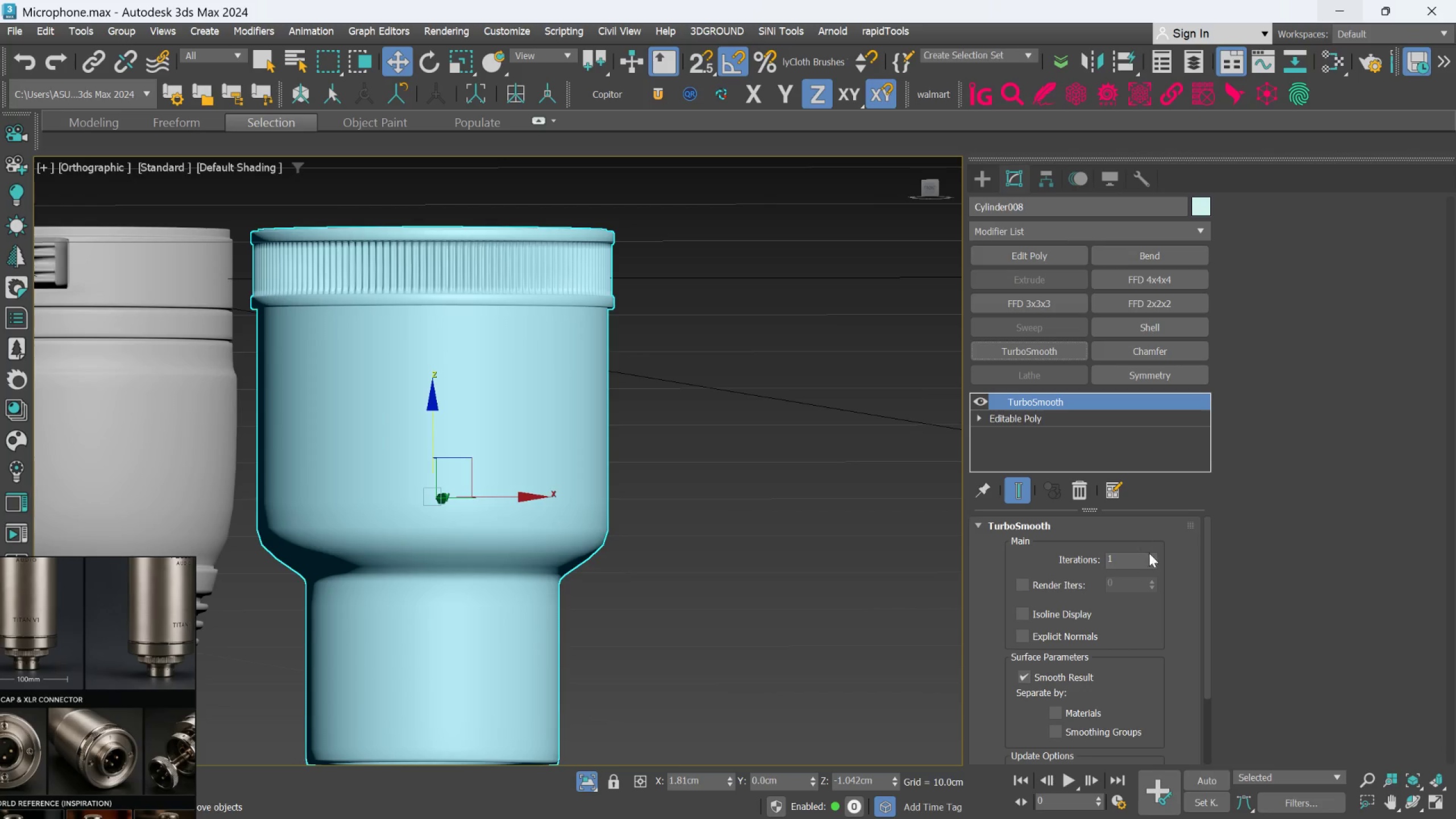 
double_click([1150, 555])
 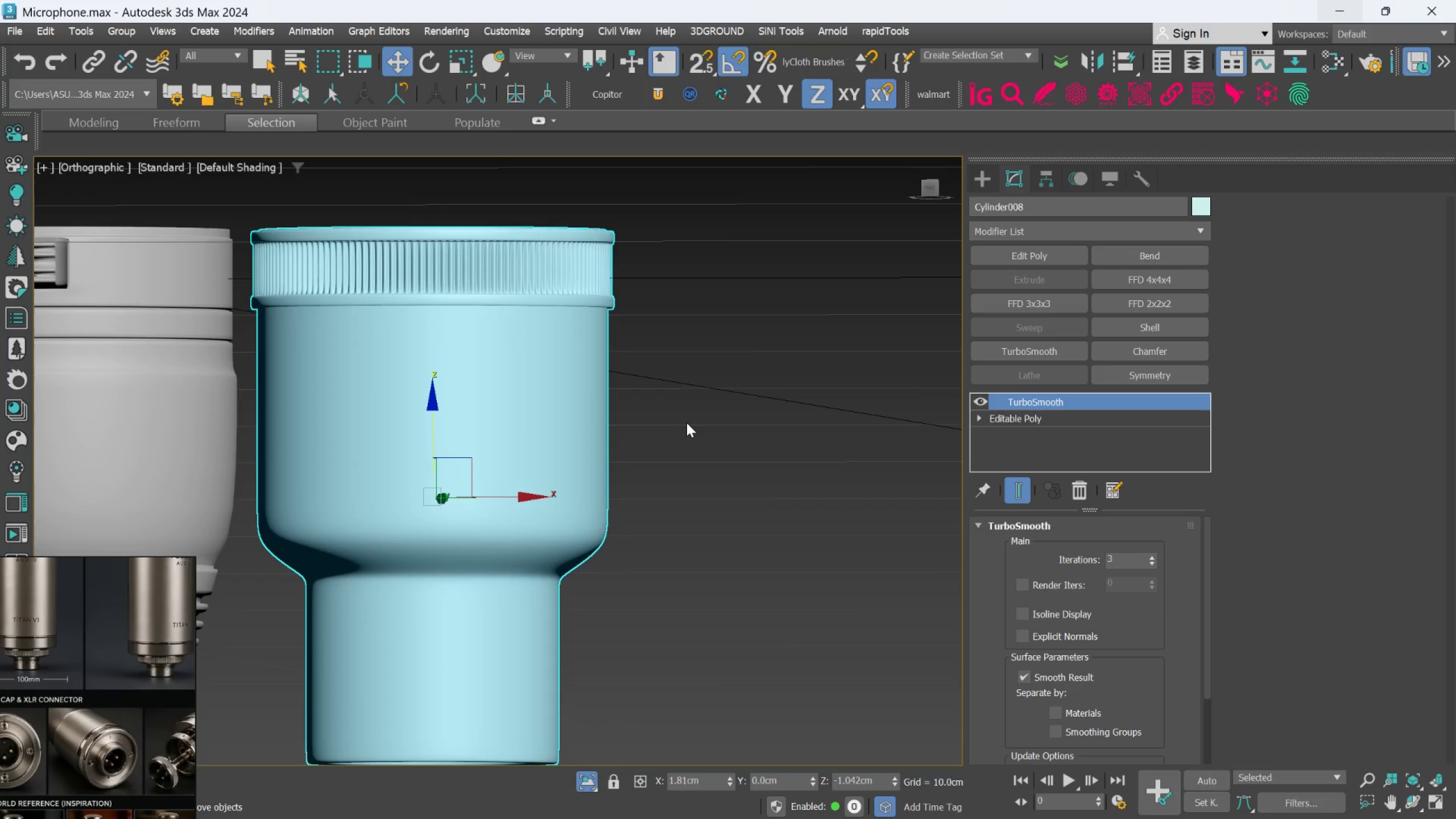 
hold_key(key=AltLeft, duration=1.17)
 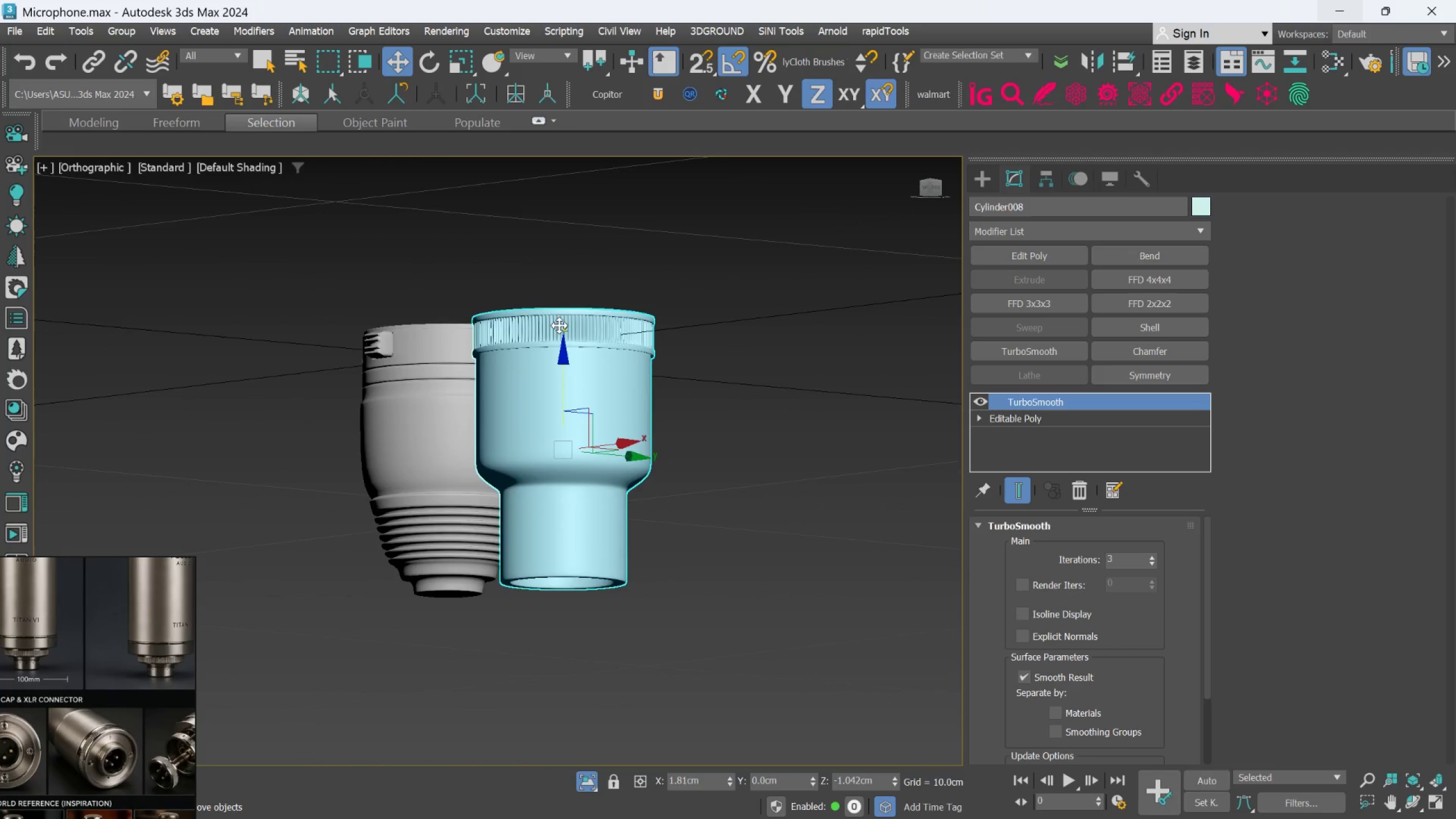 
scroll: coordinate [688, 418], scroll_direction: down, amount: 2.0
 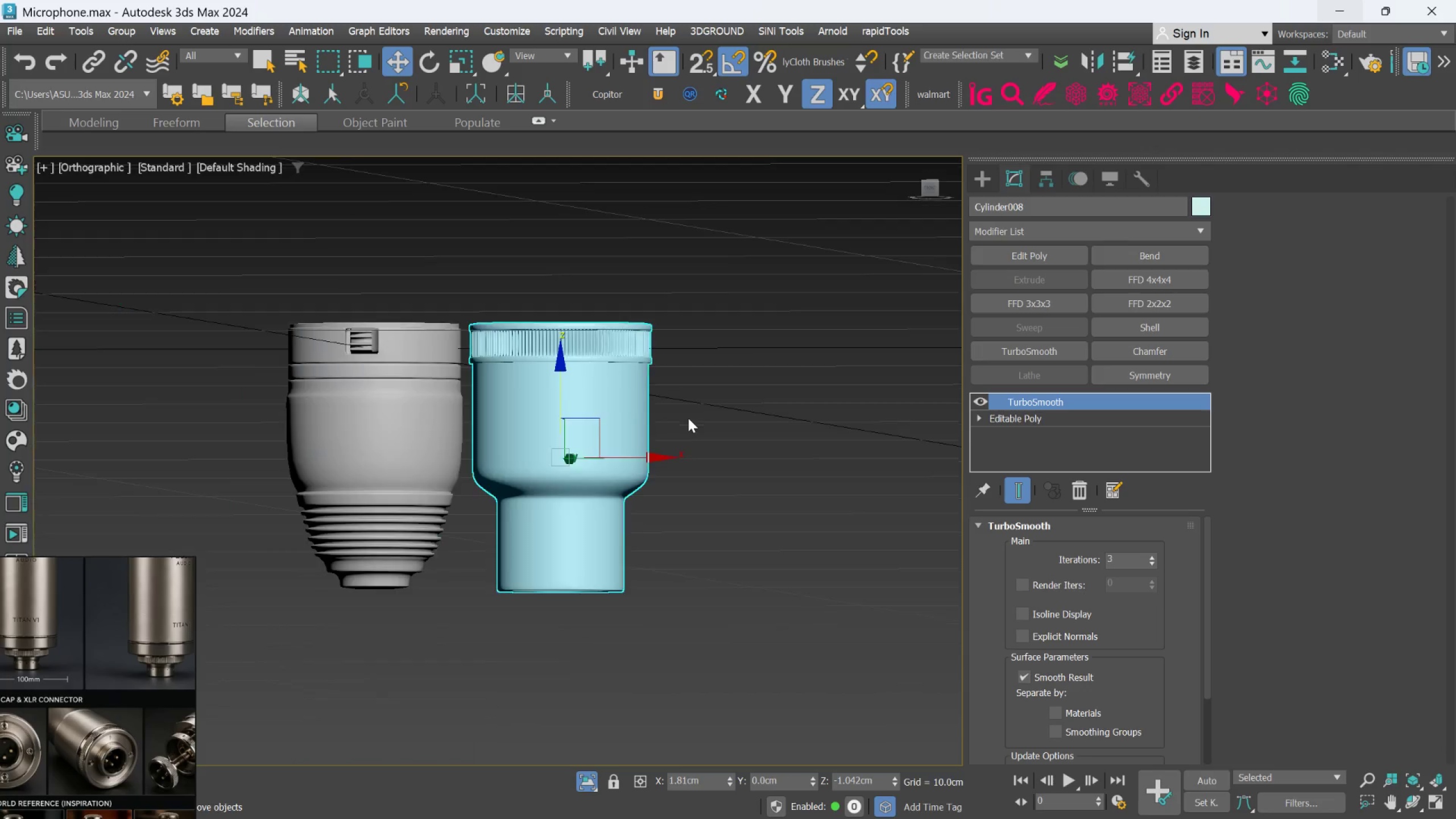 
scroll: coordinate [669, 349], scroll_direction: up, amount: 5.0
 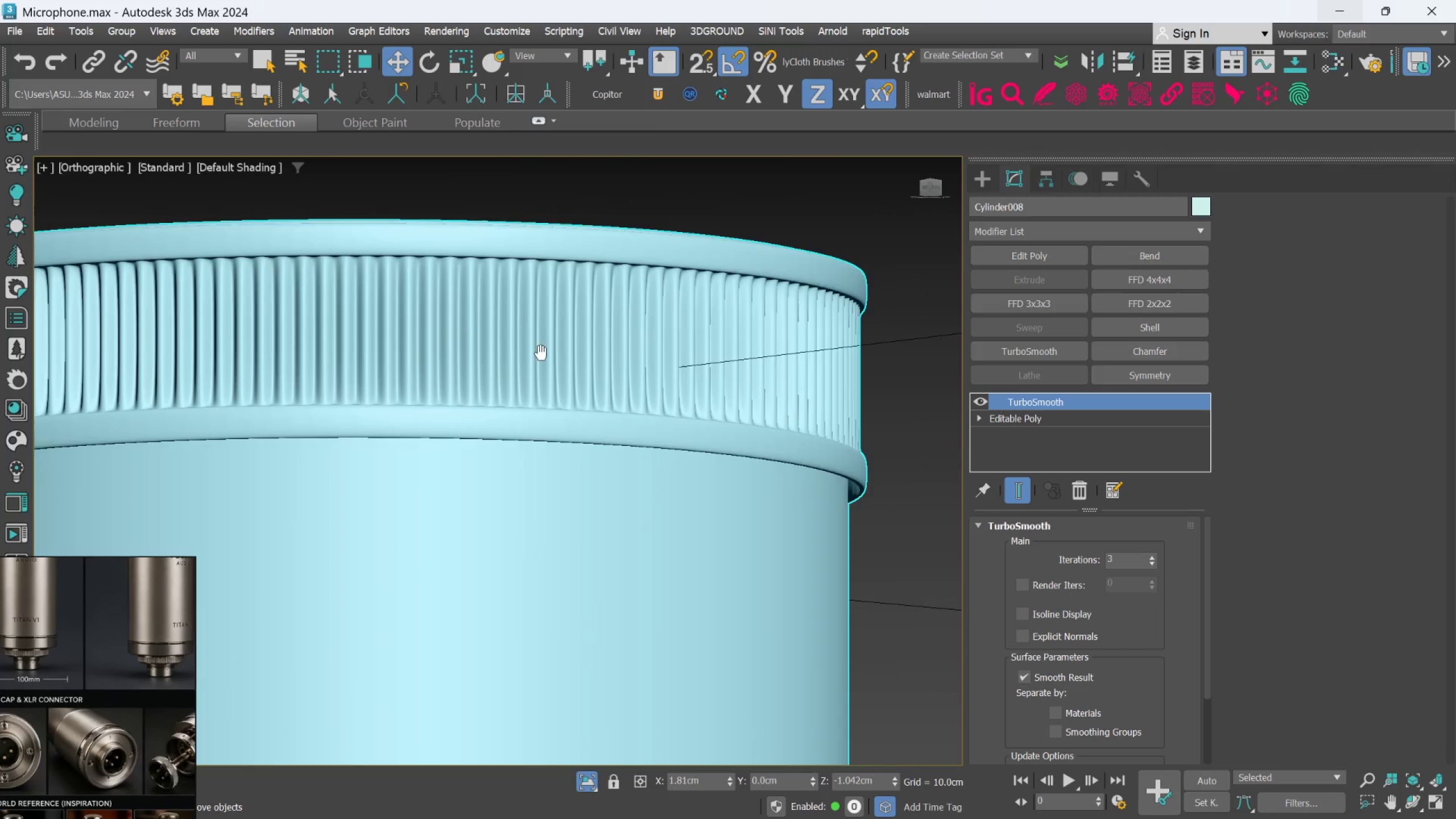 
scroll: coordinate [541, 352], scroll_direction: down, amount: 3.0
 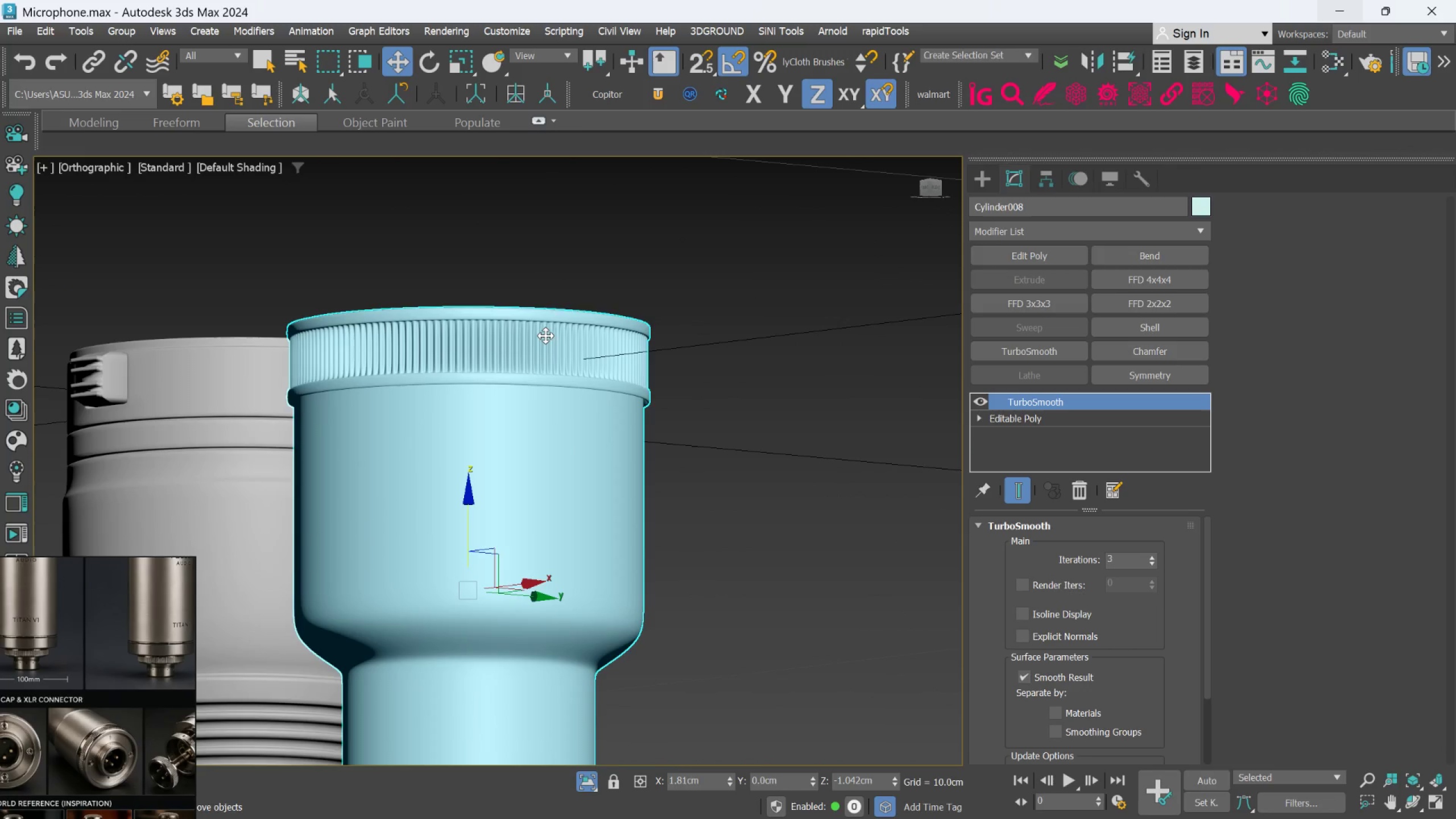 
scroll: coordinate [549, 337], scroll_direction: up, amount: 2.0
 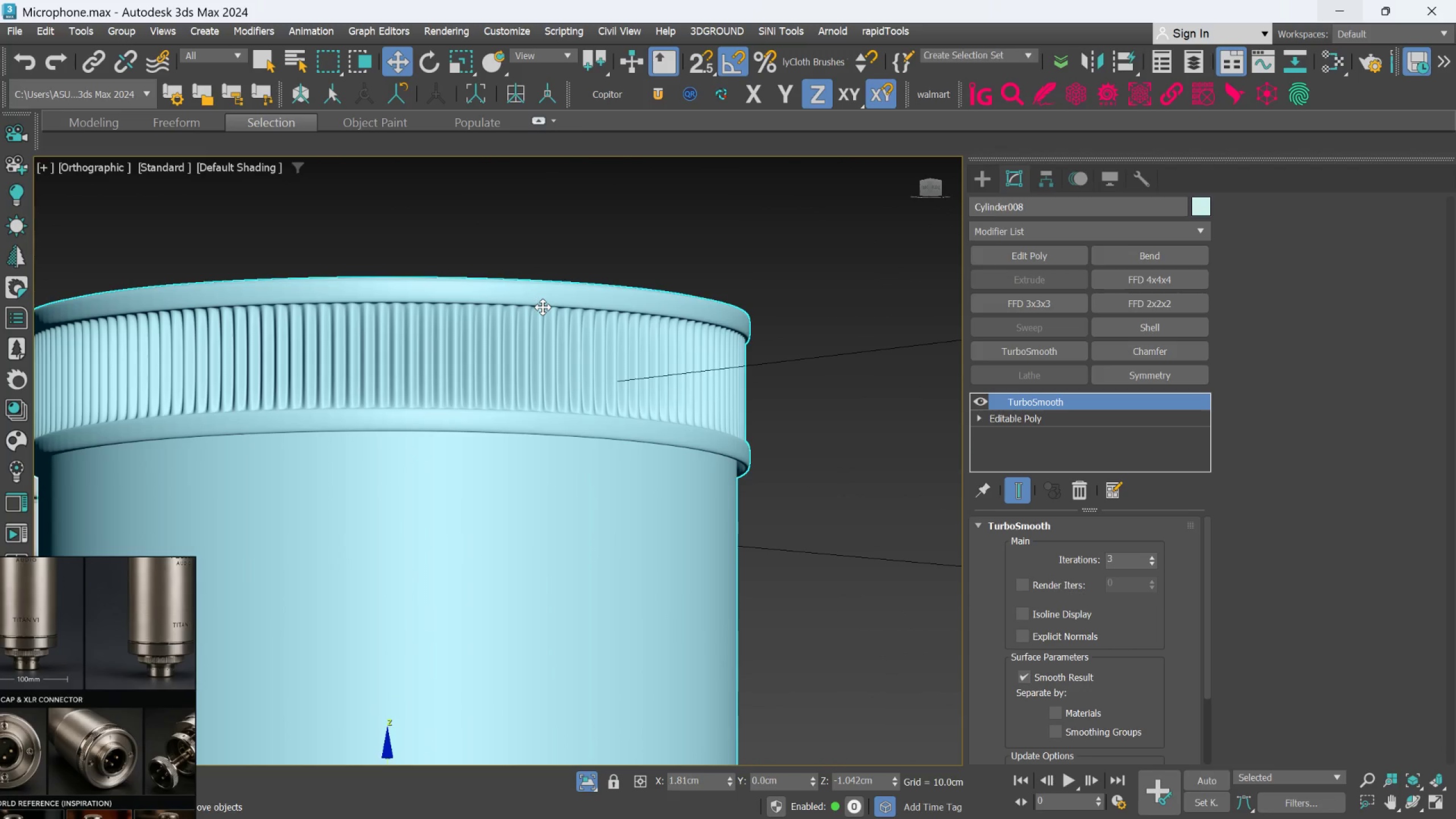 
scroll: coordinate [514, 342], scroll_direction: down, amount: 3.0
 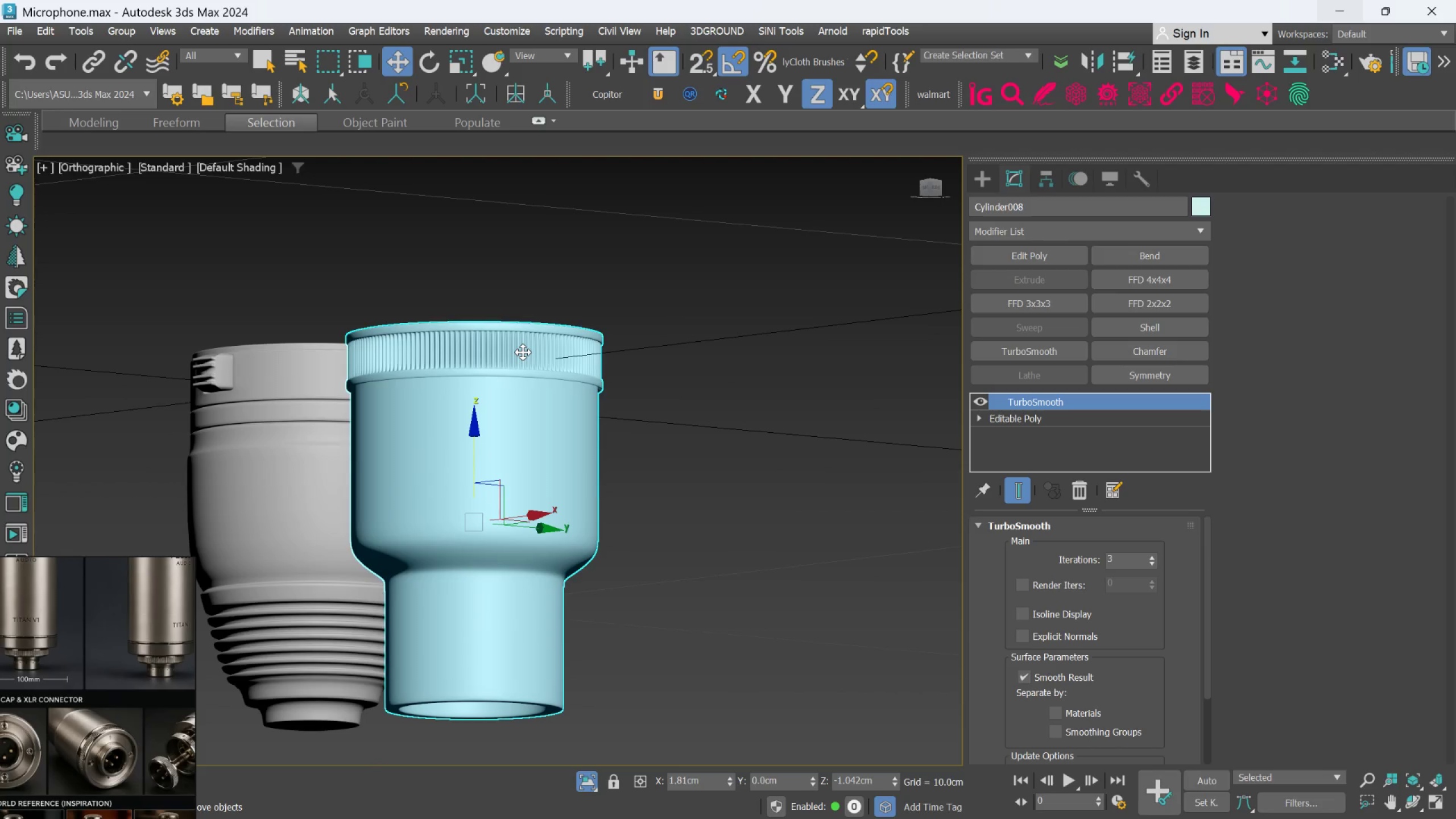 
hold_key(key=AltLeft, duration=0.71)
 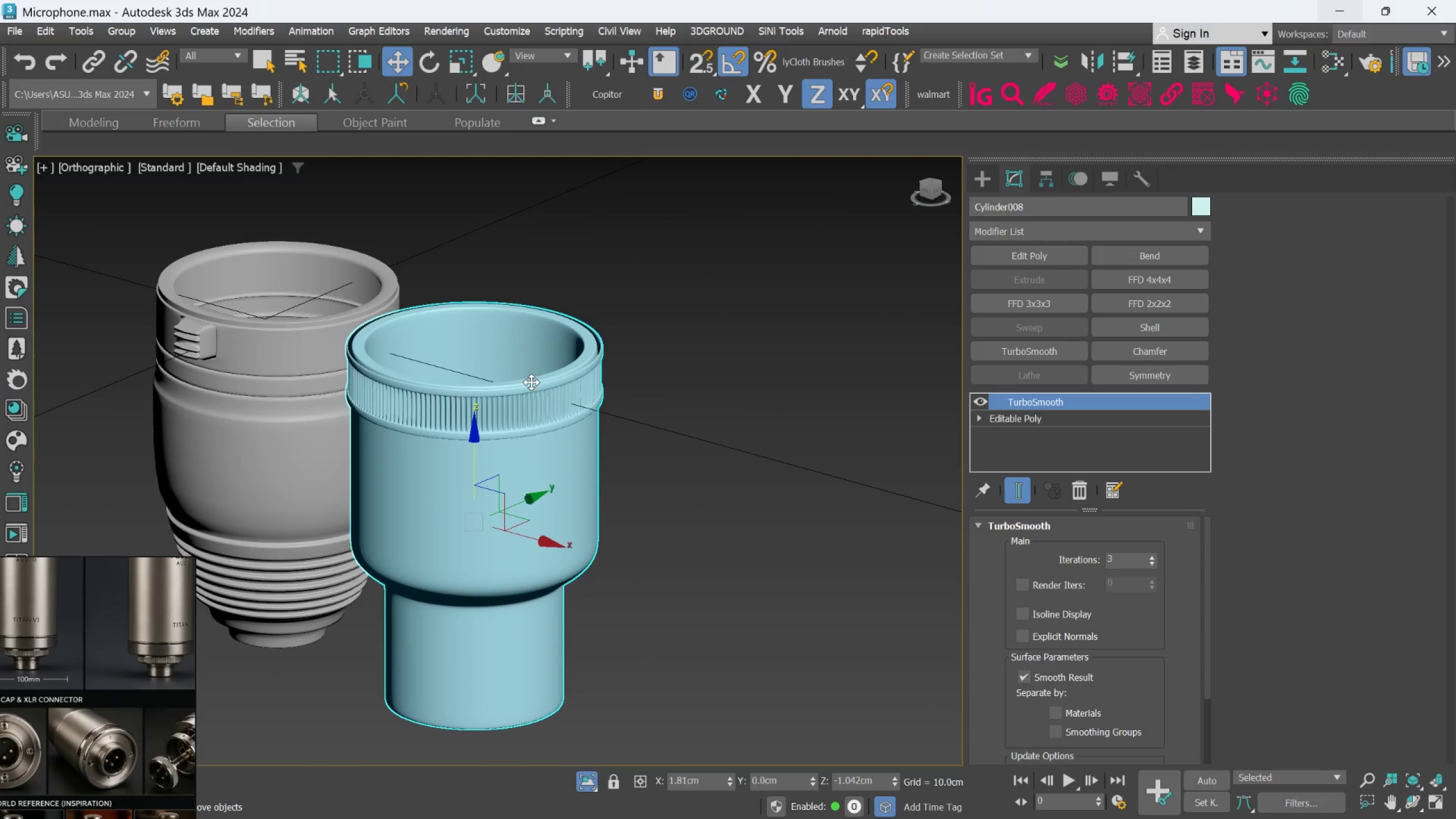 
hold_key(key=AltLeft, duration=0.47)
 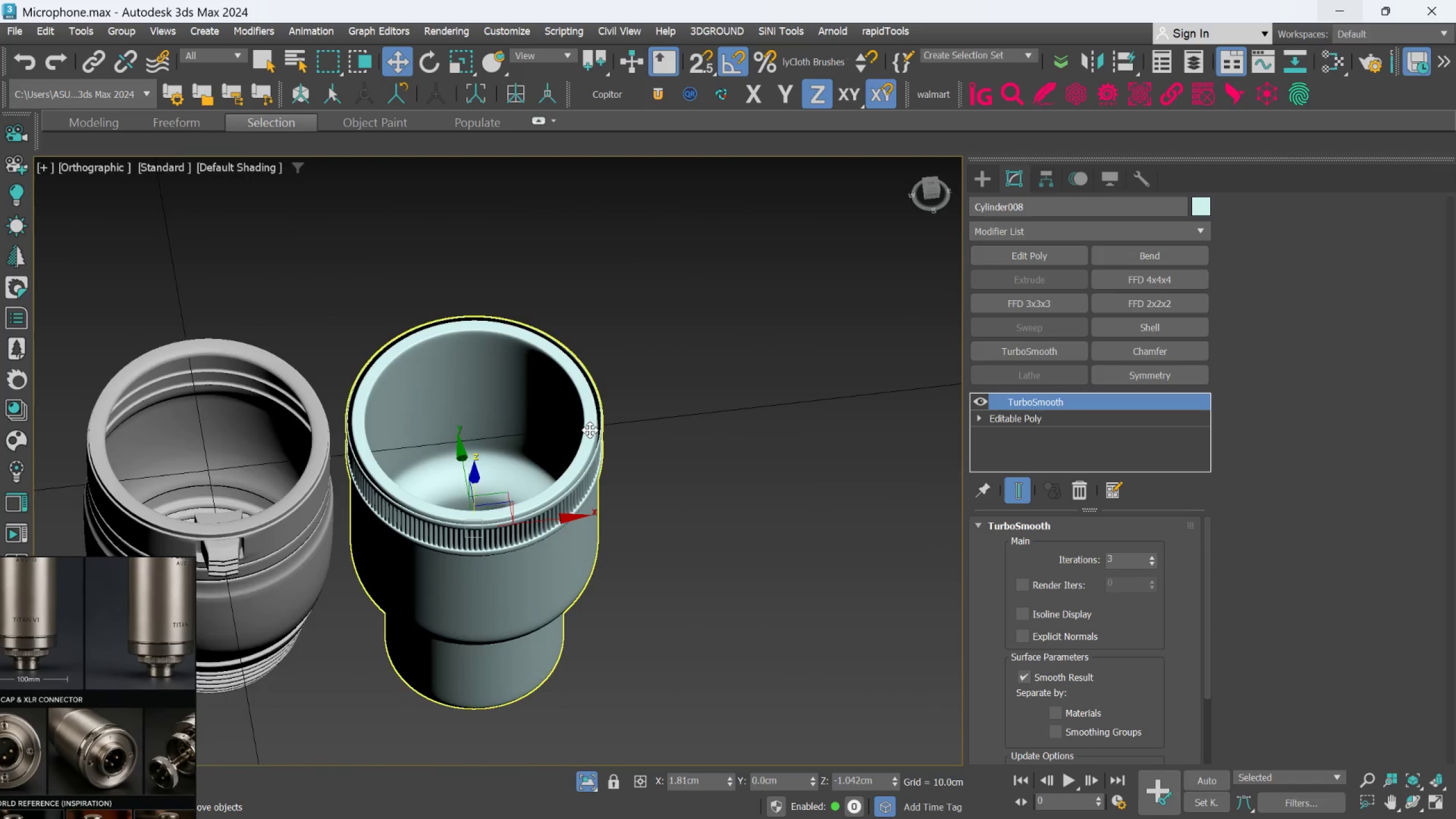 
hold_key(key=AltLeft, duration=0.42)
 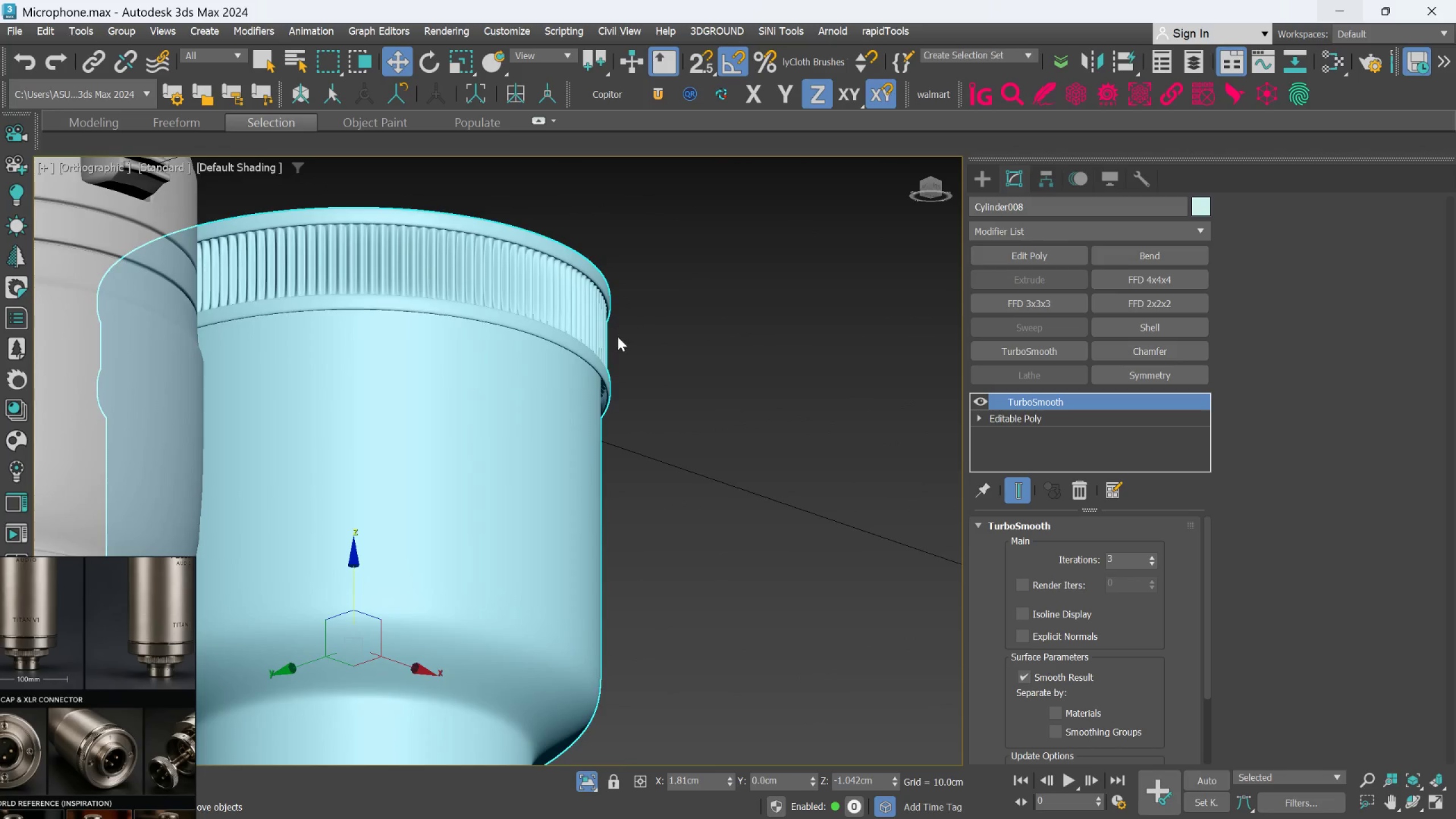 
scroll: coordinate [597, 398], scroll_direction: up, amount: 2.0
 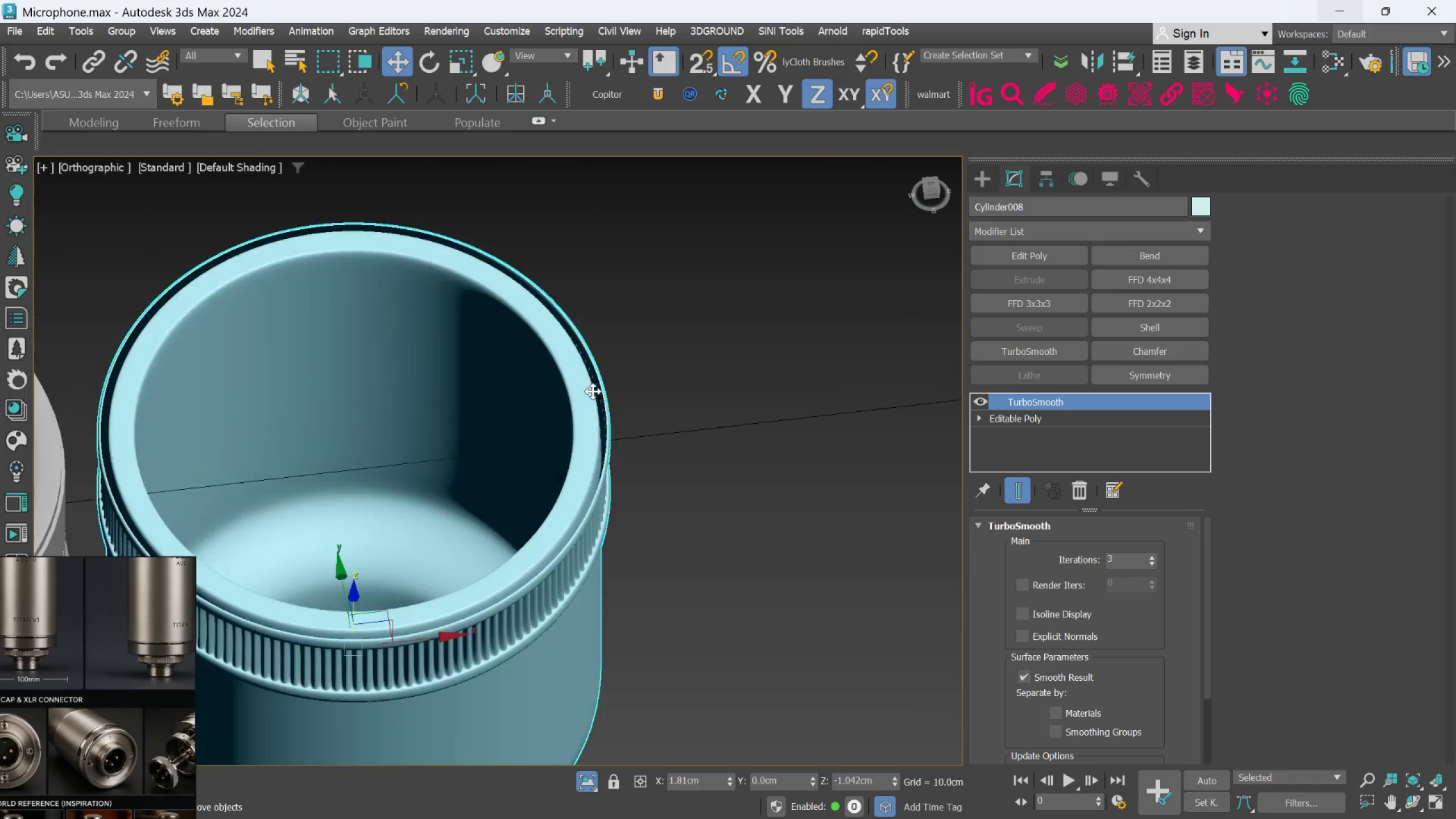 
hold_key(key=AltLeft, duration=0.44)
 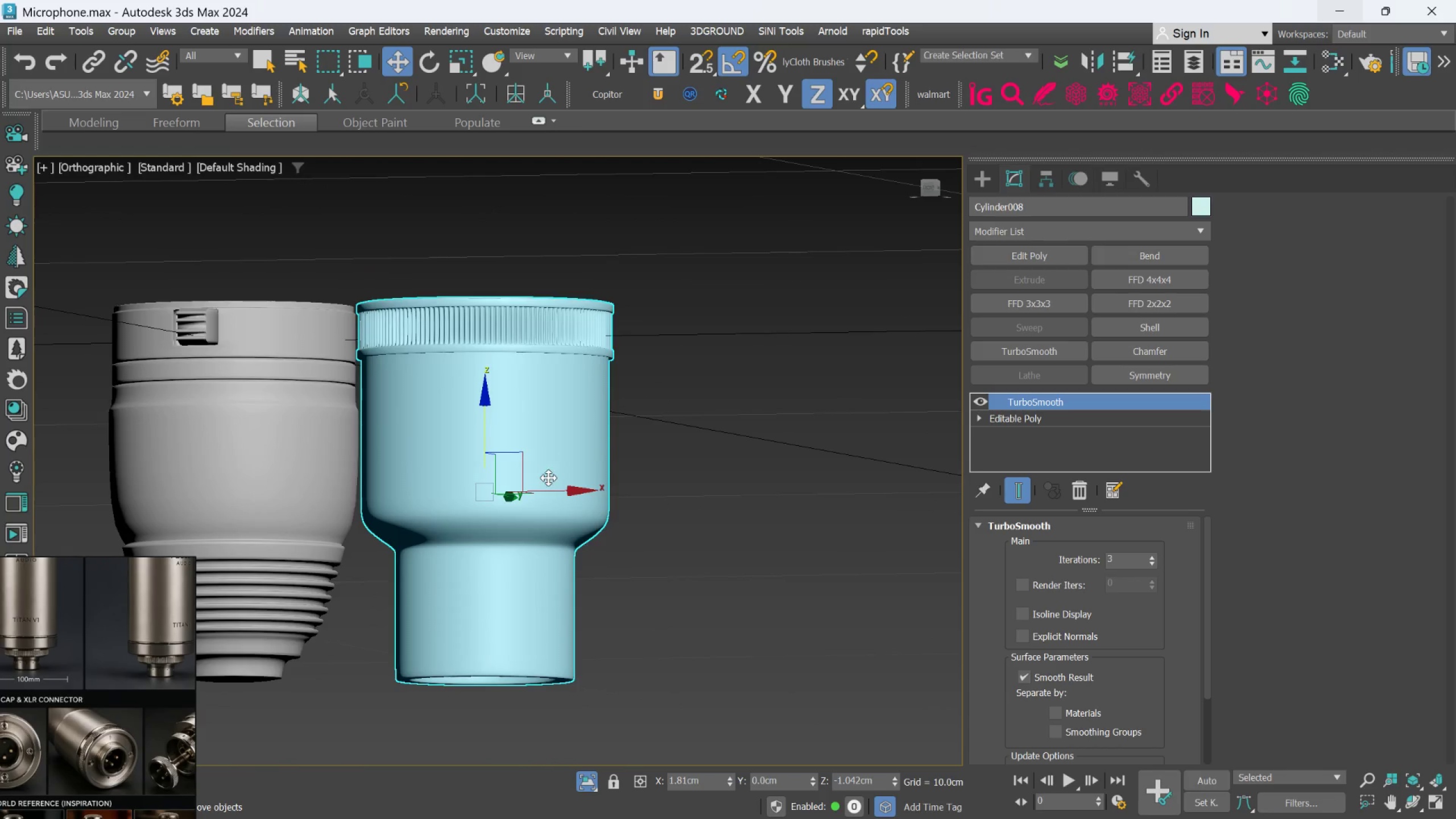 
scroll: coordinate [615, 337], scroll_direction: down, amount: 2.0
 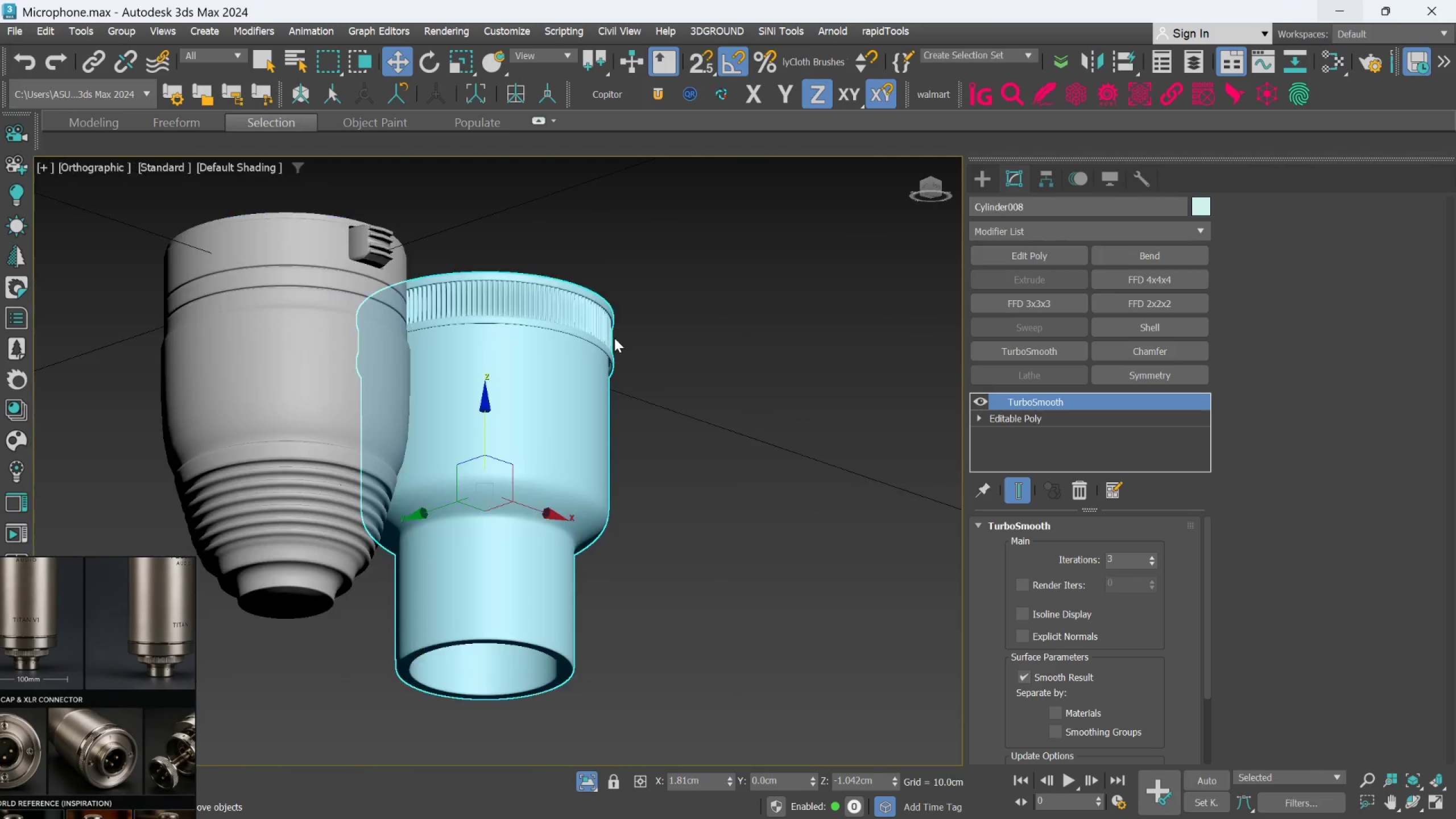 
hold_key(key=AltLeft, duration=0.31)
 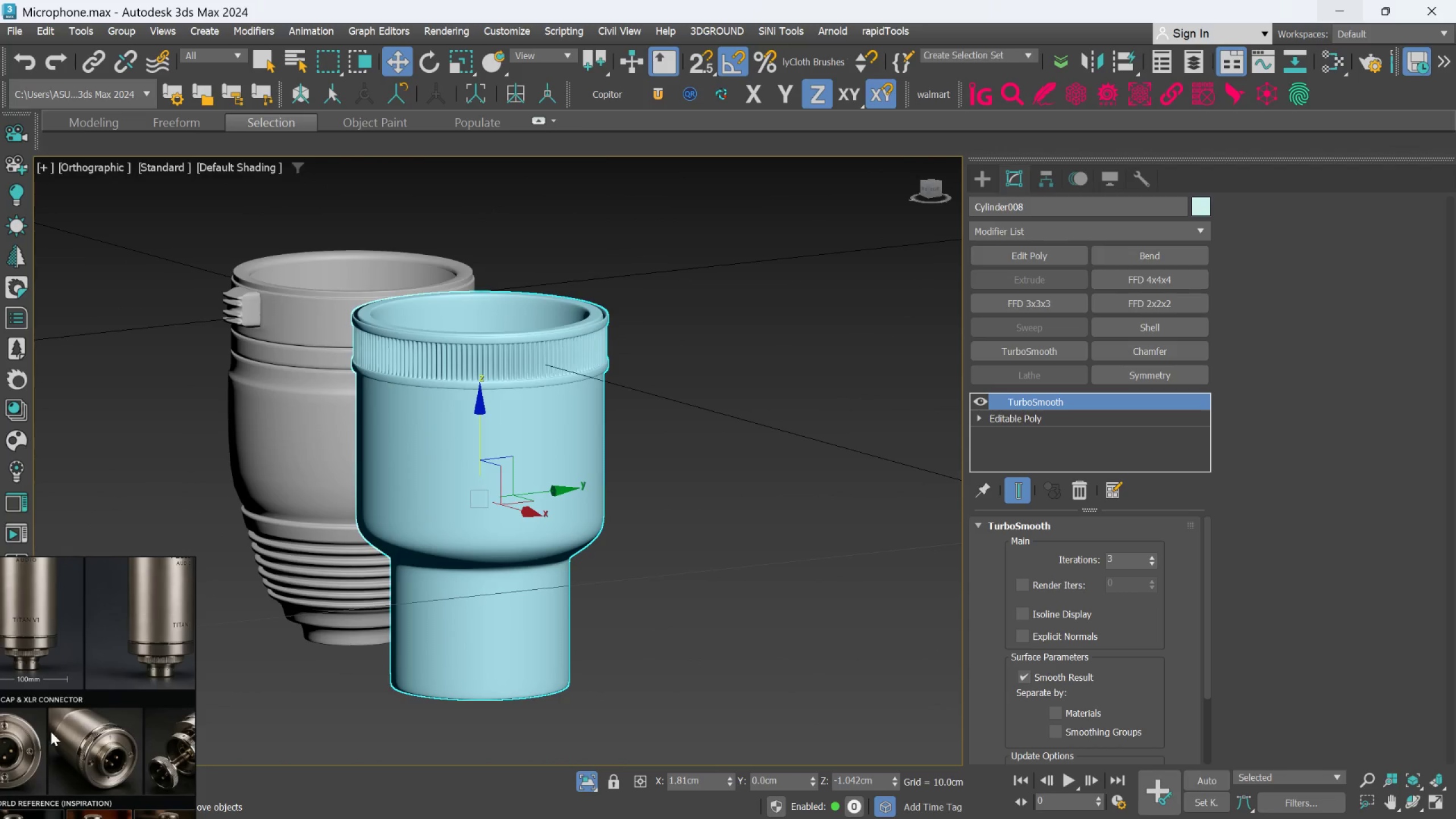 
scroll: coordinate [404, 593], scroll_direction: down, amount: 4.0
 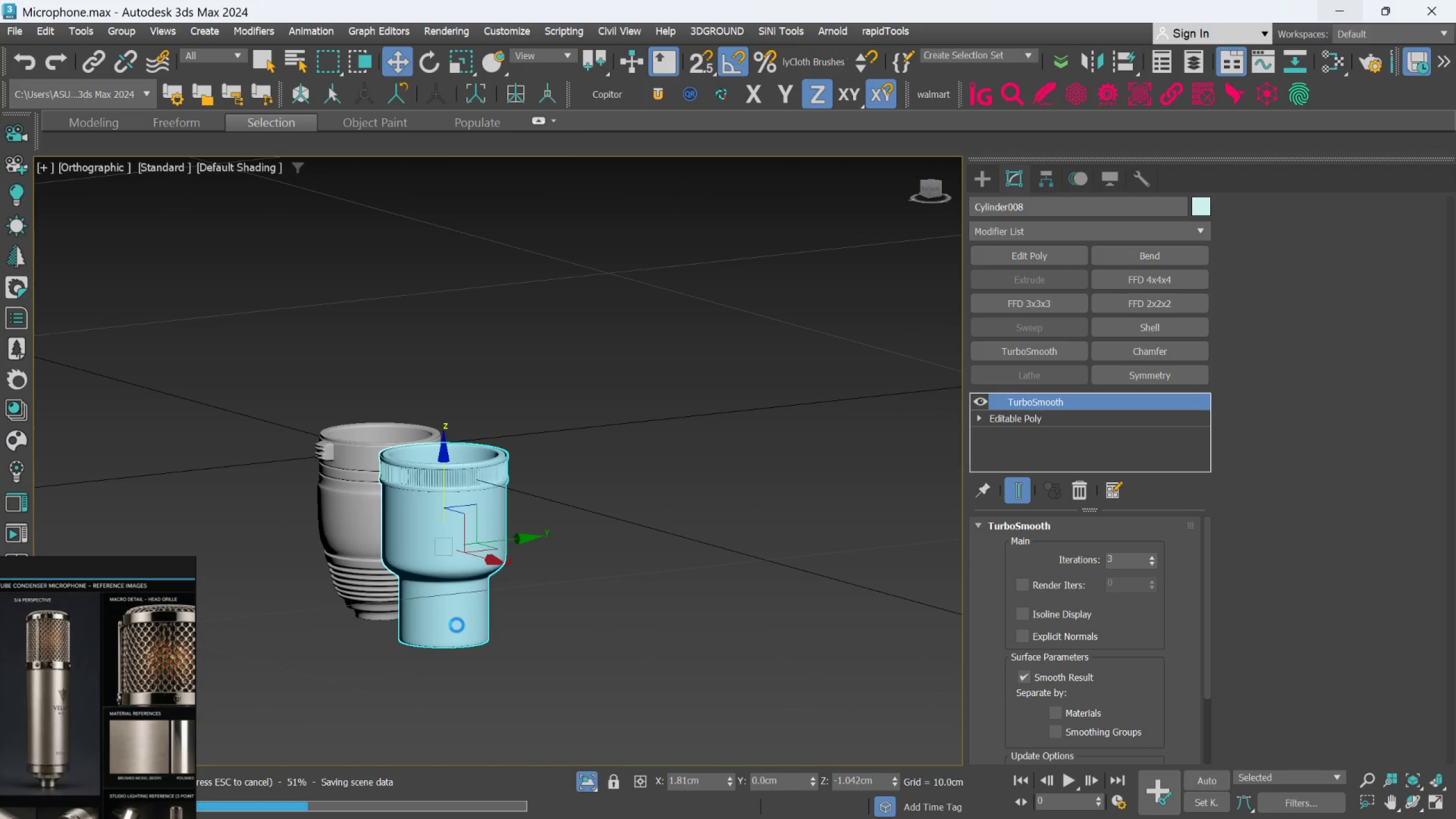 
hold_key(key=AltLeft, duration=0.42)
 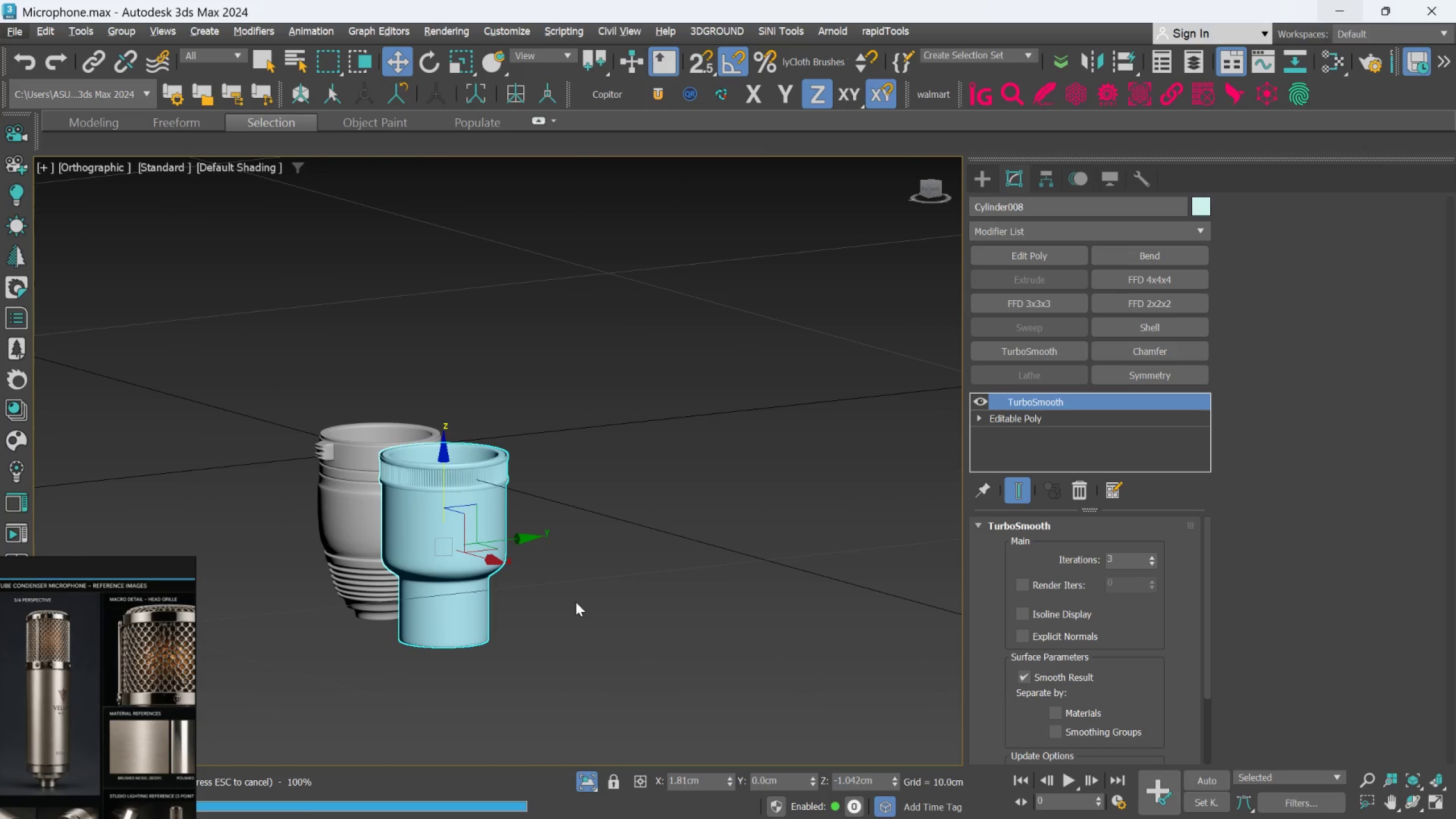 
hold_key(key=AltLeft, duration=0.54)
 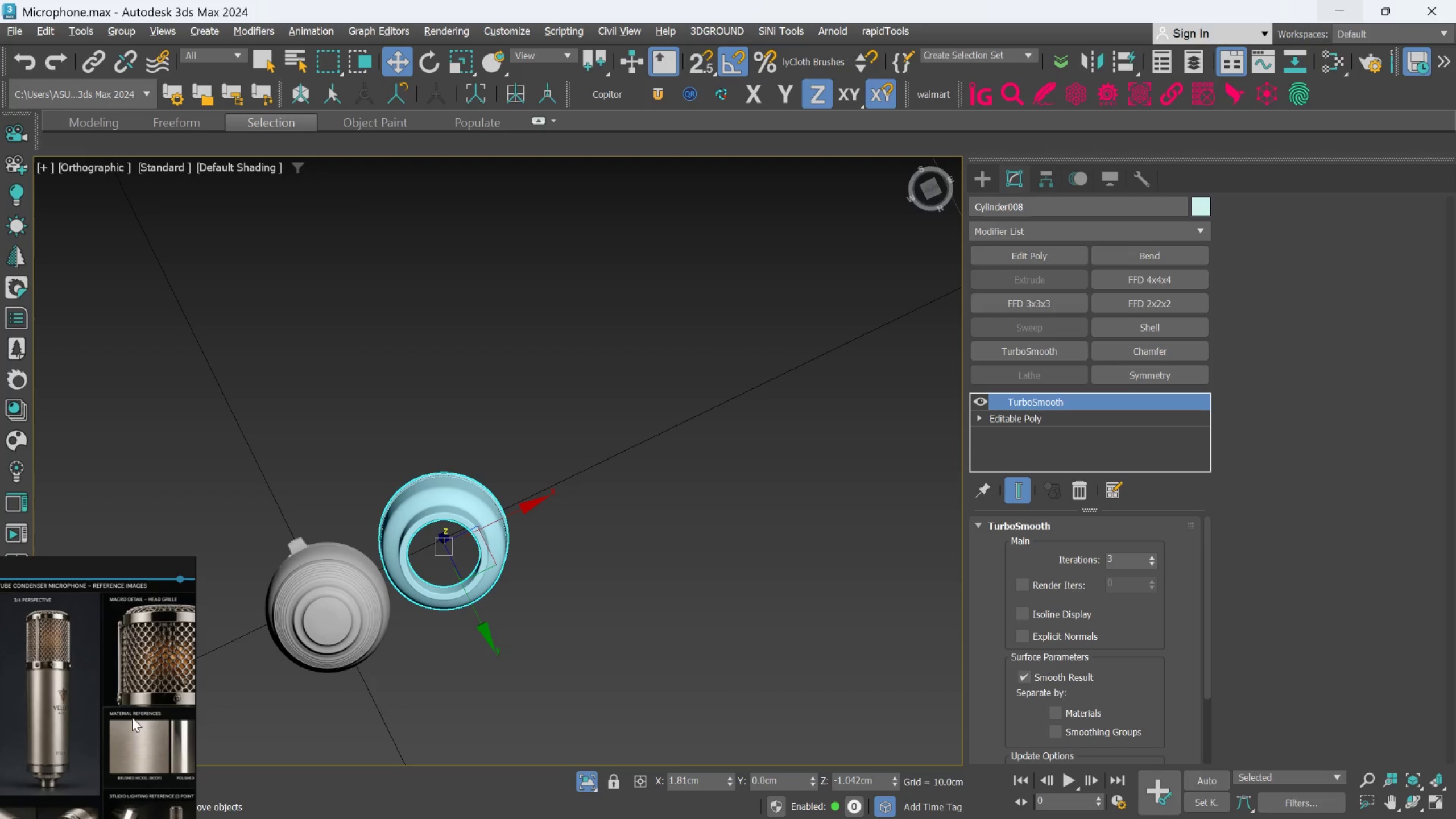 
scroll: coordinate [116, 728], scroll_direction: down, amount: 4.0
 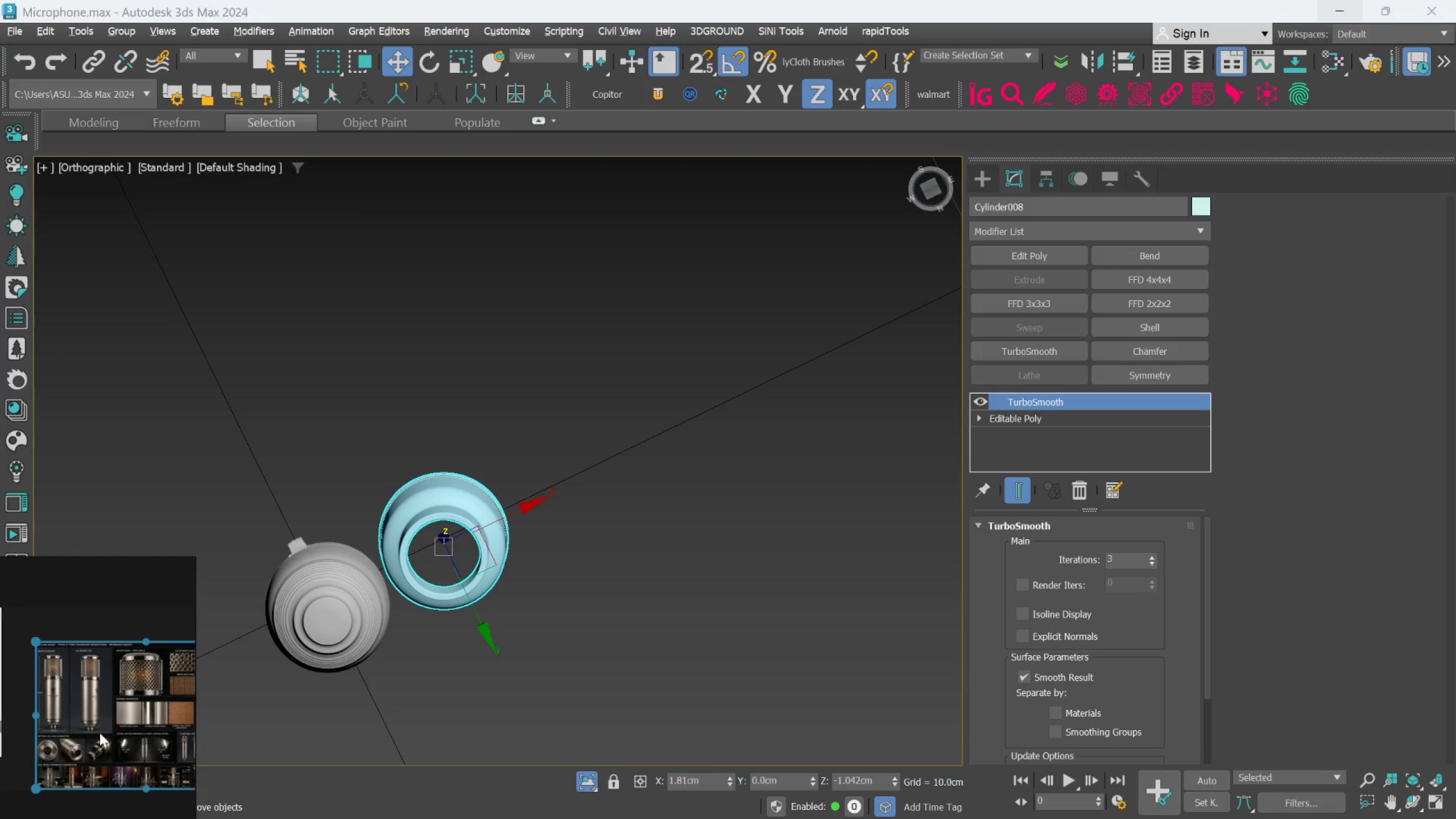 
scroll: coordinate [136, 730], scroll_direction: up, amount: 10.0
 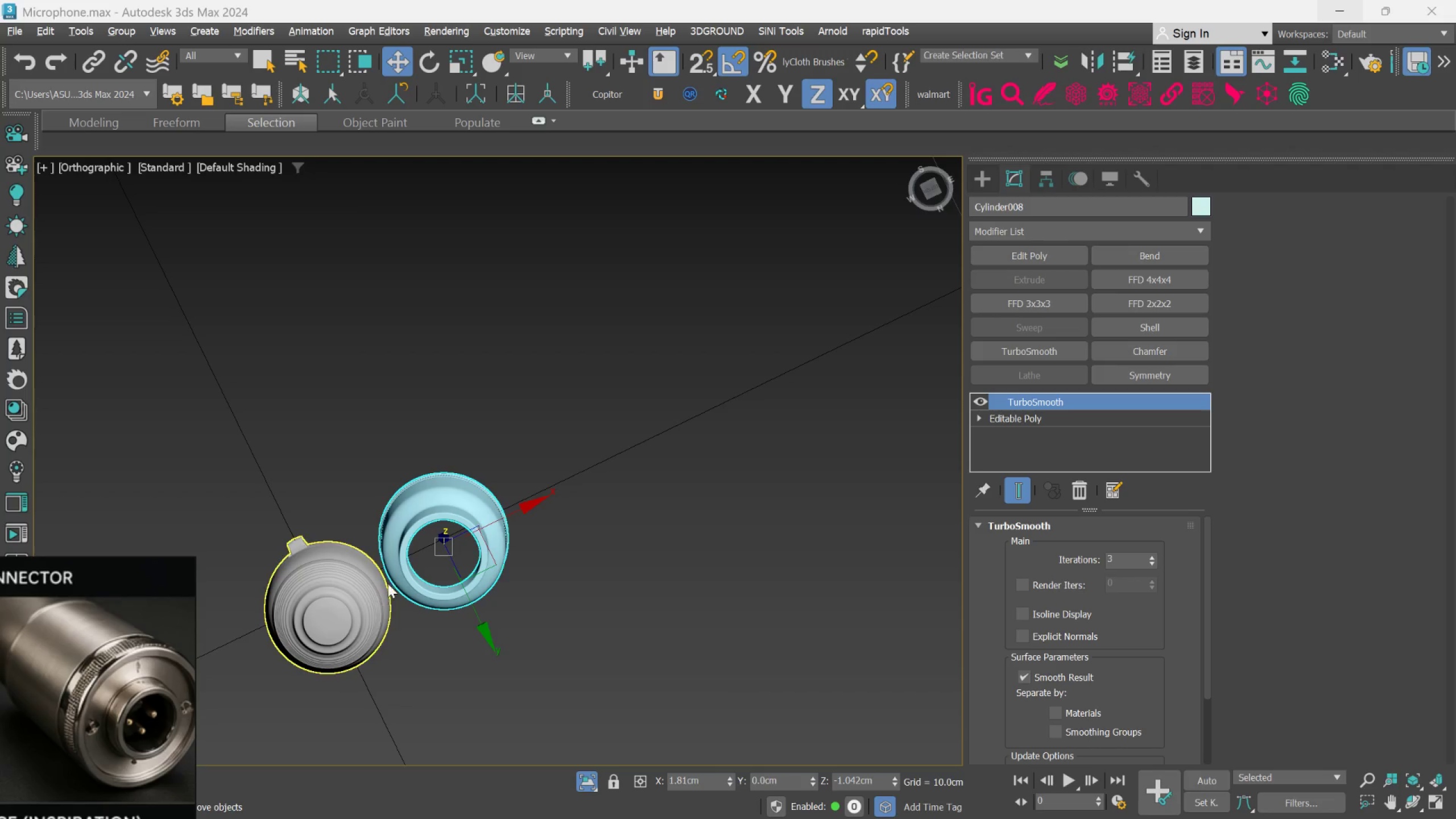 
hold_key(key=AltLeft, duration=1.32)
 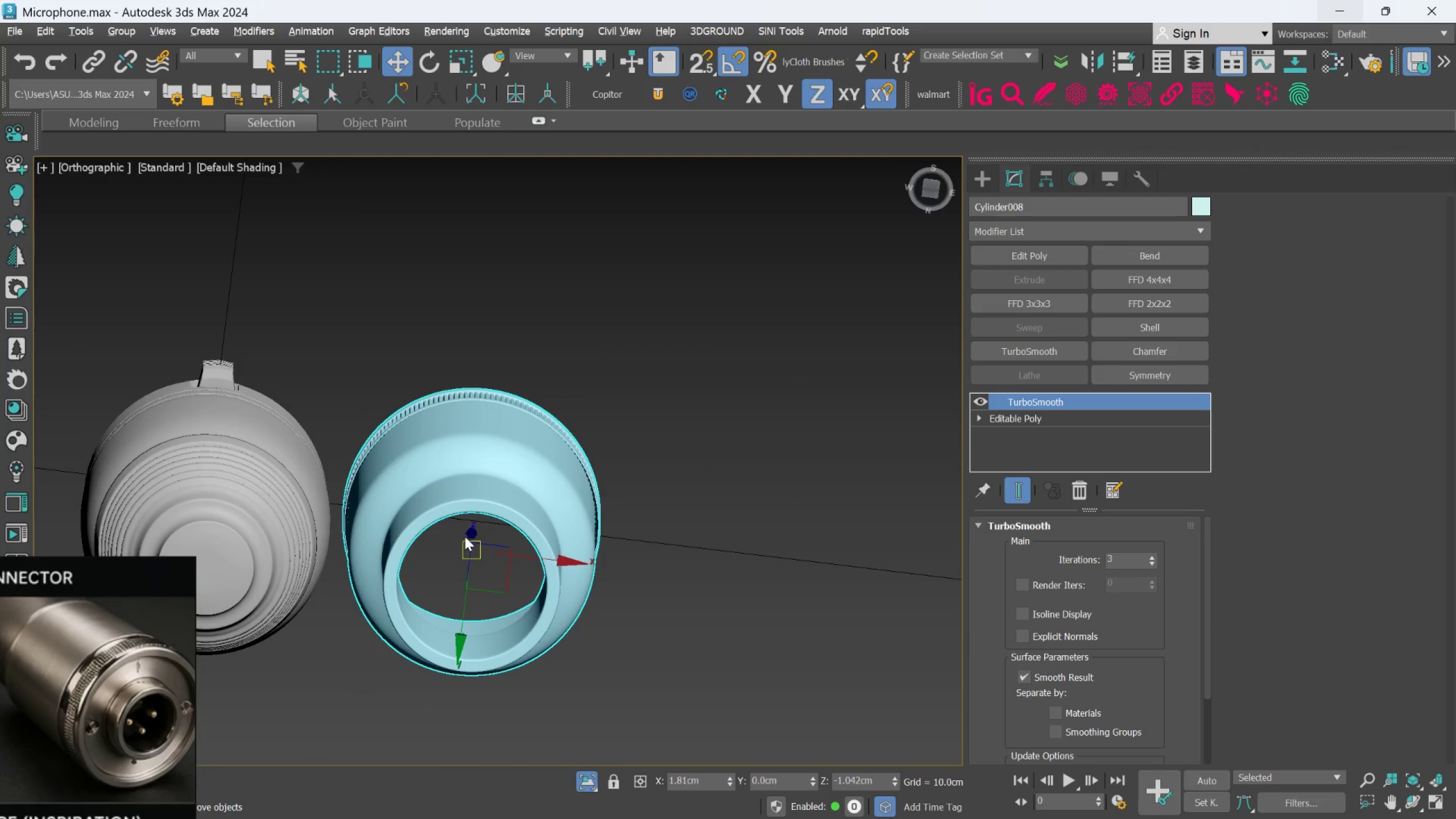 
scroll: coordinate [465, 536], scroll_direction: up, amount: 5.0
 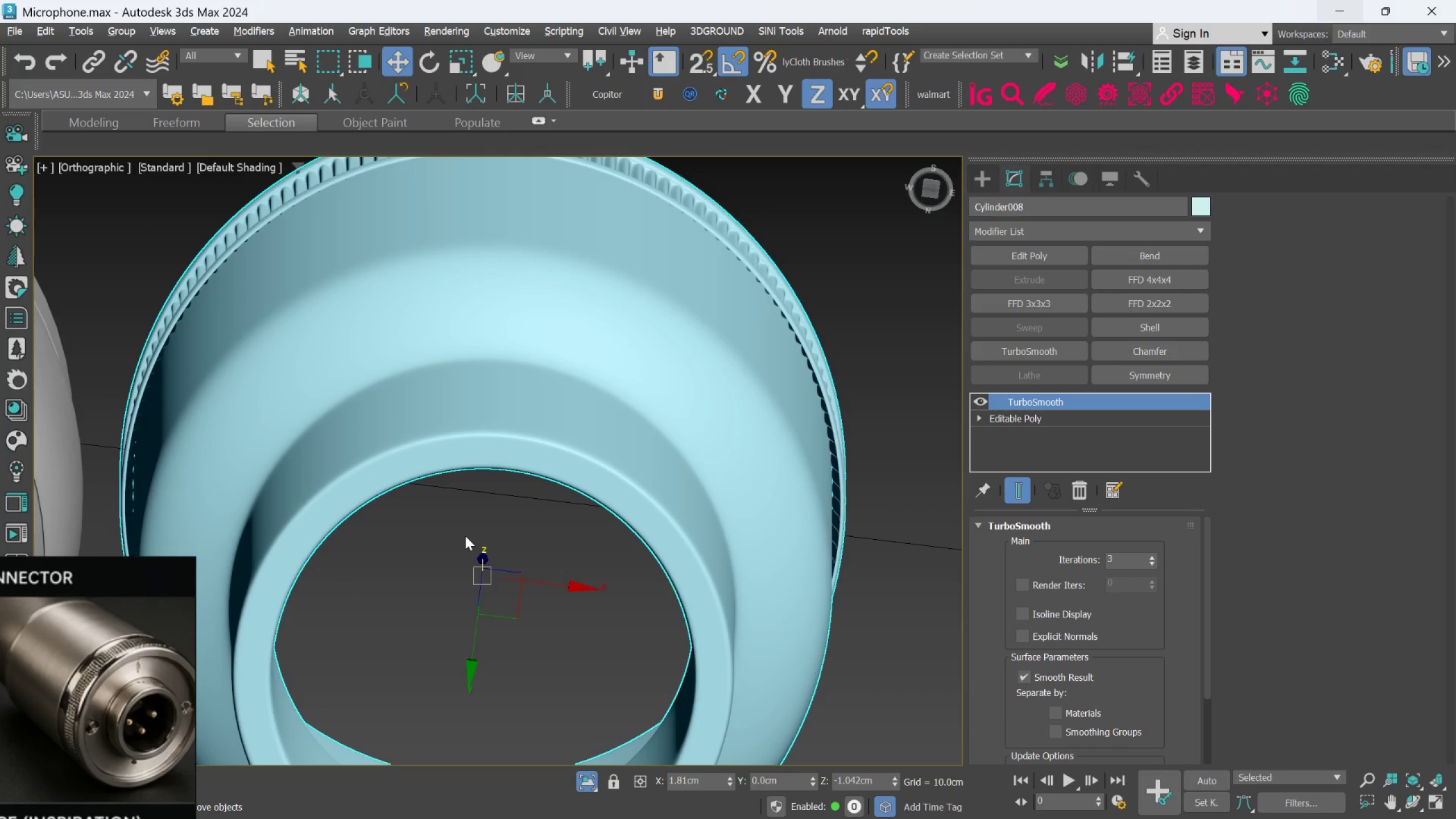 
hold_key(key=AltLeft, duration=1.46)
 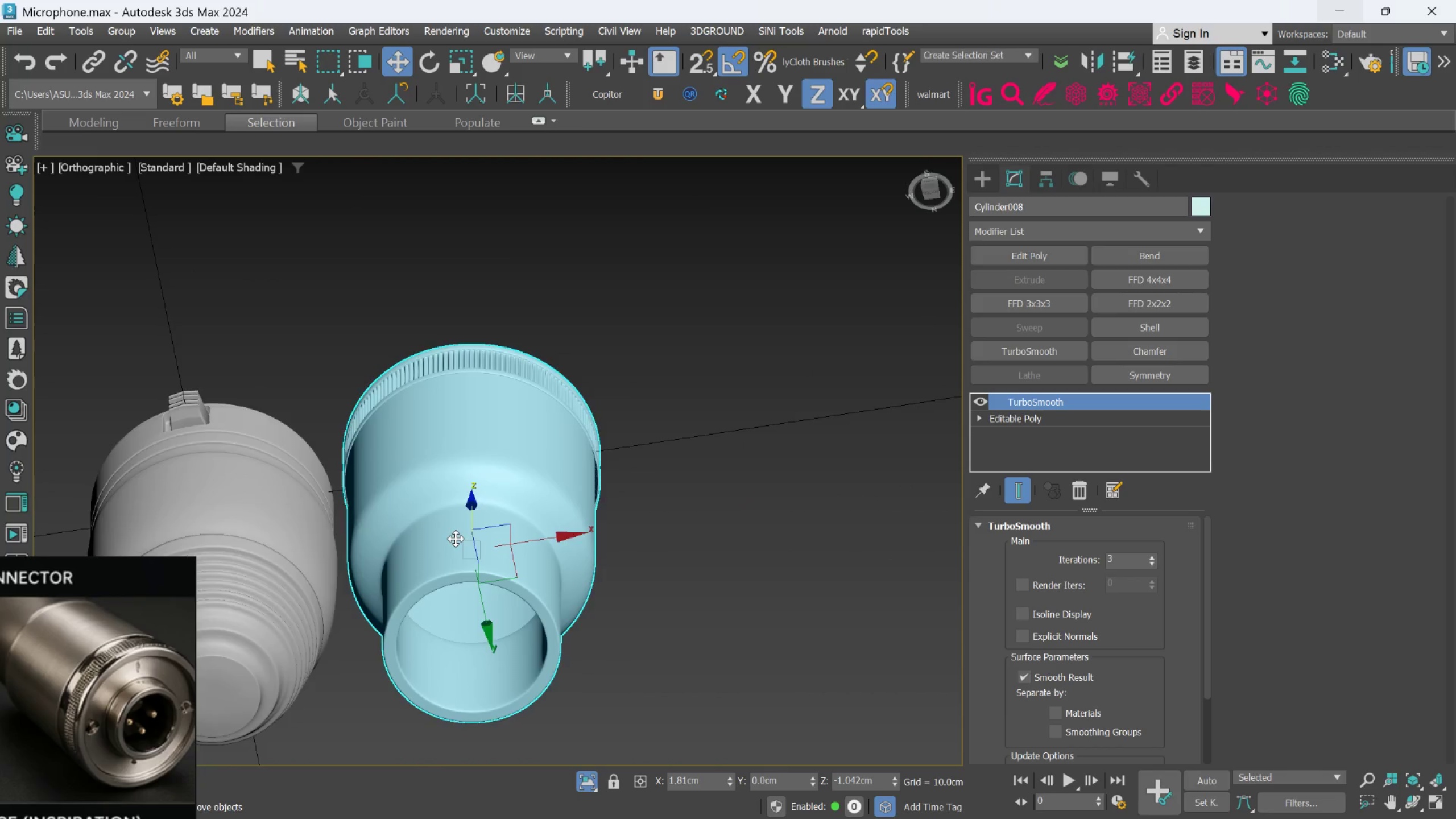 
scroll: coordinate [465, 536], scroll_direction: down, amount: 3.0
 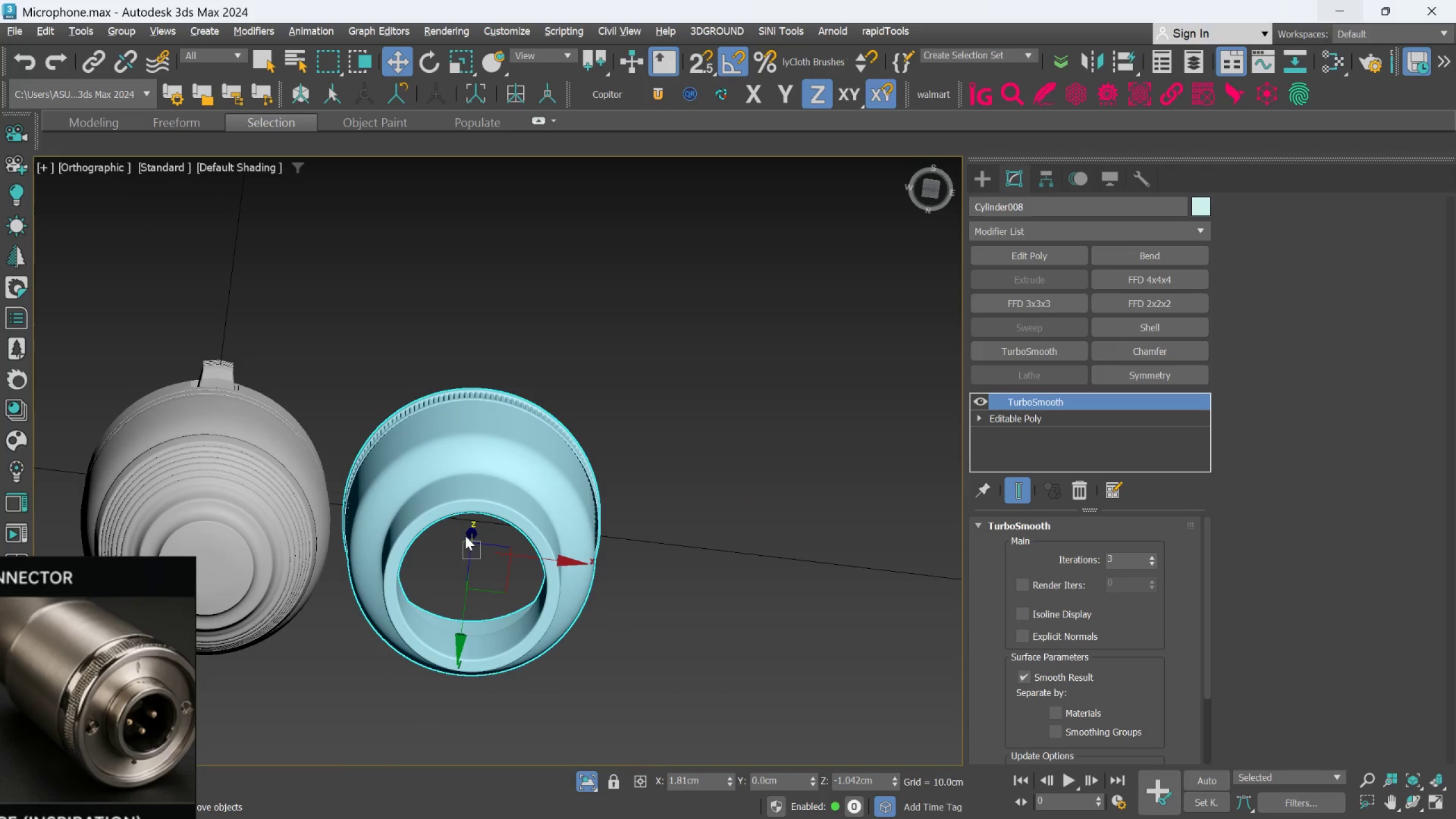 
hold_key(key=AltLeft, duration=1.38)
 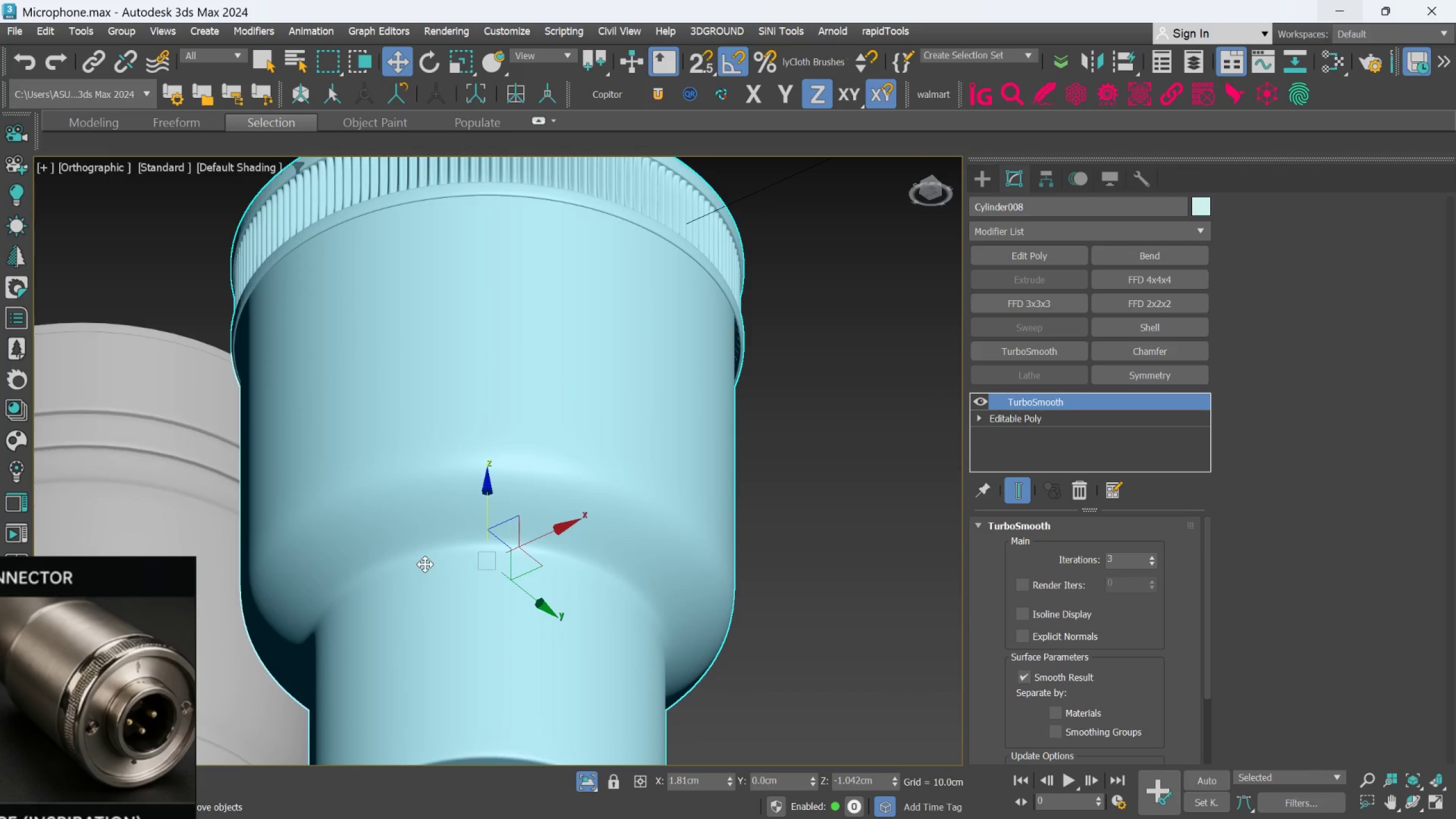 
scroll: coordinate [456, 539], scroll_direction: up, amount: 2.0
 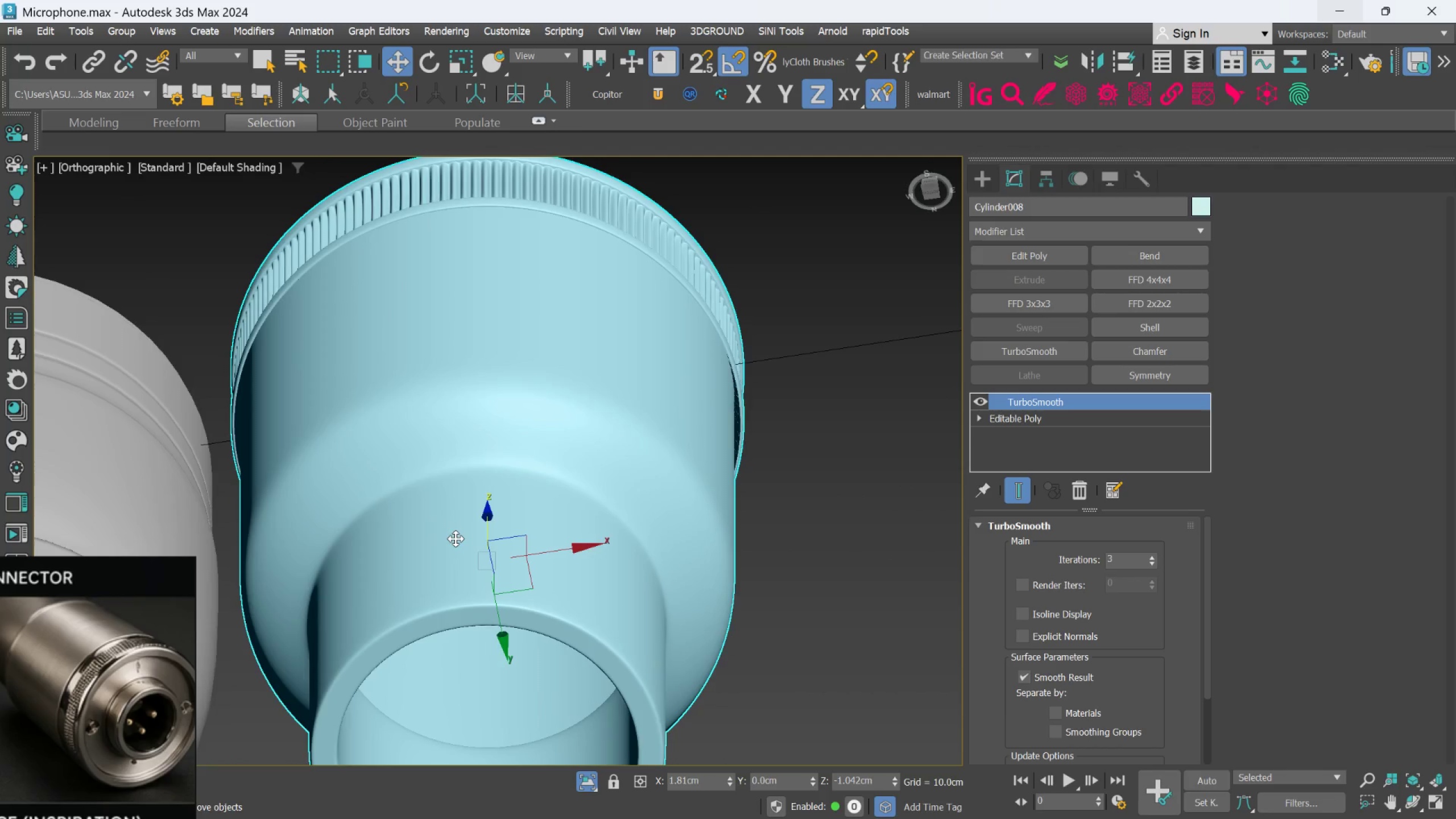 
scroll: coordinate [425, 564], scroll_direction: down, amount: 1.0
 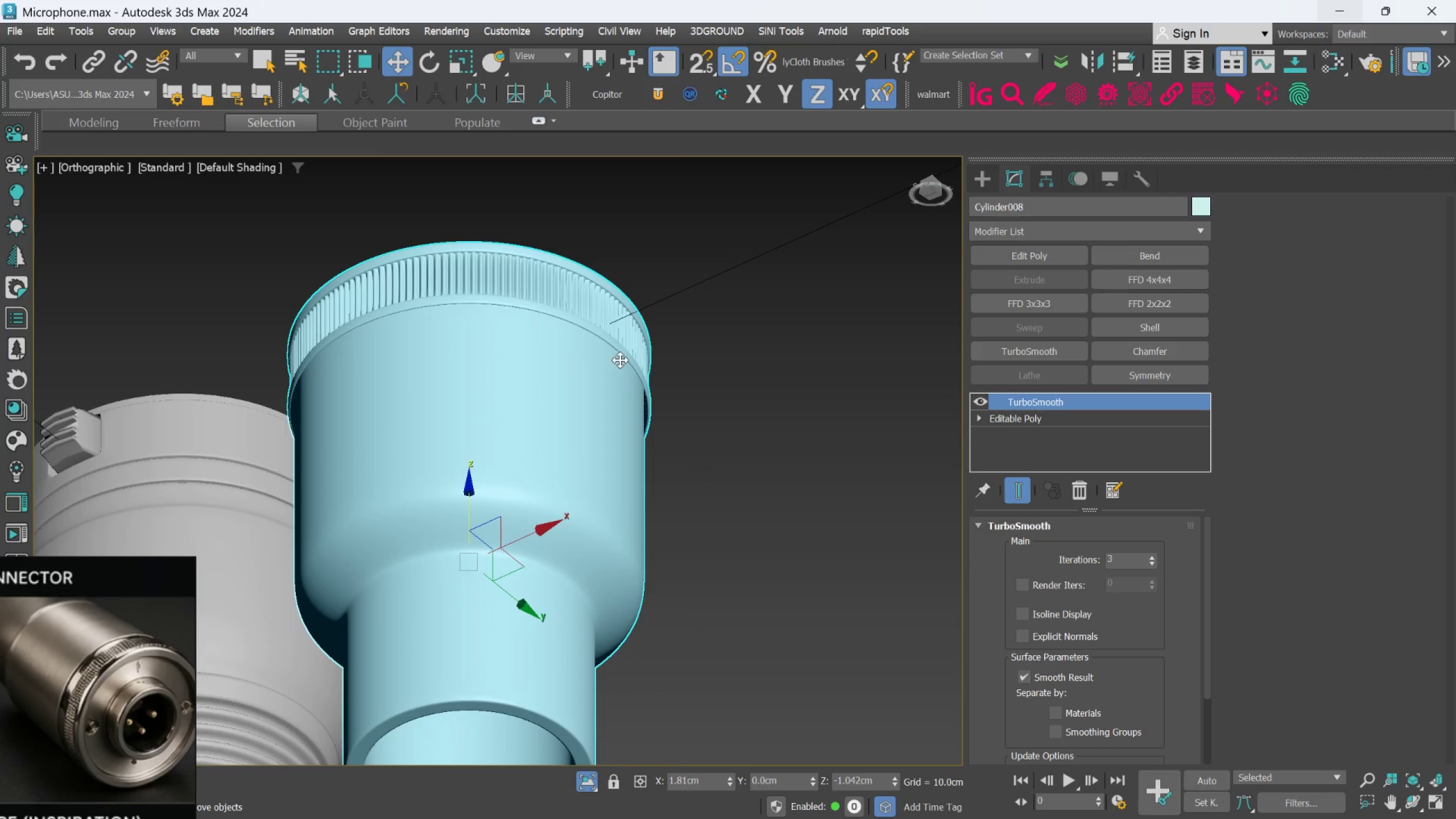 
scroll: coordinate [647, 349], scroll_direction: up, amount: 5.0
 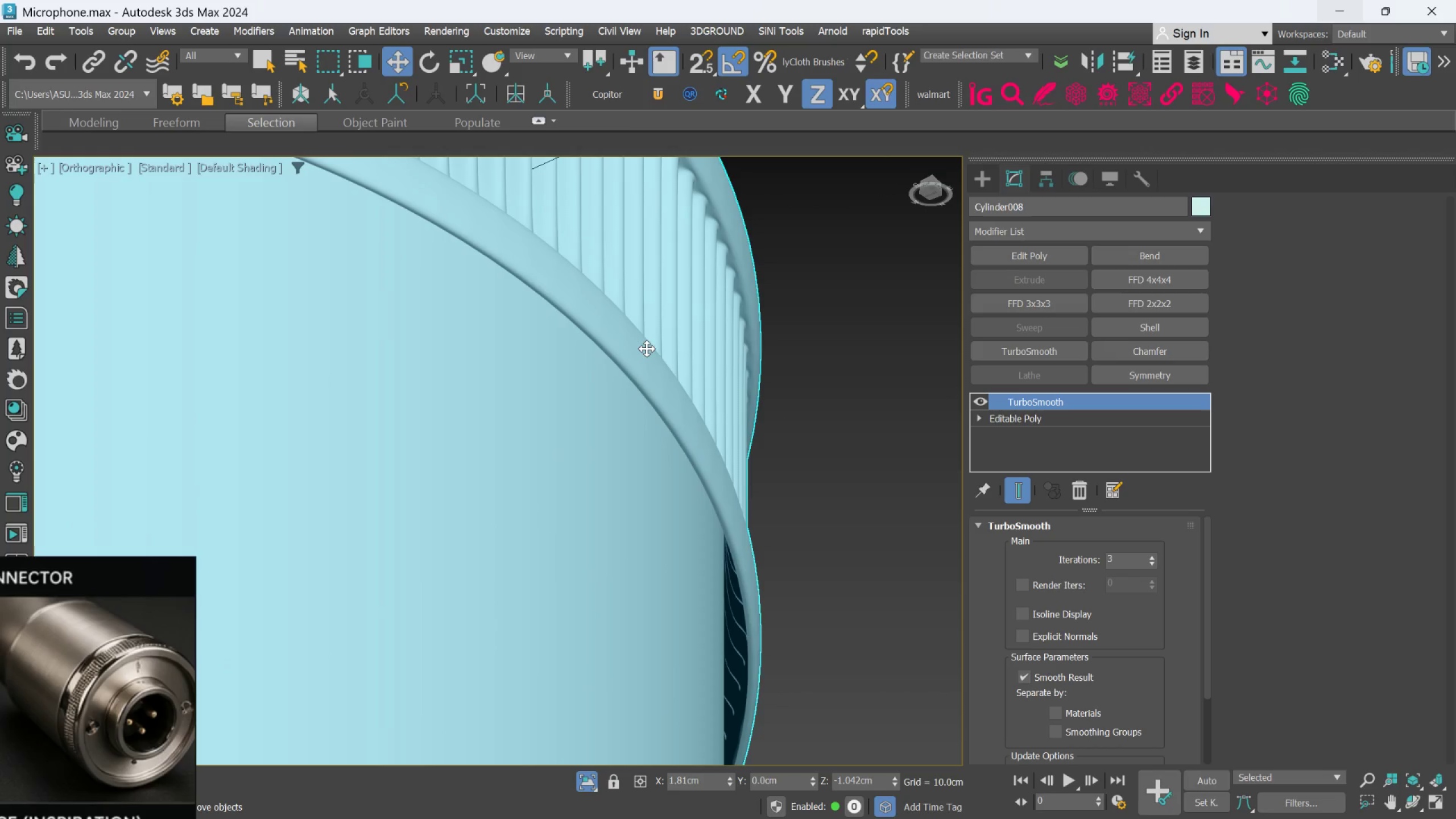 
scroll: coordinate [635, 377], scroll_direction: down, amount: 4.0
 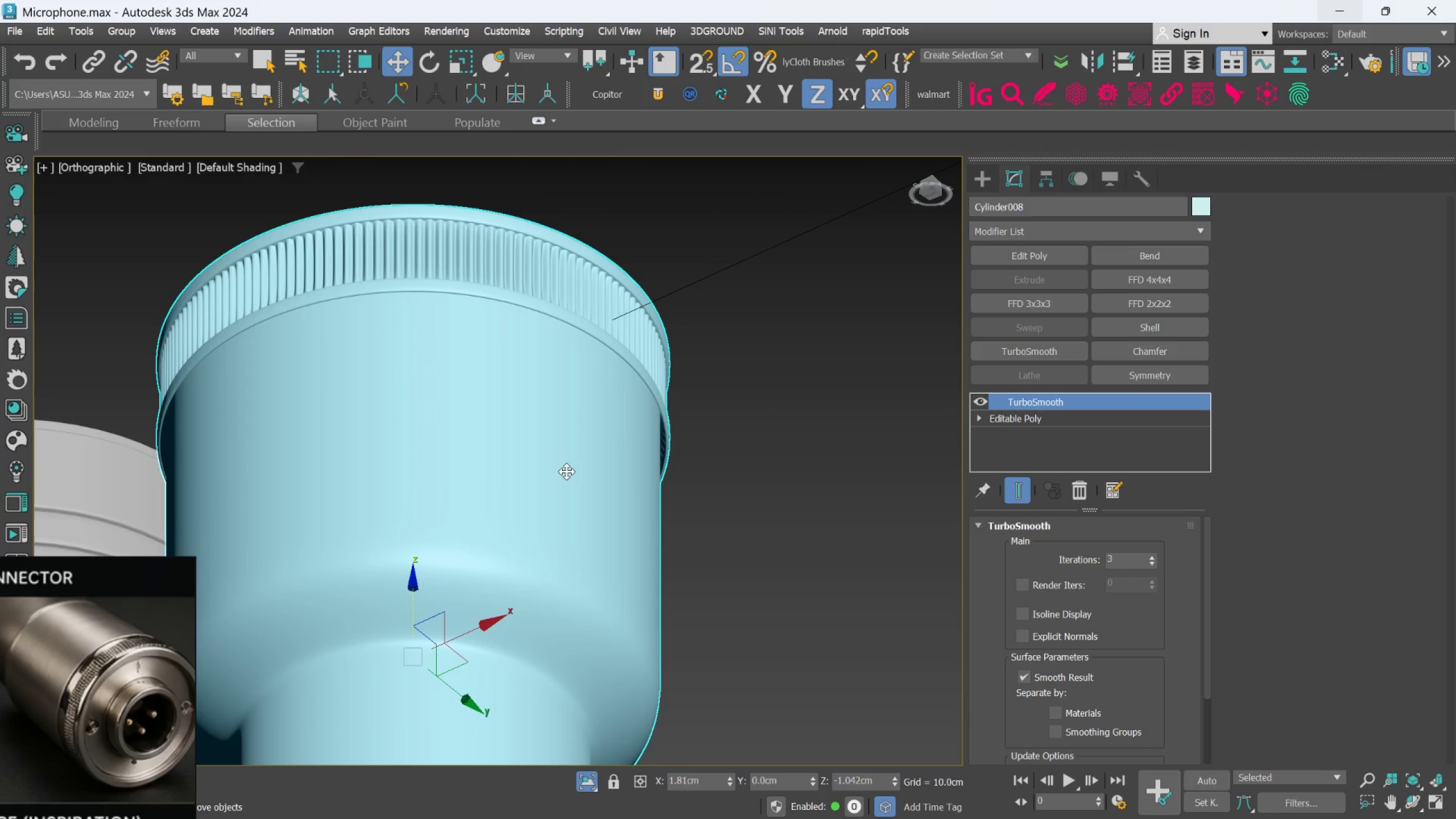 
hold_key(key=AltLeft, duration=1.0)
 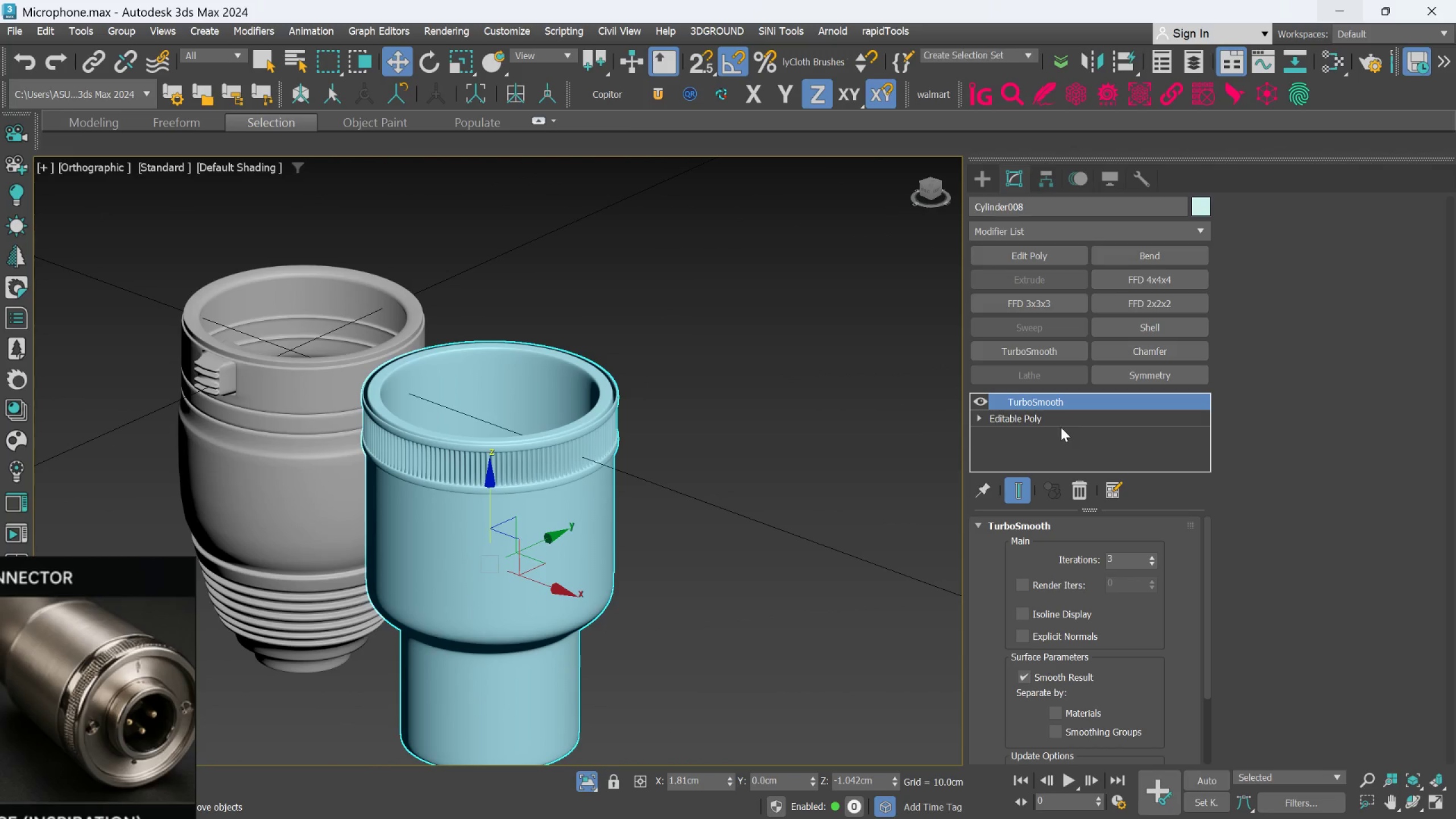 
scroll: coordinate [566, 471], scroll_direction: down, amount: 2.0
 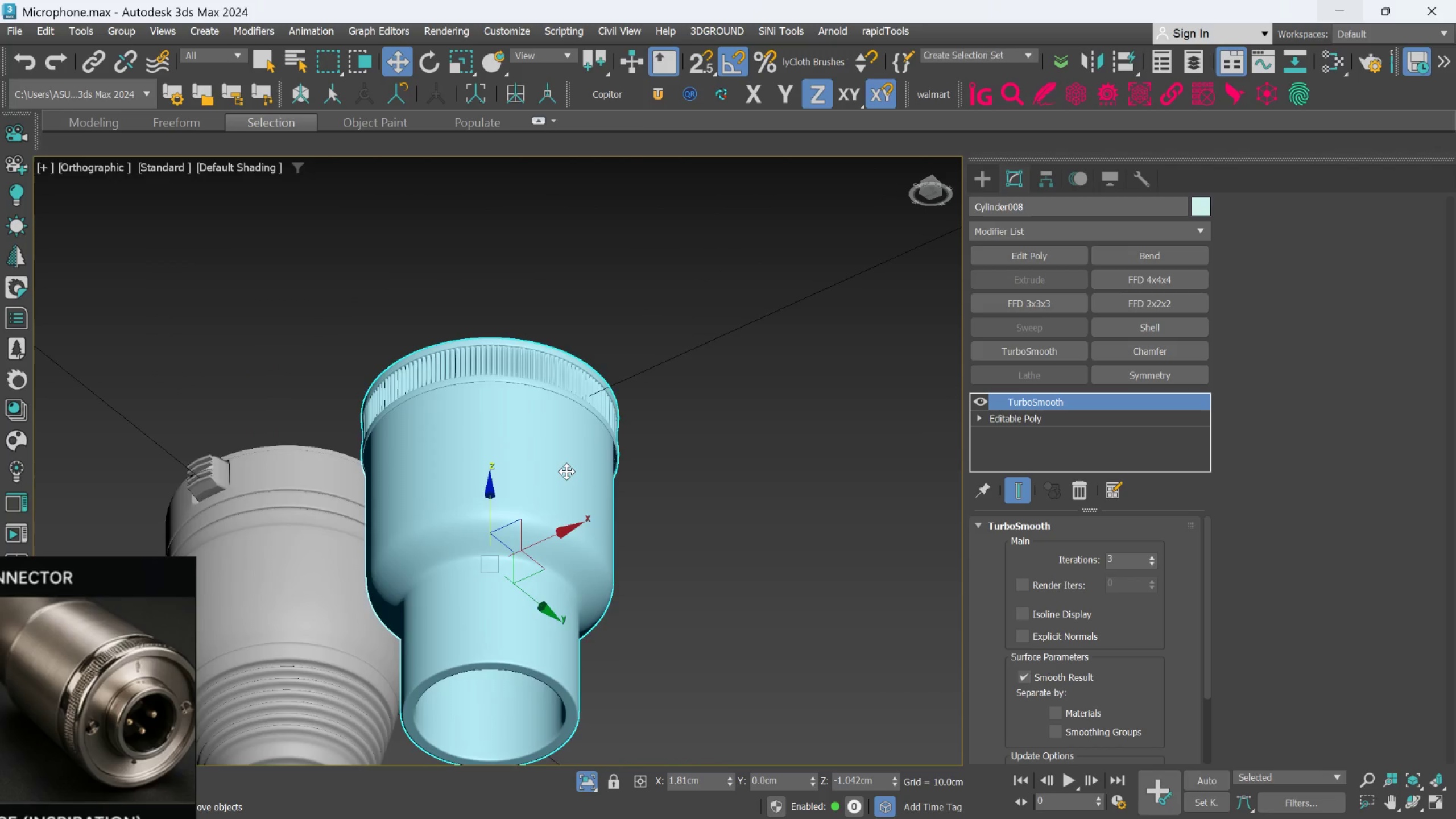 
mouse_move([1071, 474])
 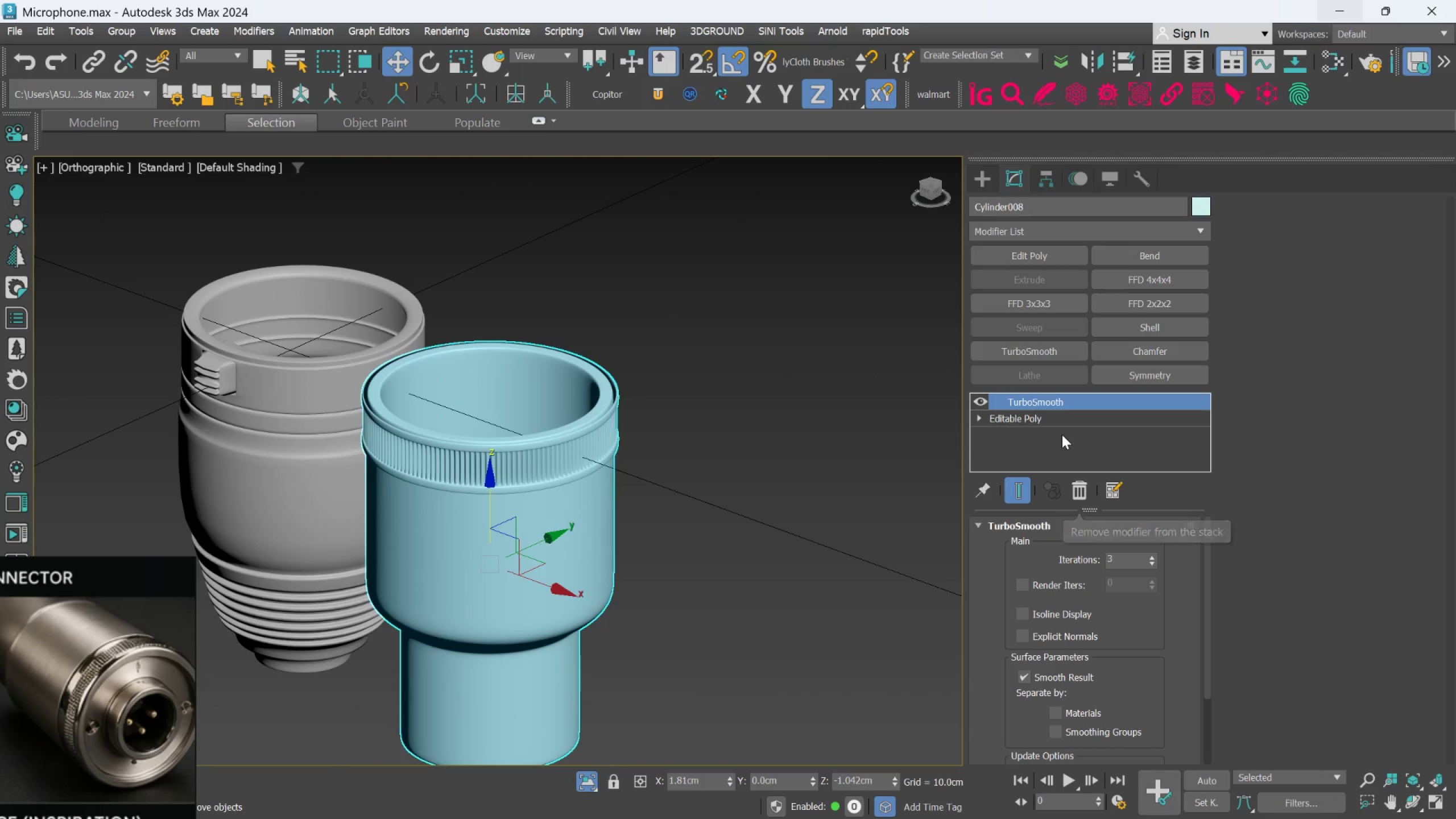 
left_click([1061, 425])
 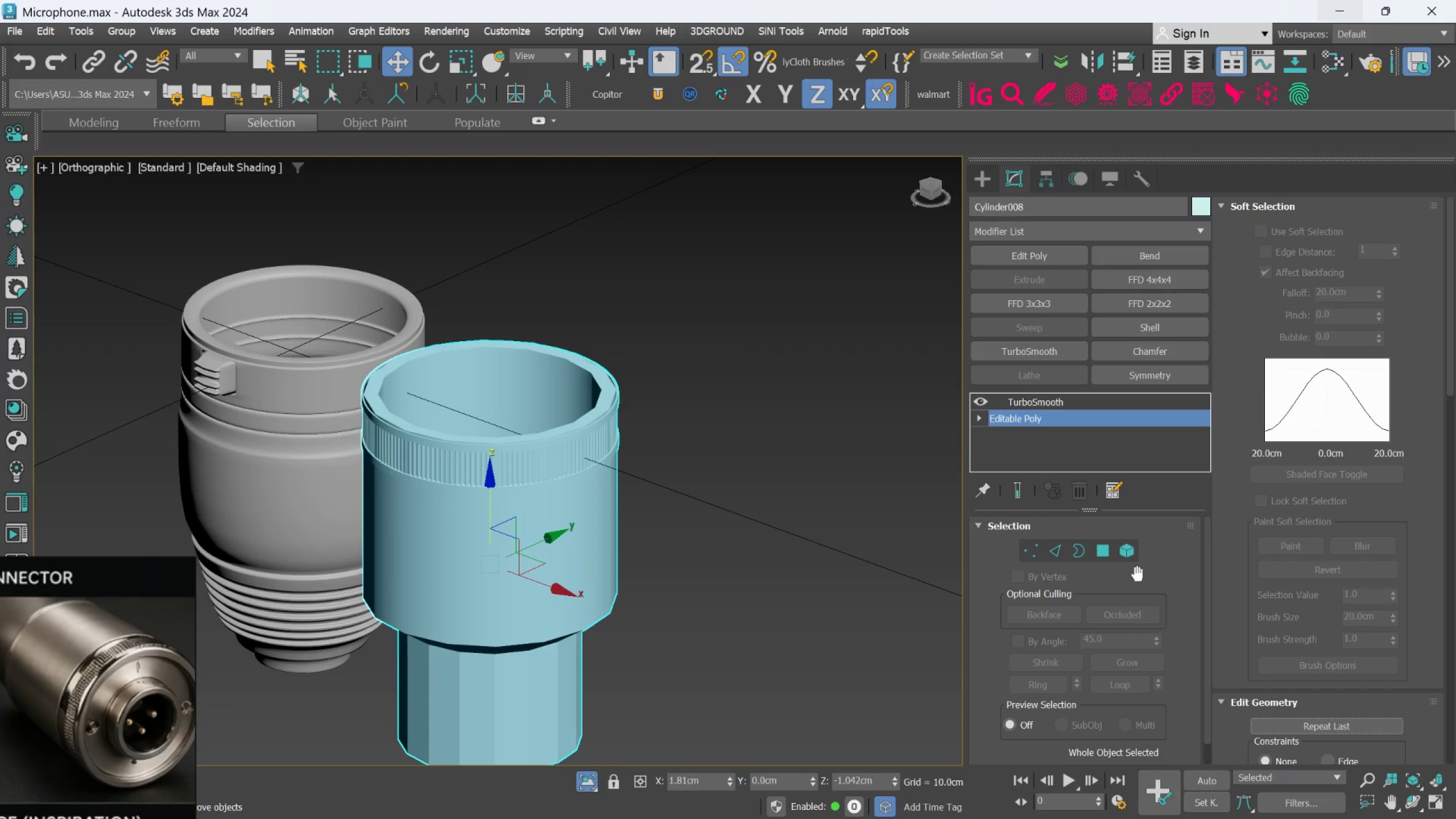 
left_click([1126, 550])
 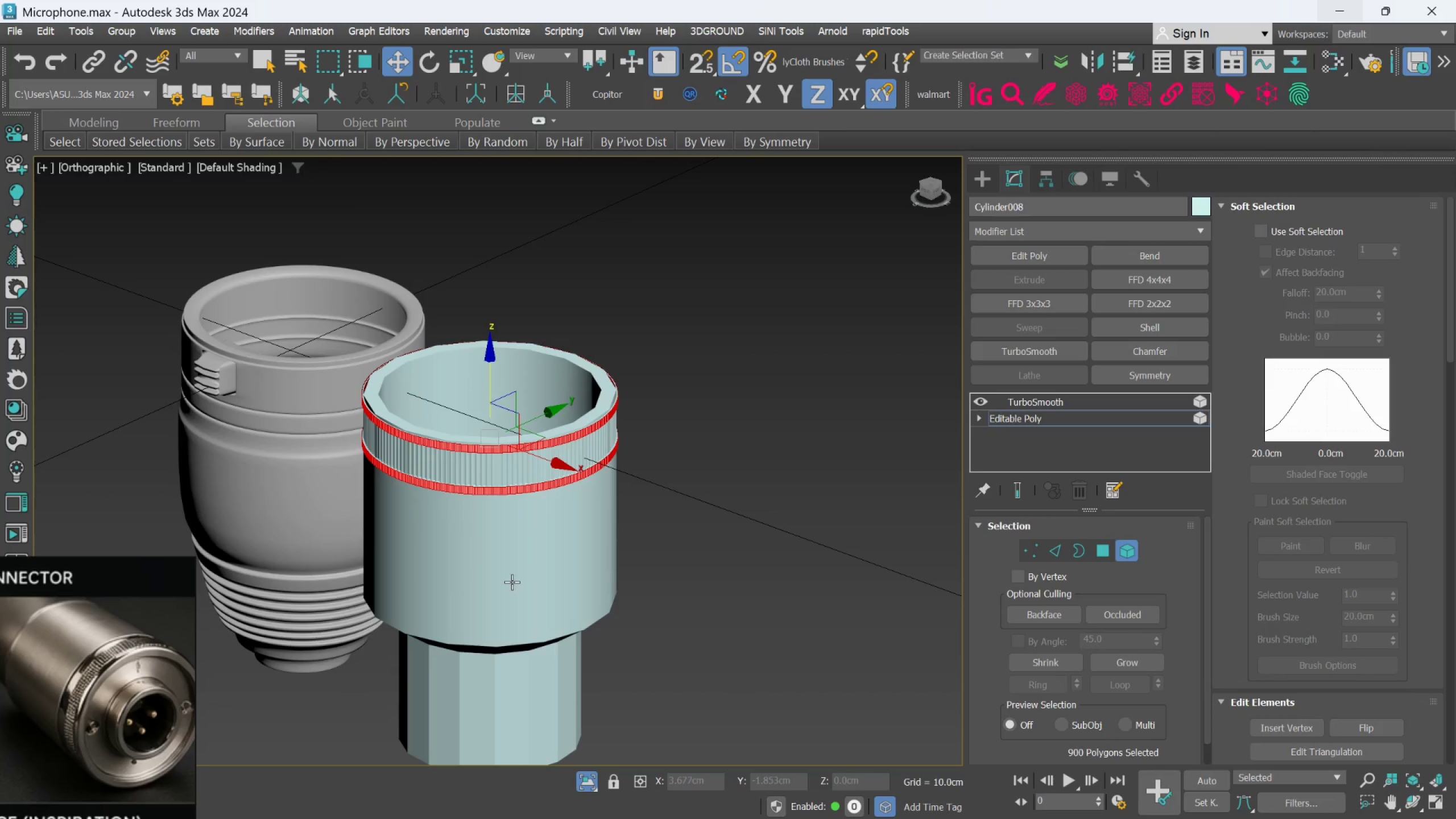 
left_click([512, 581])
 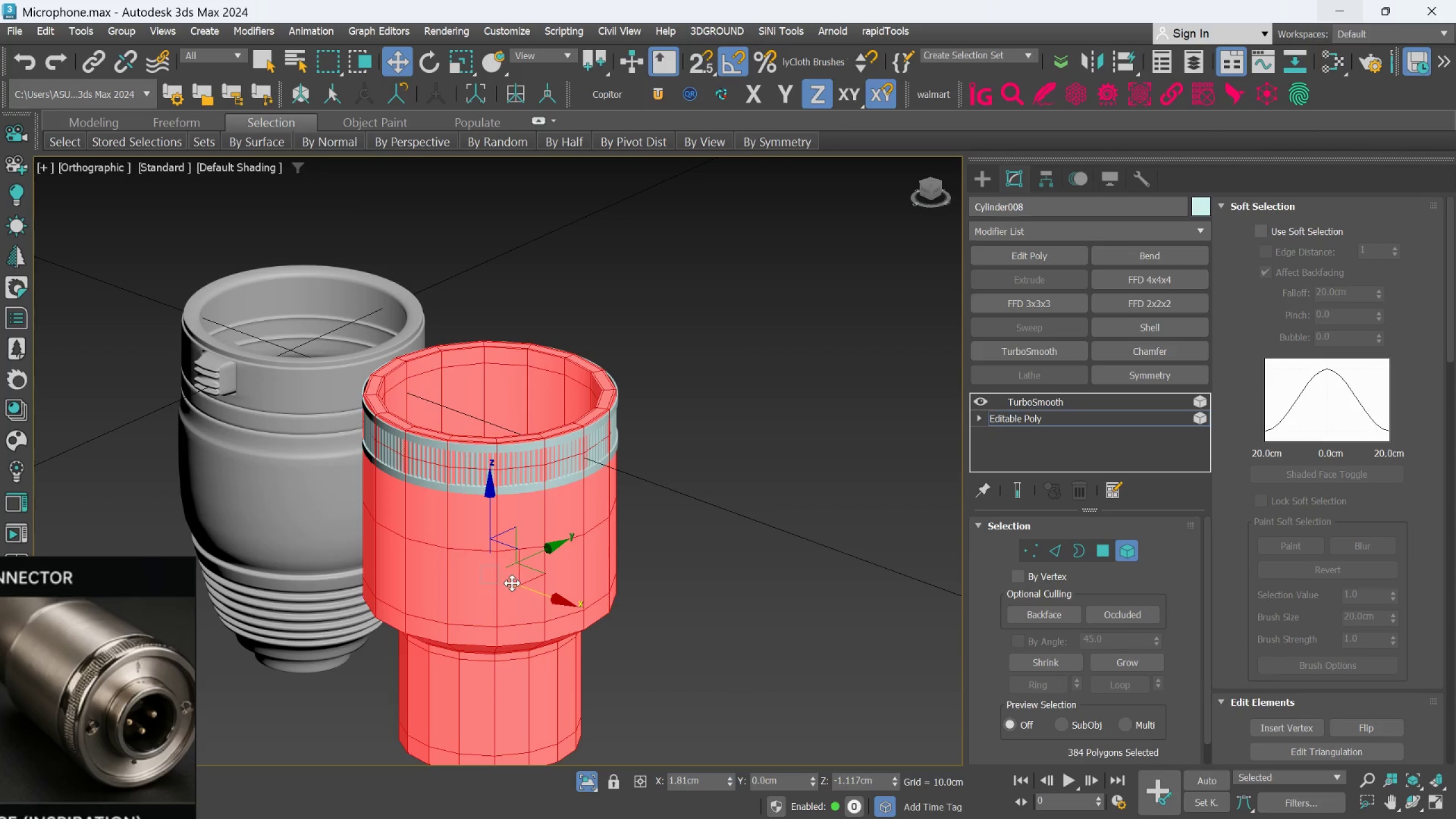 
key(R)
 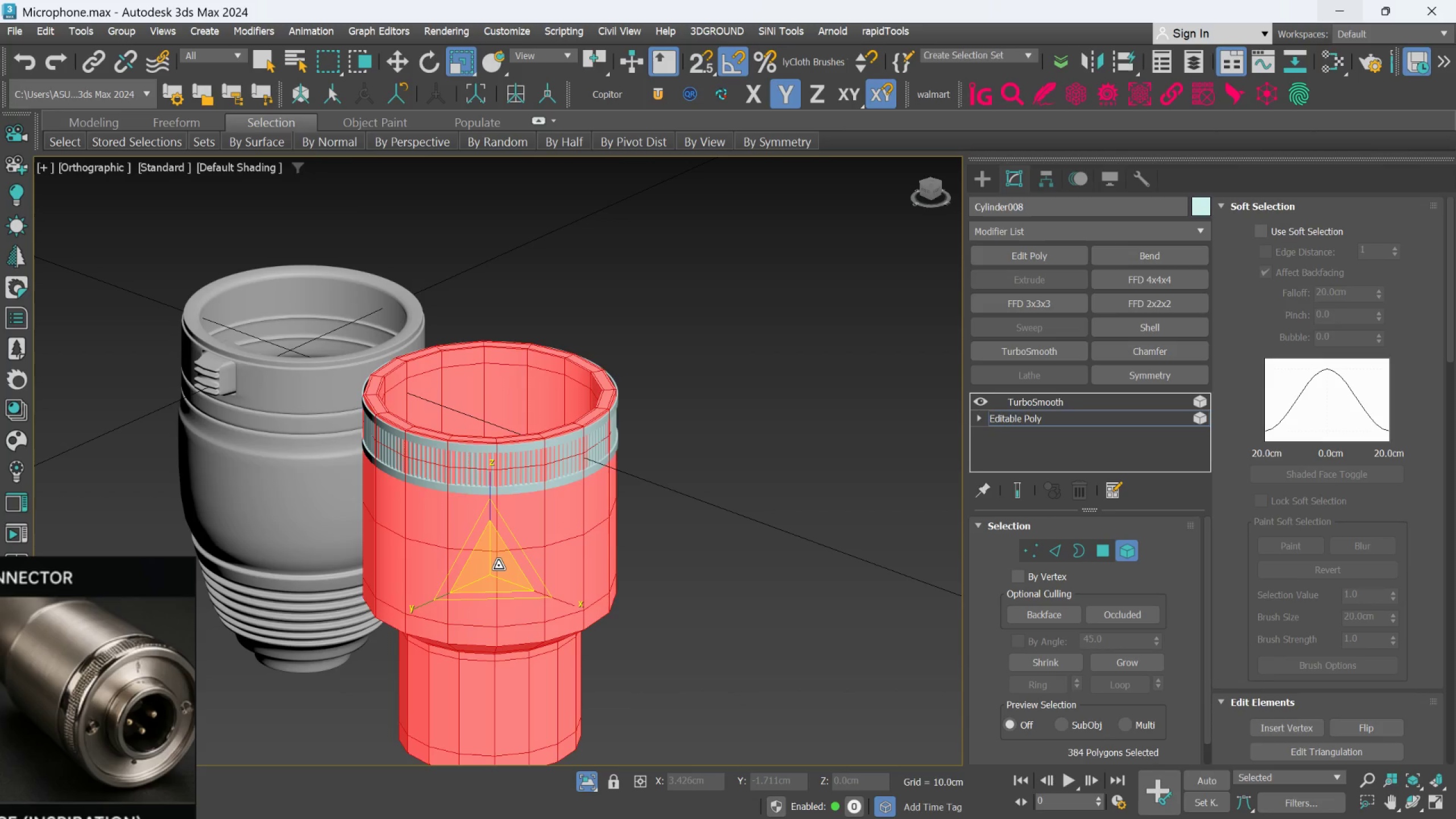 
left_click_drag(start_coordinate=[498, 565], to_coordinate=[498, 562])
 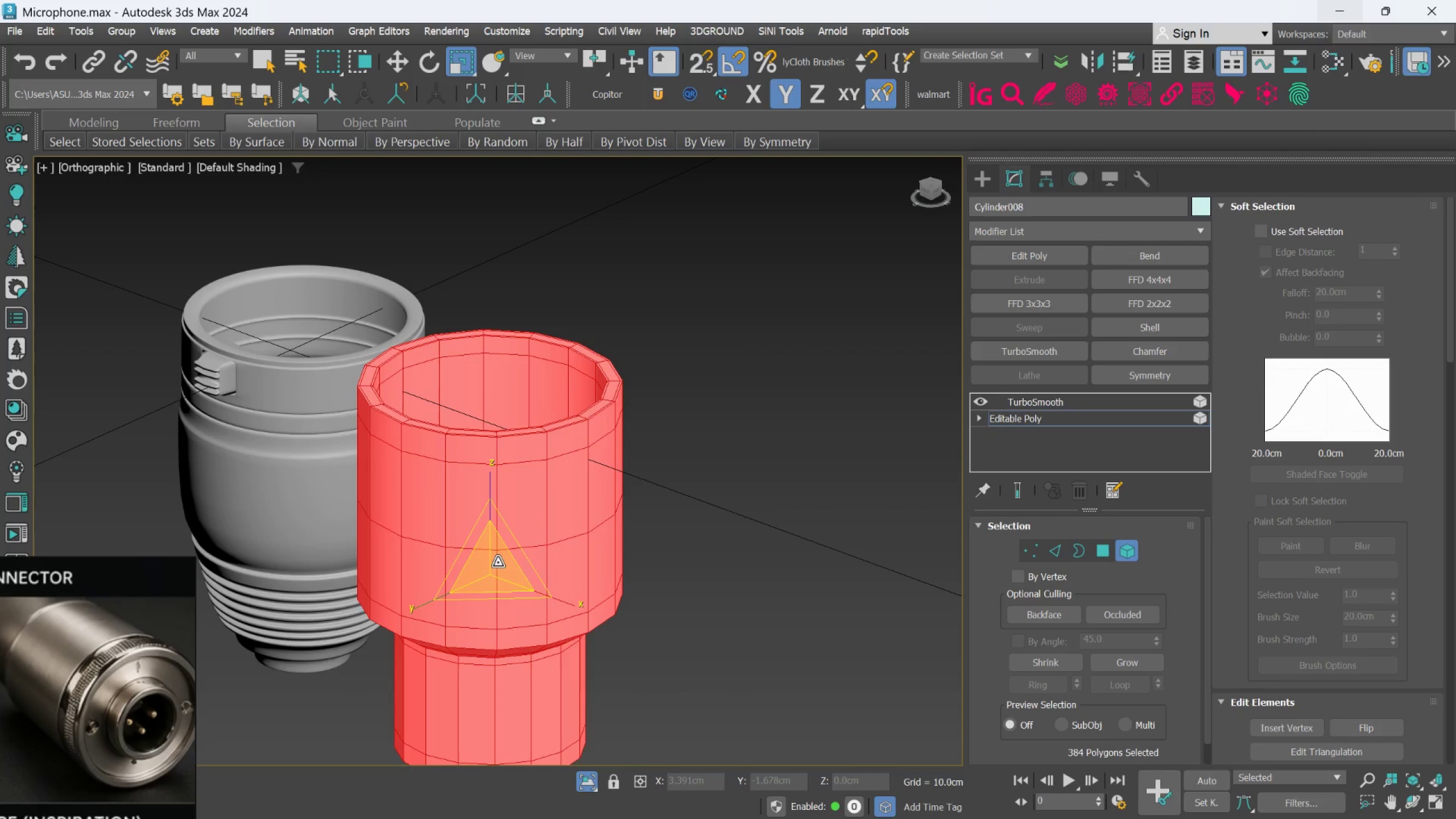 
key(Control+Z)
 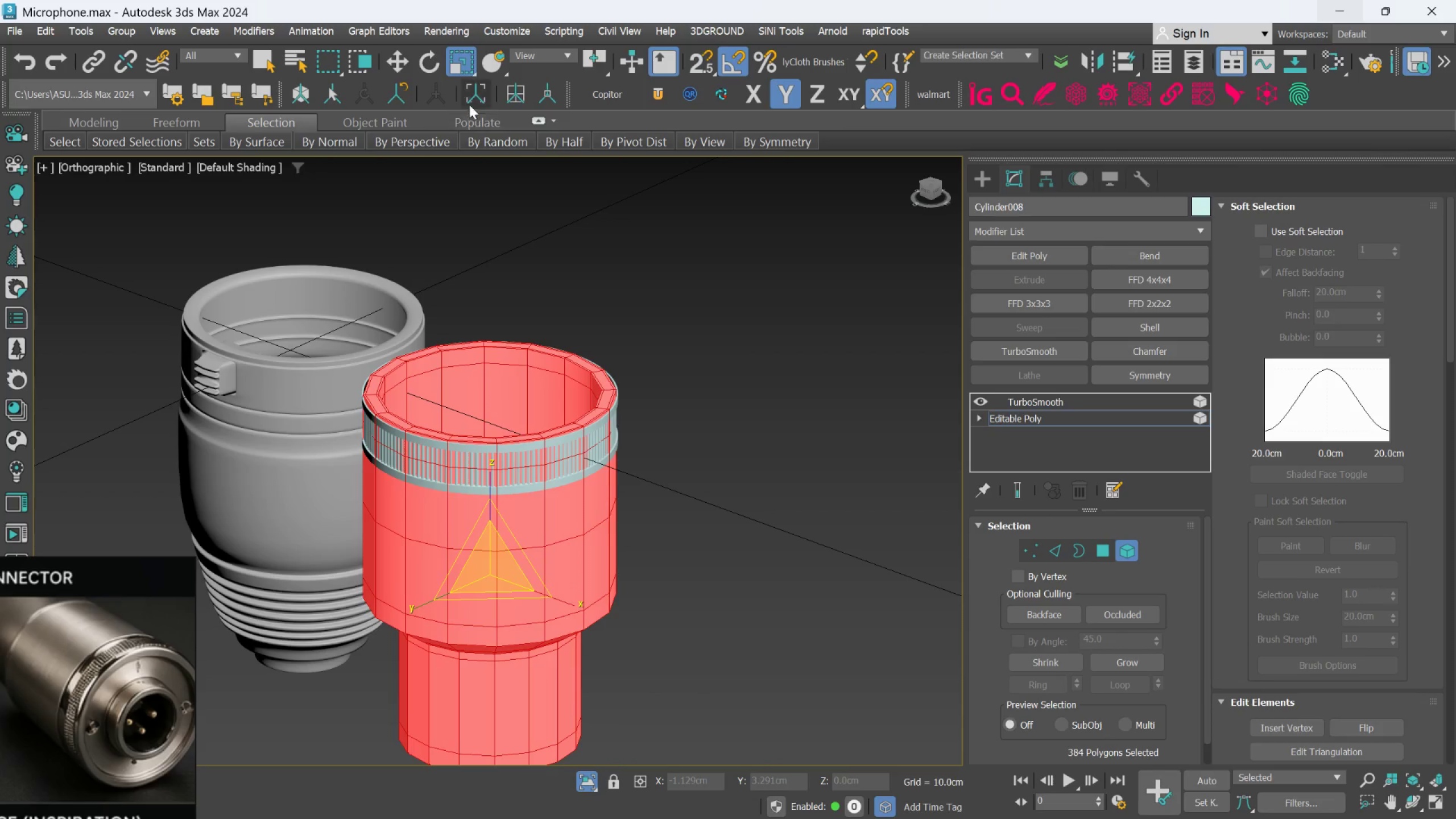 
right_click([461, 72])
 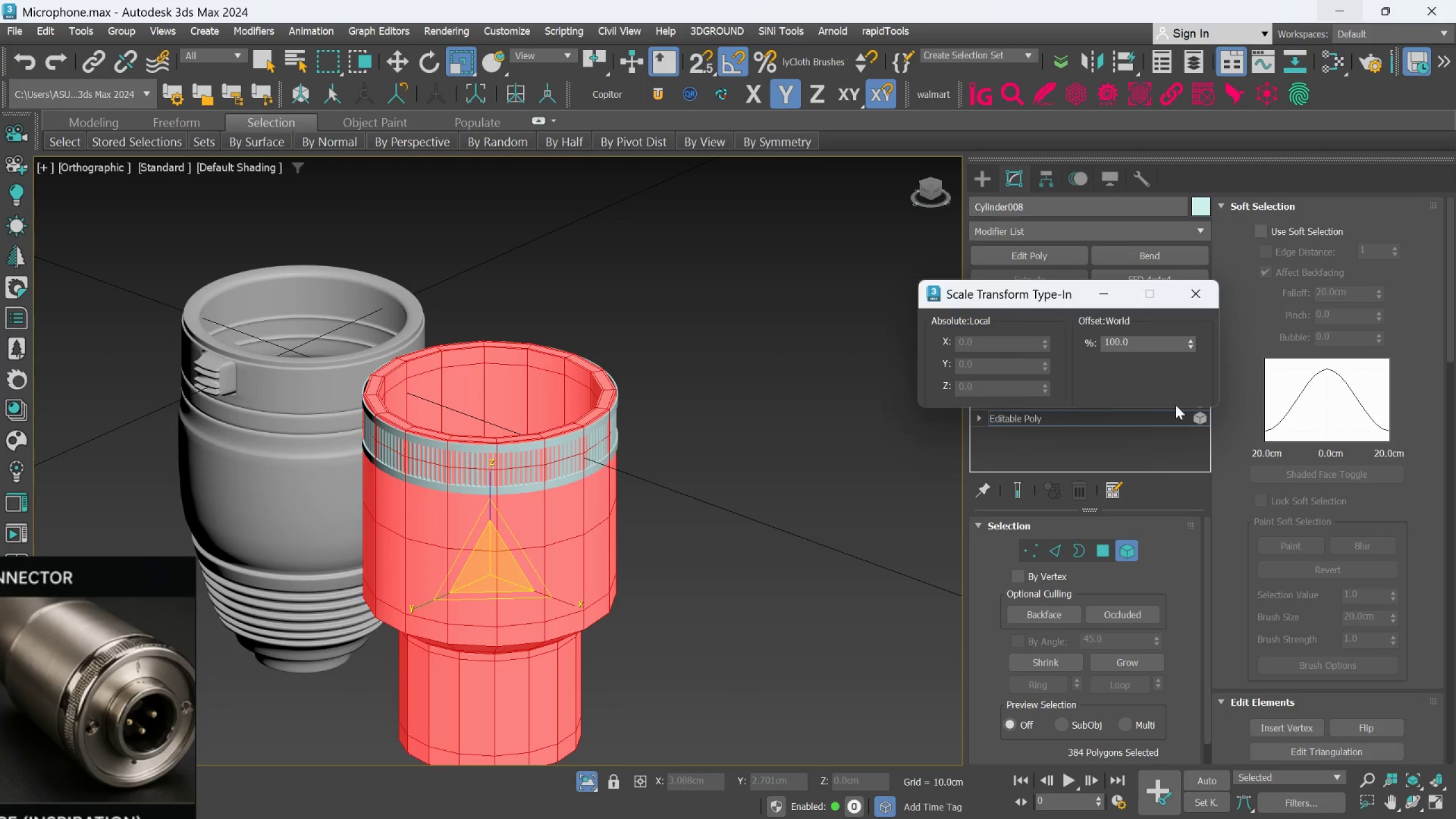 
hold_key(key=AltLeft, duration=2.81)
left_click_drag(start_coordinate=[1190, 340], to_coordinate=[1193, 318])
 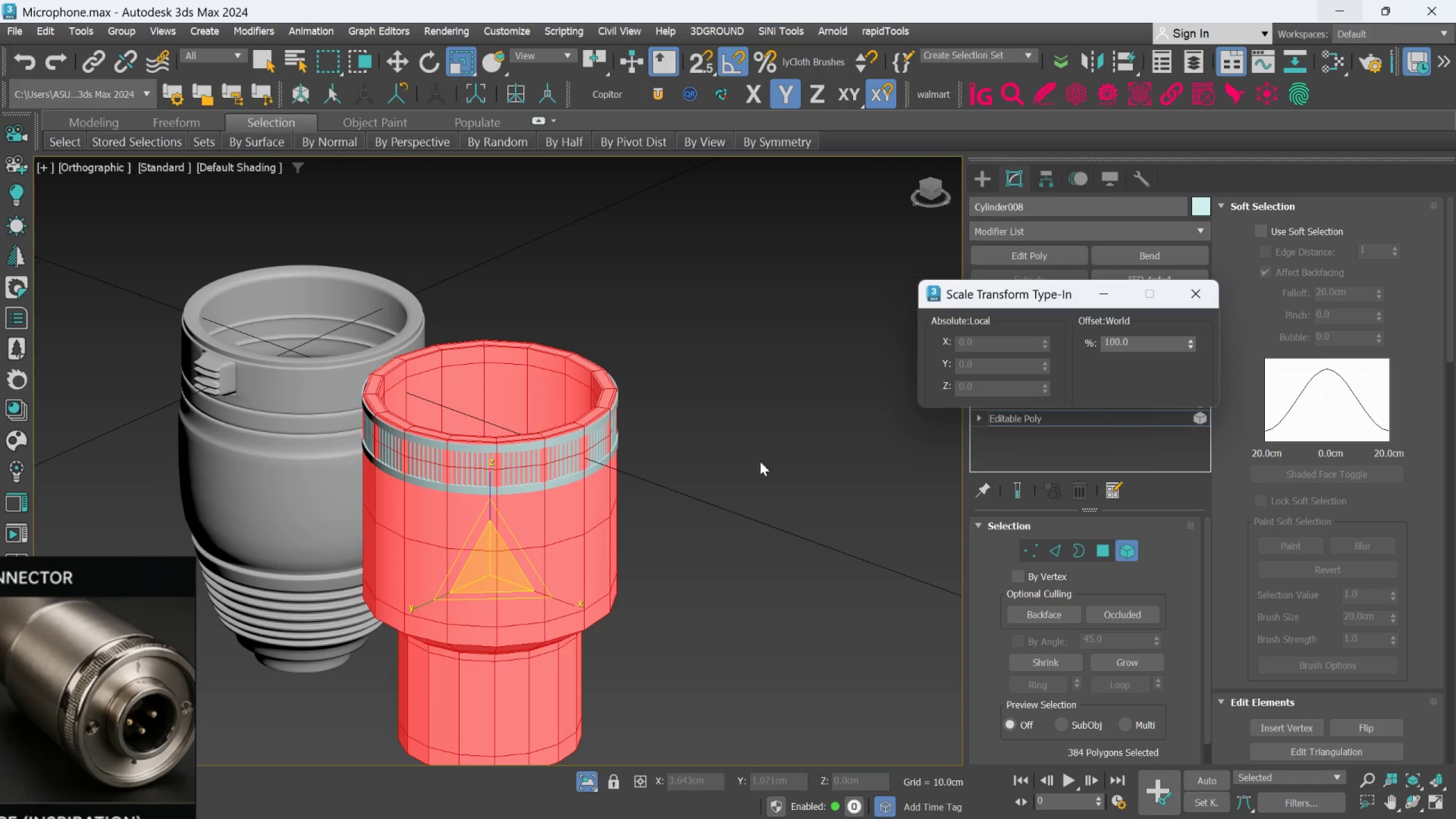 
hold_key(key=AltLeft, duration=0.52)
 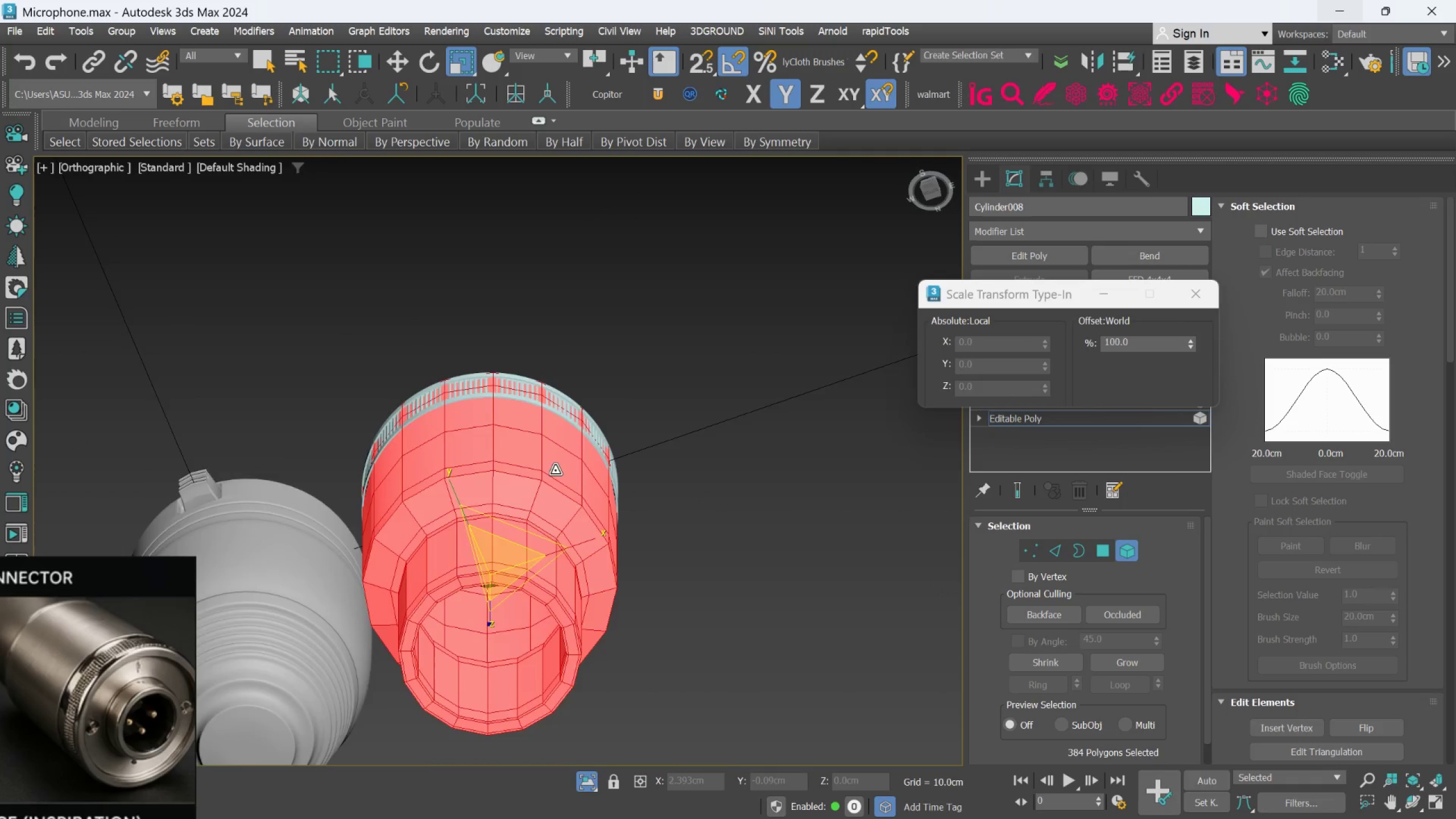 
scroll: coordinate [556, 466], scroll_direction: up, amount: 3.0
 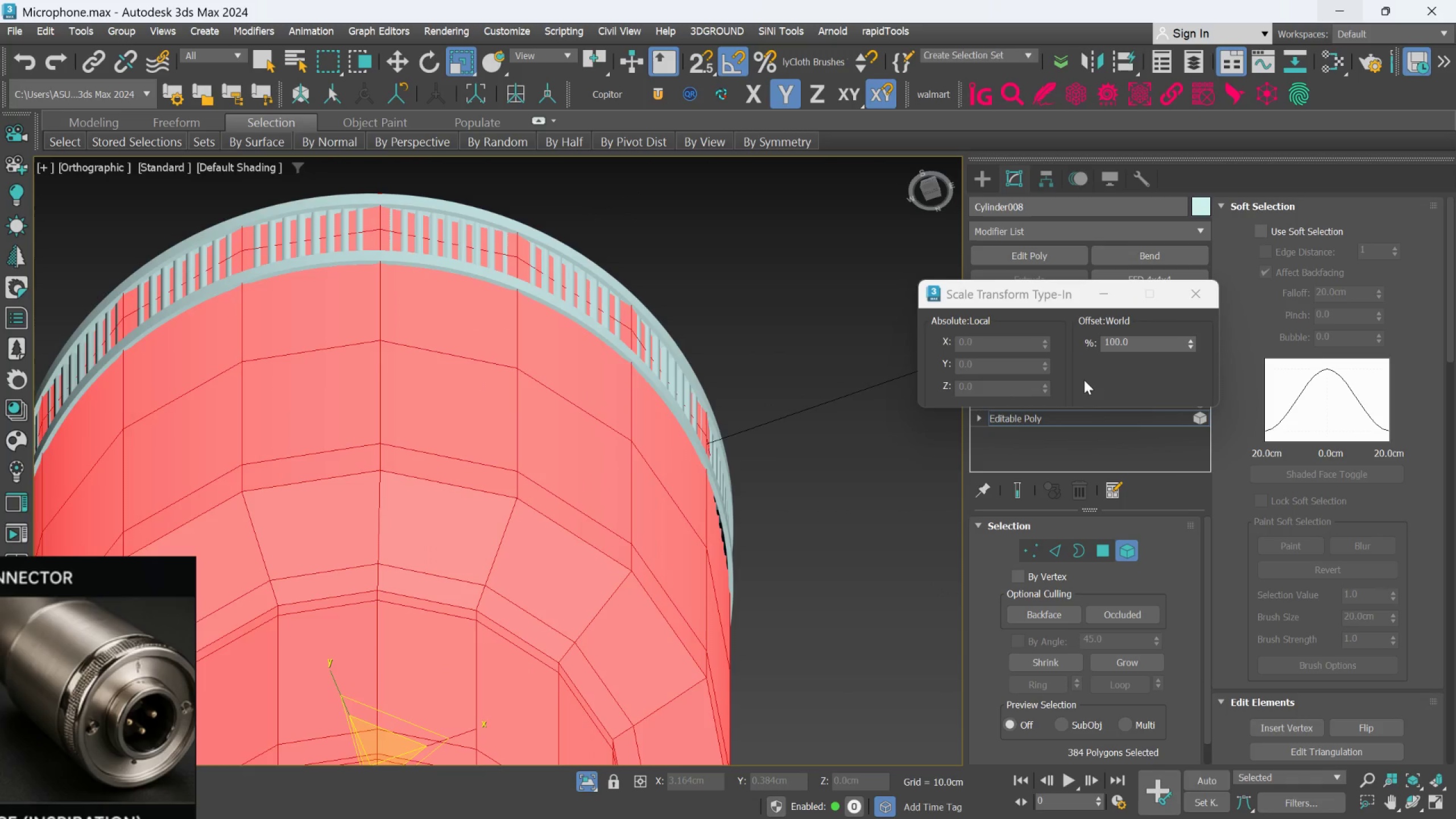 
left_click_drag(start_coordinate=[1056, 293], to_coordinate=[1201, 281])
 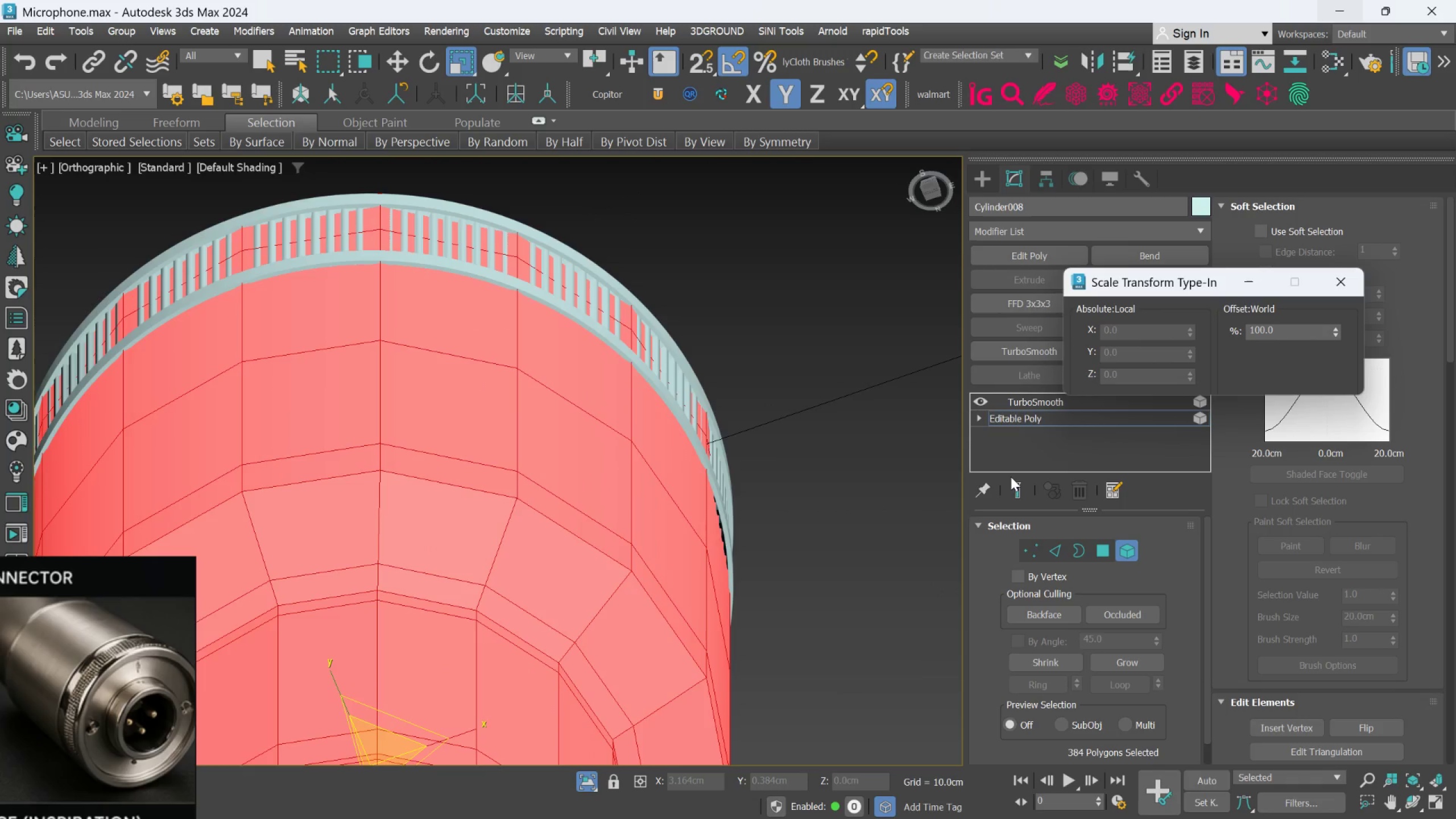 
left_click([1014, 490])
 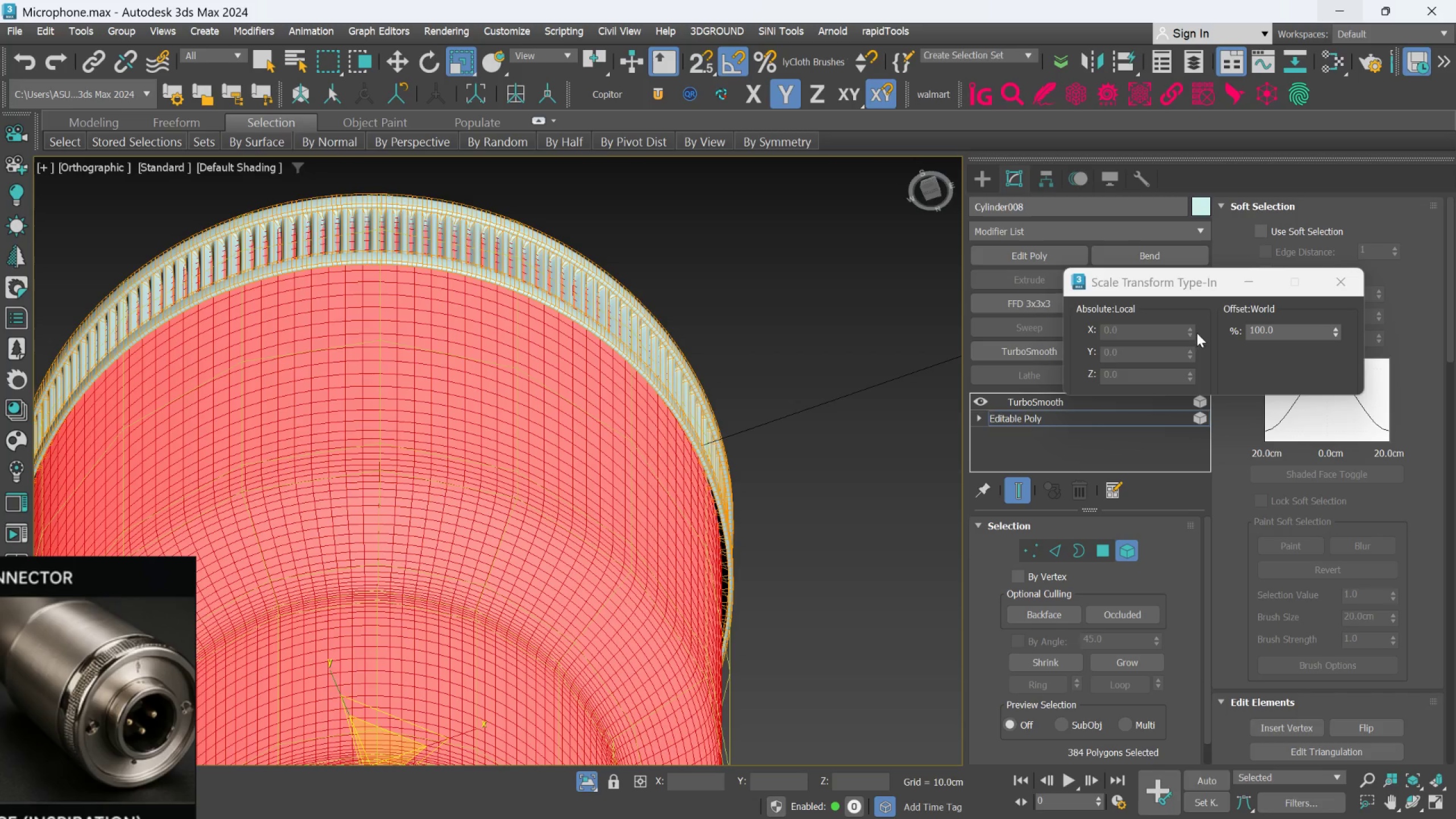 
hold_key(key=AltLeft, duration=4.33)
left_click_drag(start_coordinate=[1337, 327], to_coordinate=[1345, 228])
 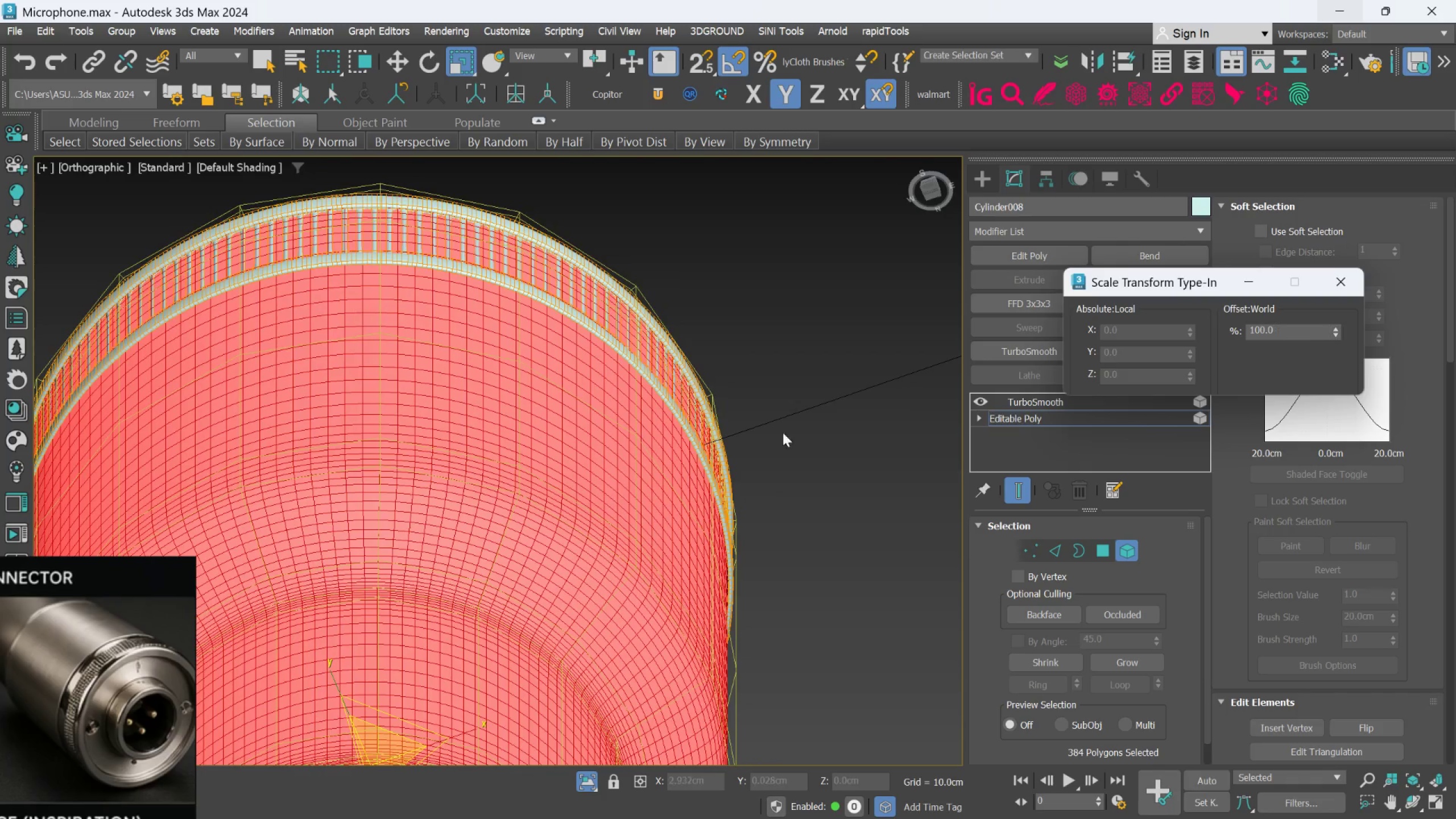 
hold_key(key=AltLeft, duration=0.56)
 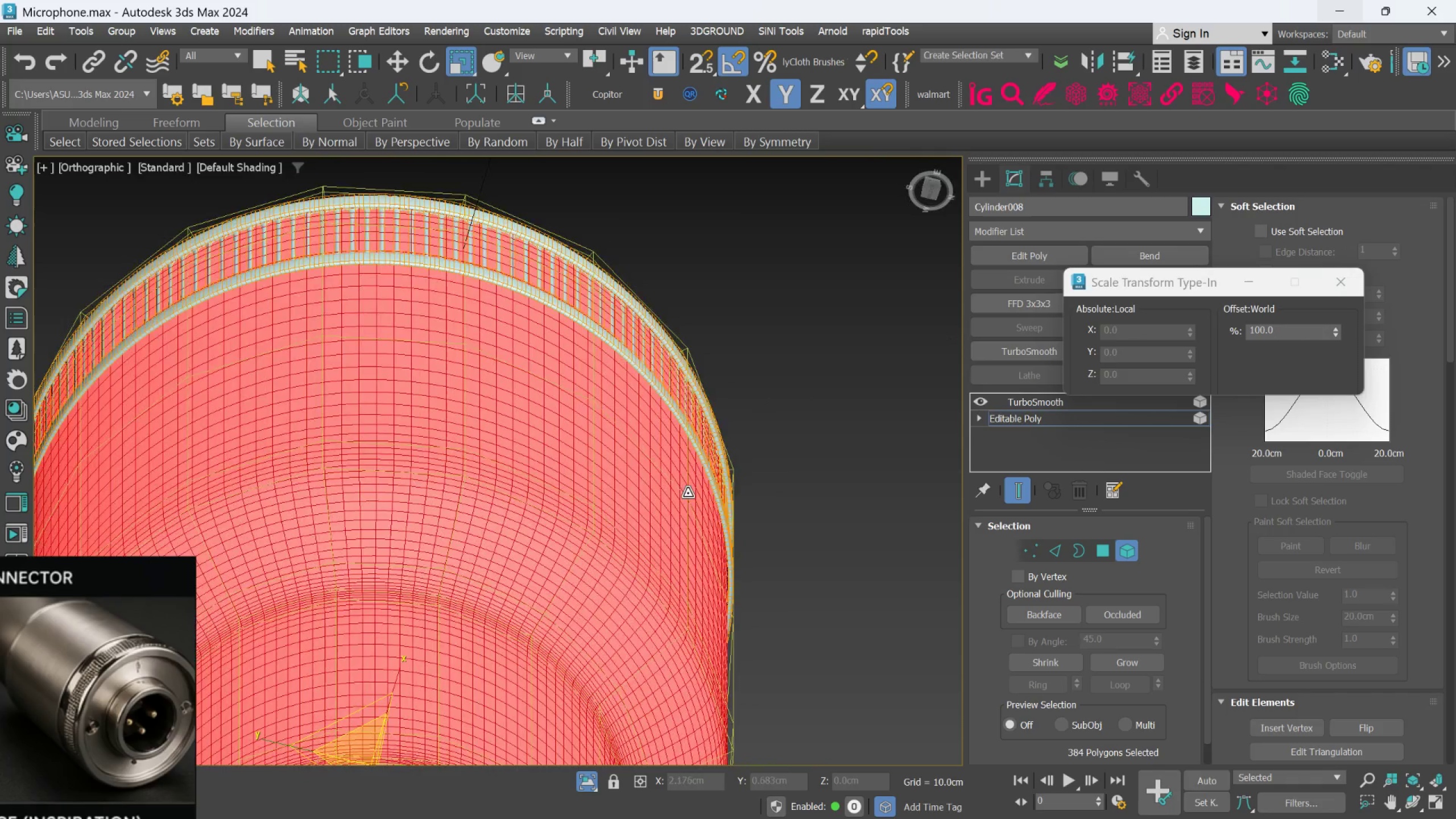 
hold_key(key=AltLeft, duration=0.76)
 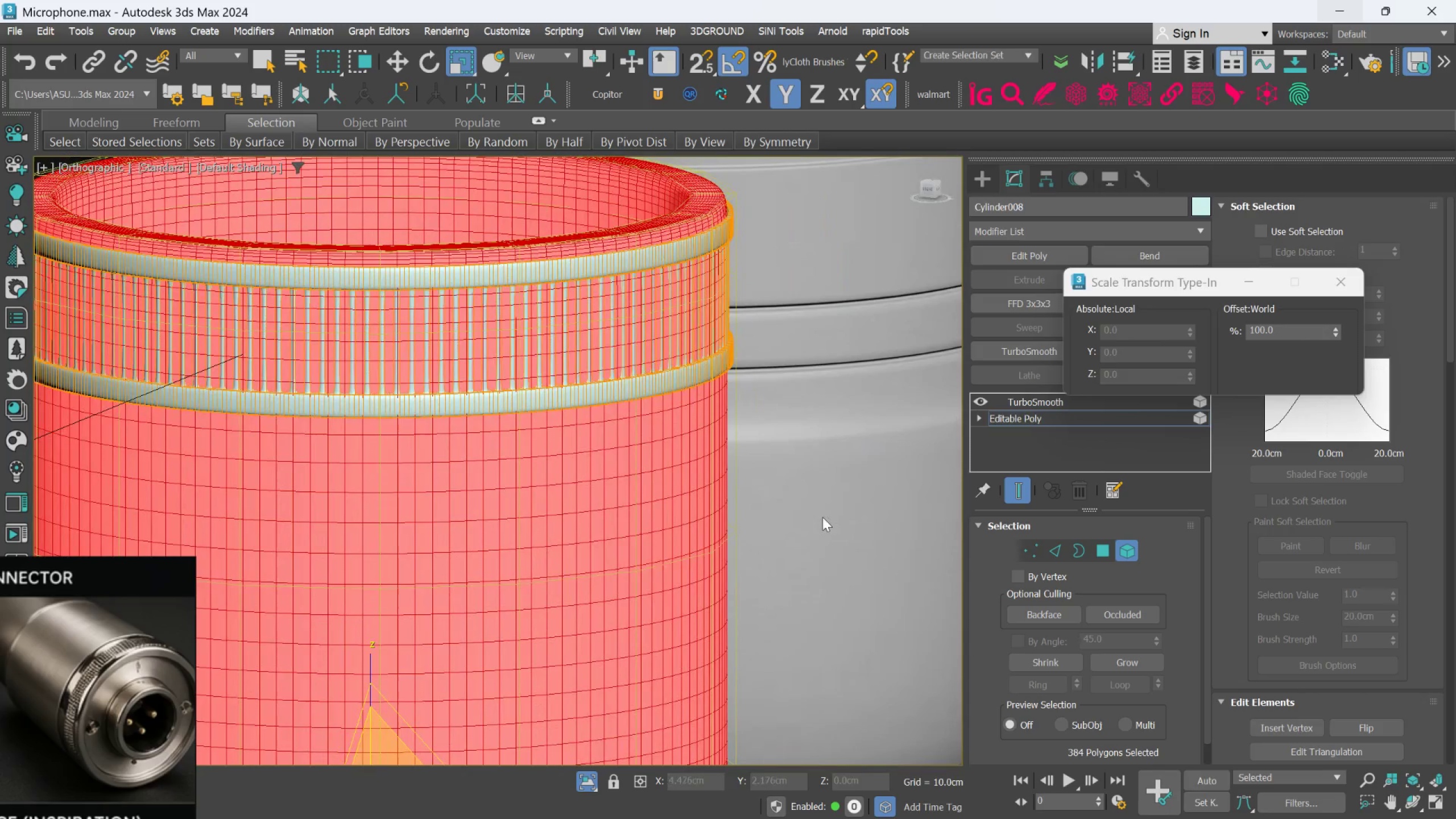 
scroll: coordinate [820, 524], scroll_direction: down, amount: 3.0
 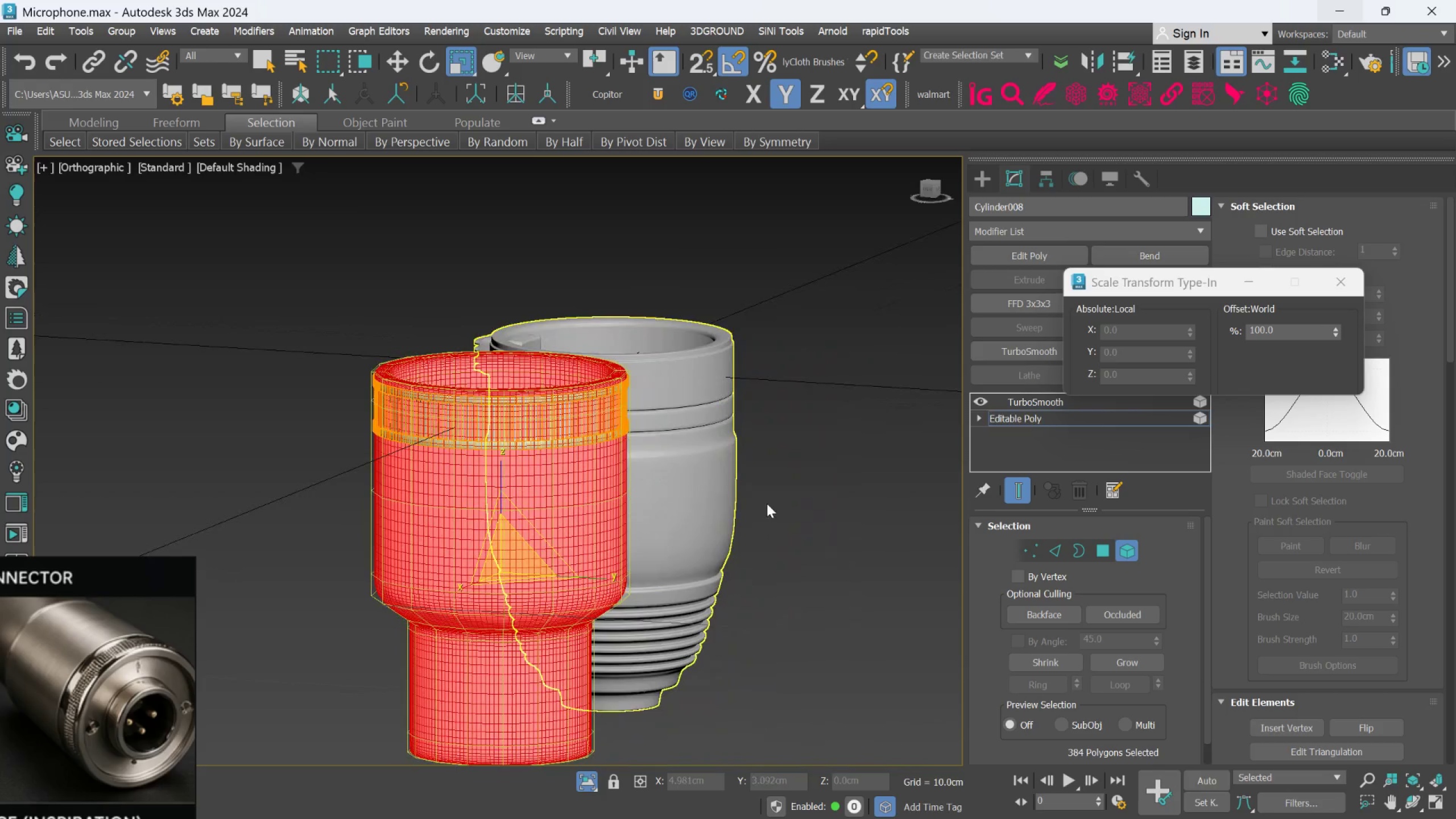 
left_click([797, 490])
 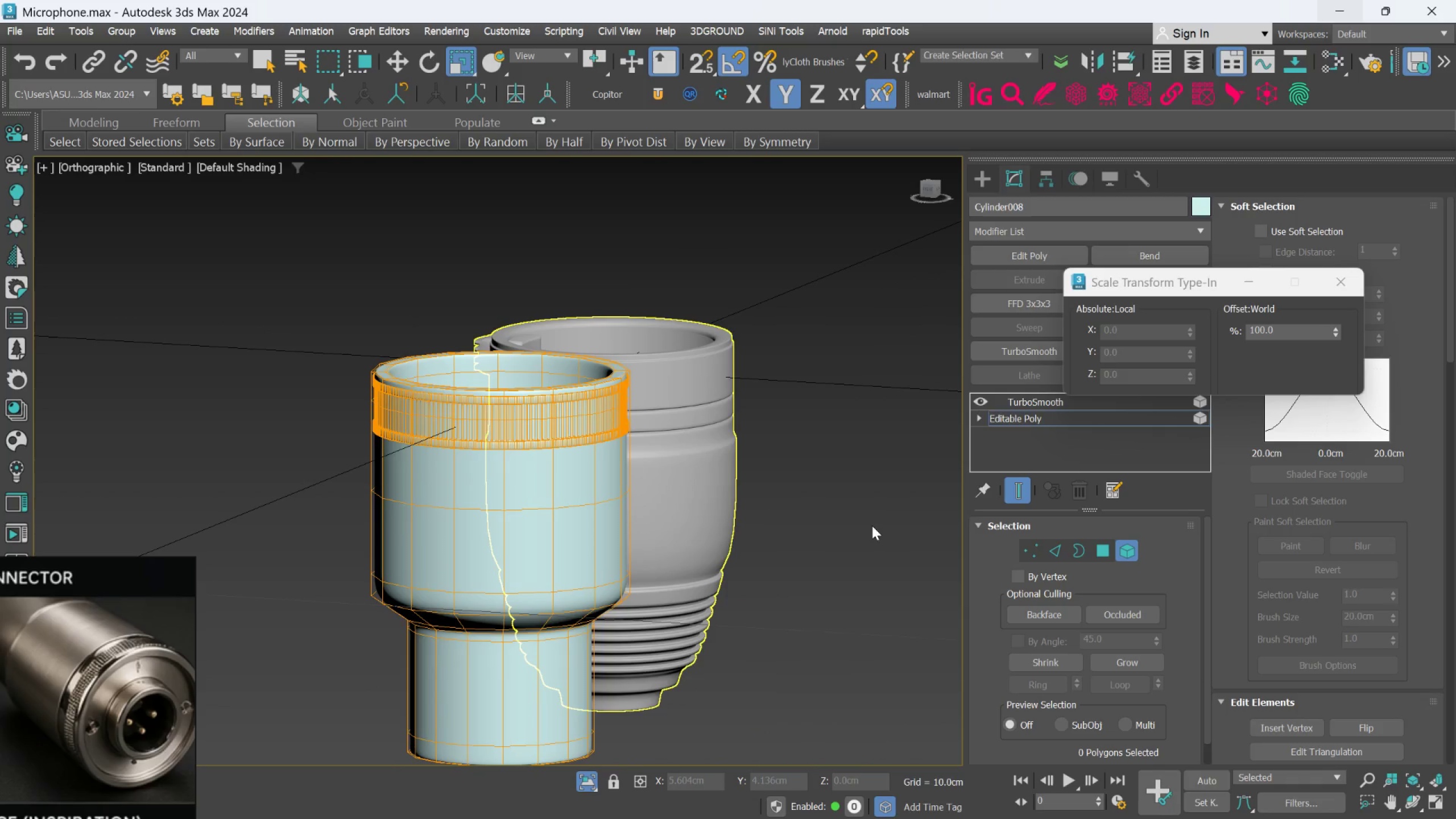 
key(F4)
 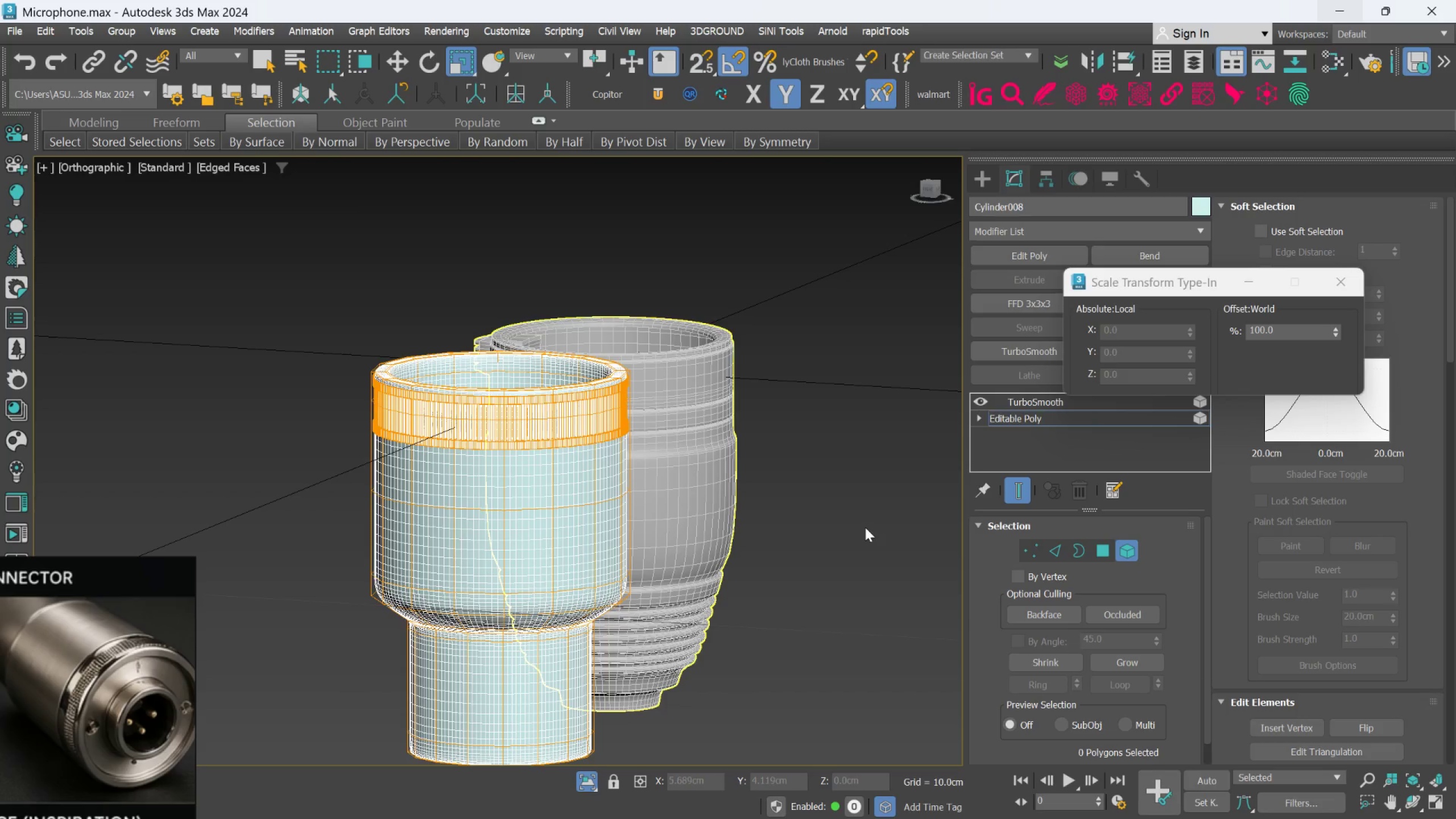 
key(F4)
 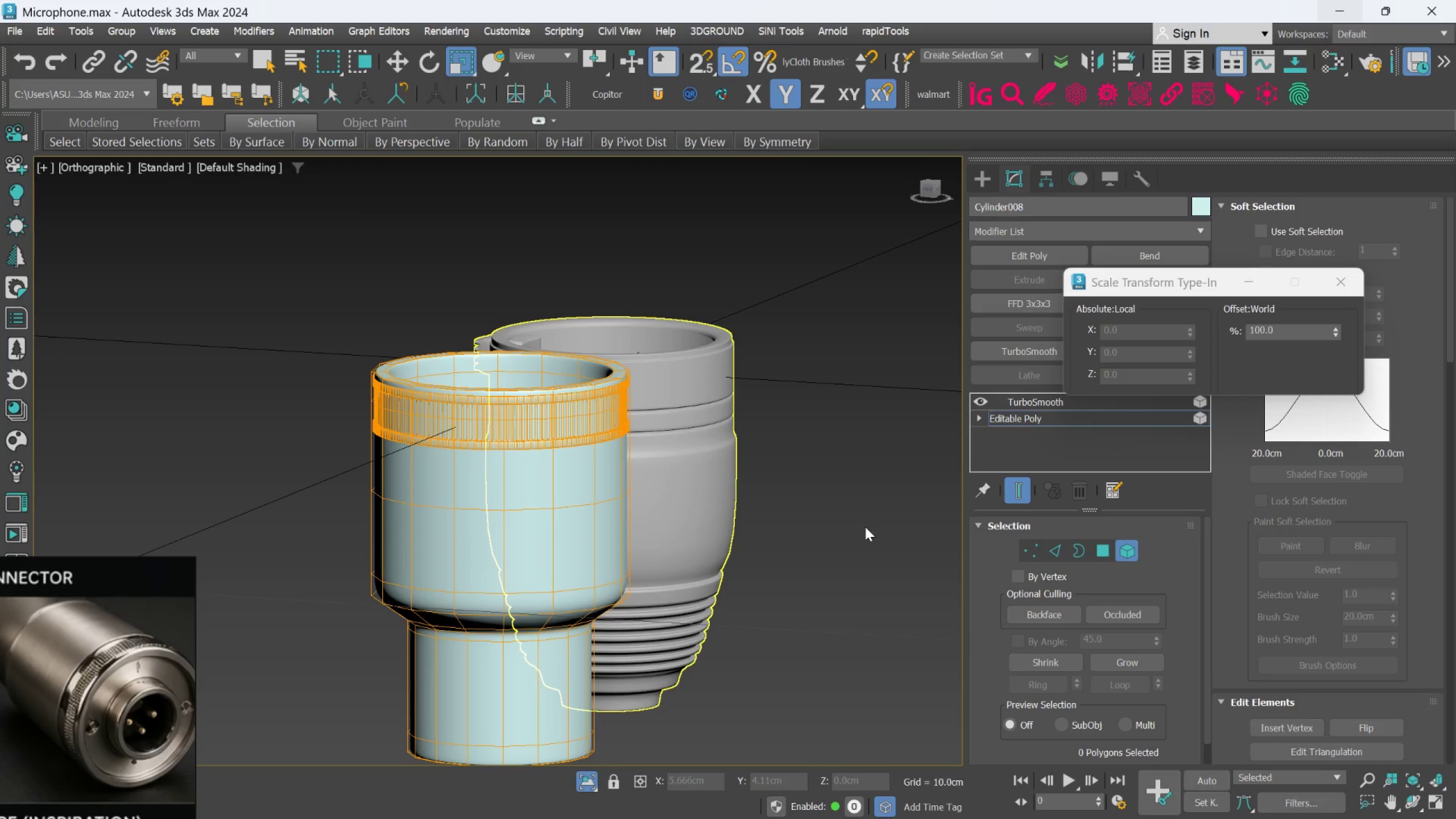 
left_click([865, 527])
 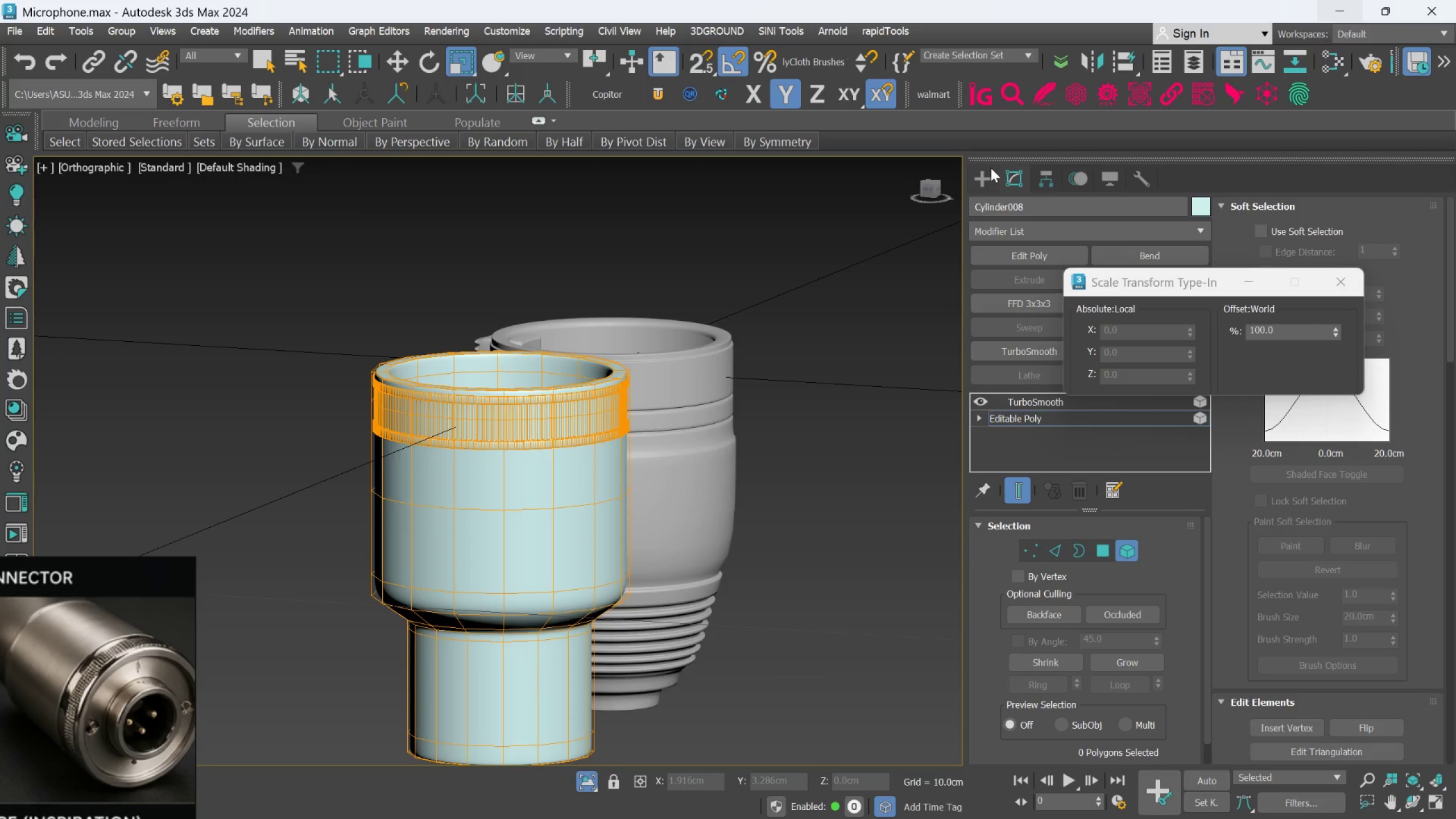 
left_click([990, 168])
 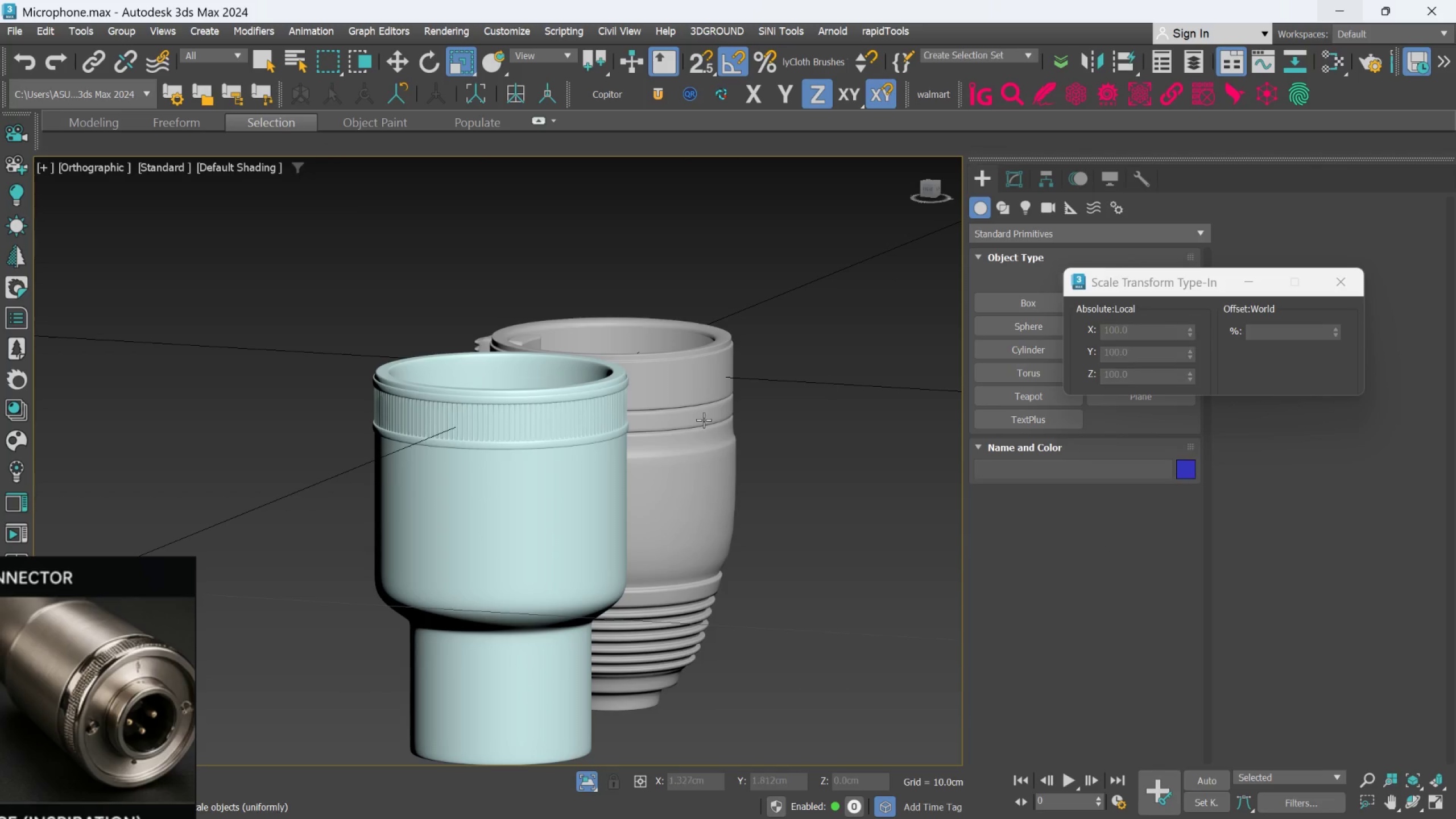 
scroll: coordinate [527, 428], scroll_direction: up, amount: 4.0
 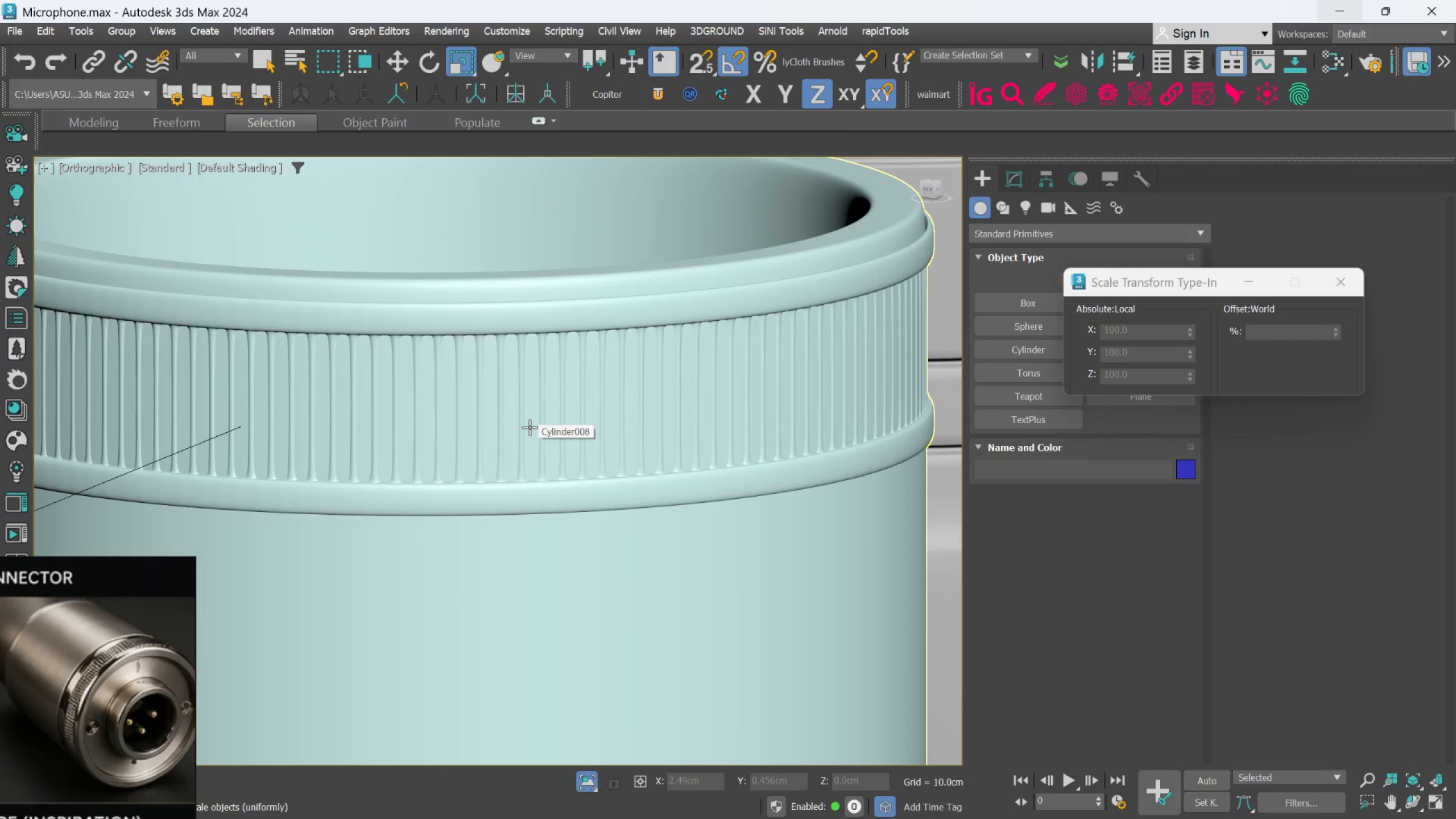 
wait(5.2)
 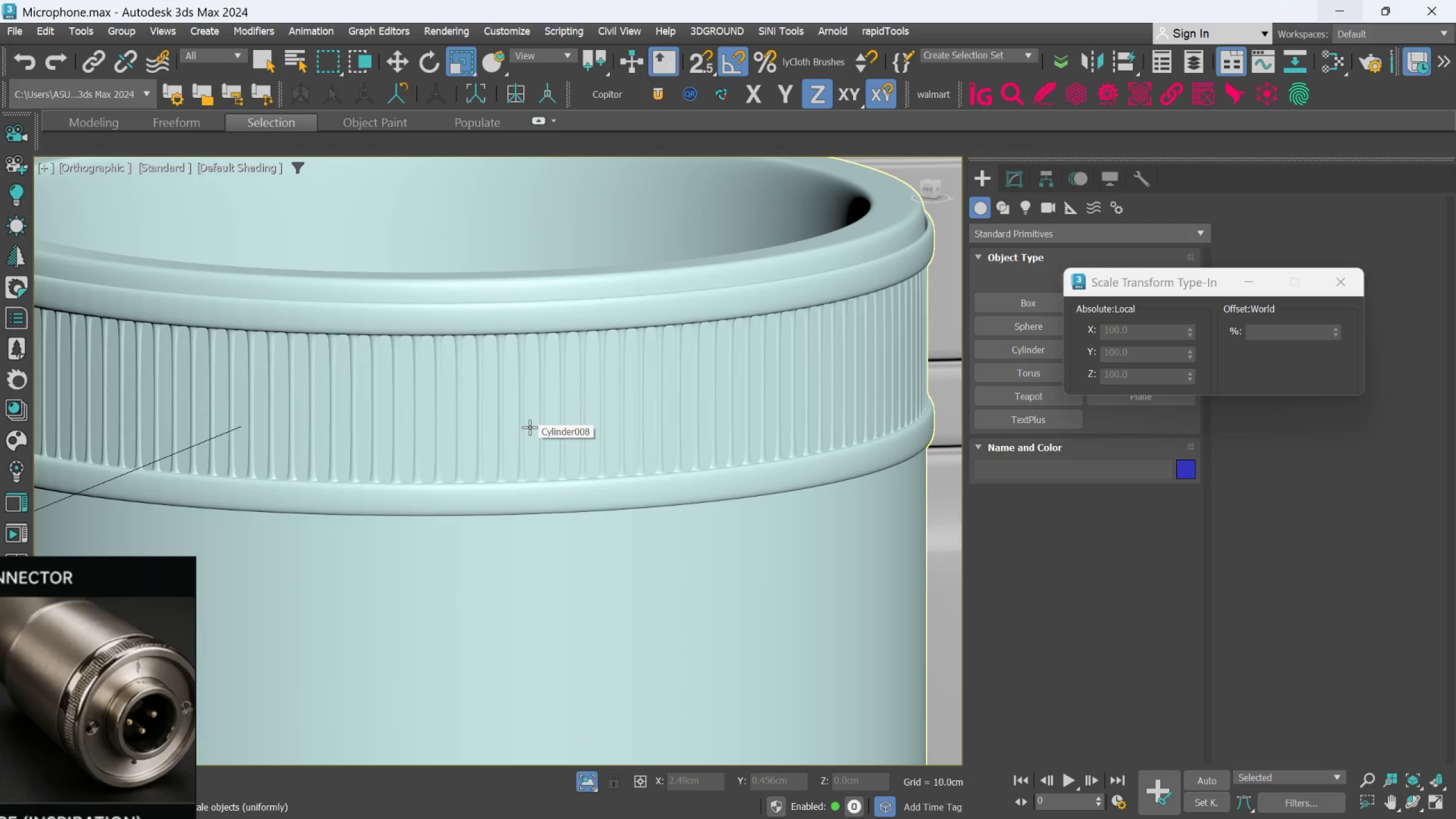 
scroll: coordinate [530, 427], scroll_direction: down, amount: 3.0
 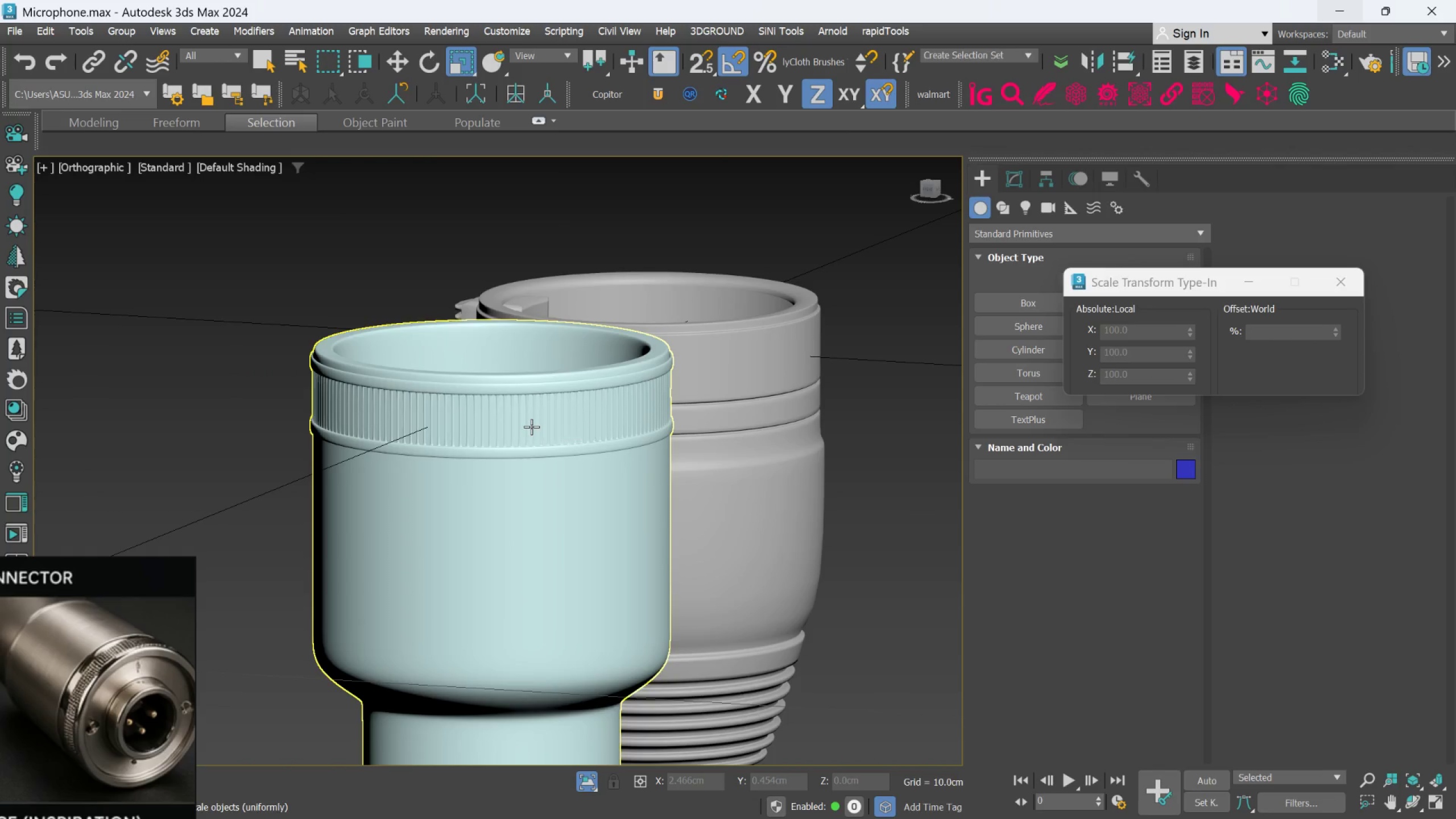 
hold_key(key=AltLeft, duration=0.78)
 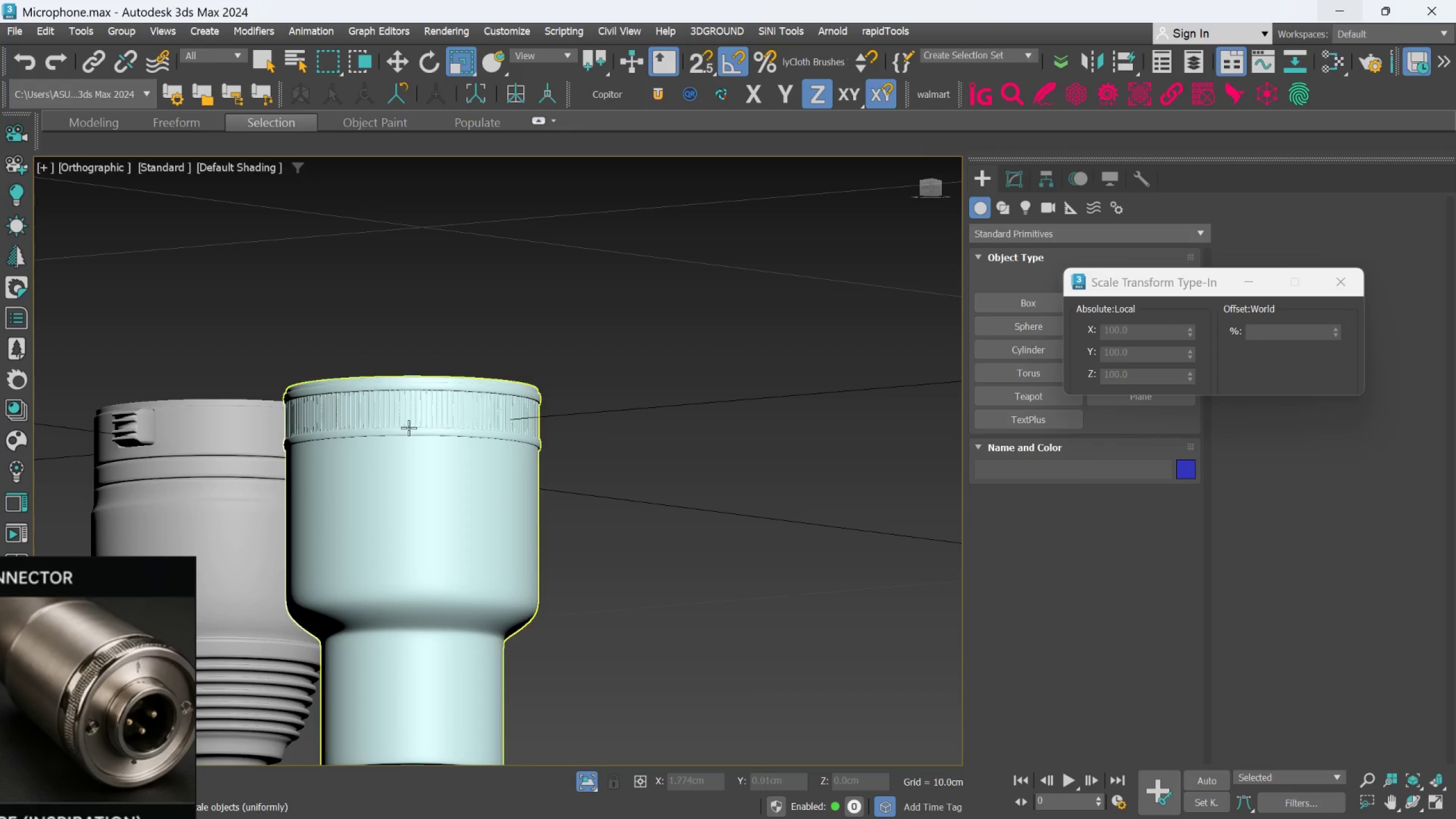 
scroll: coordinate [531, 427], scroll_direction: down, amount: 1.0
 